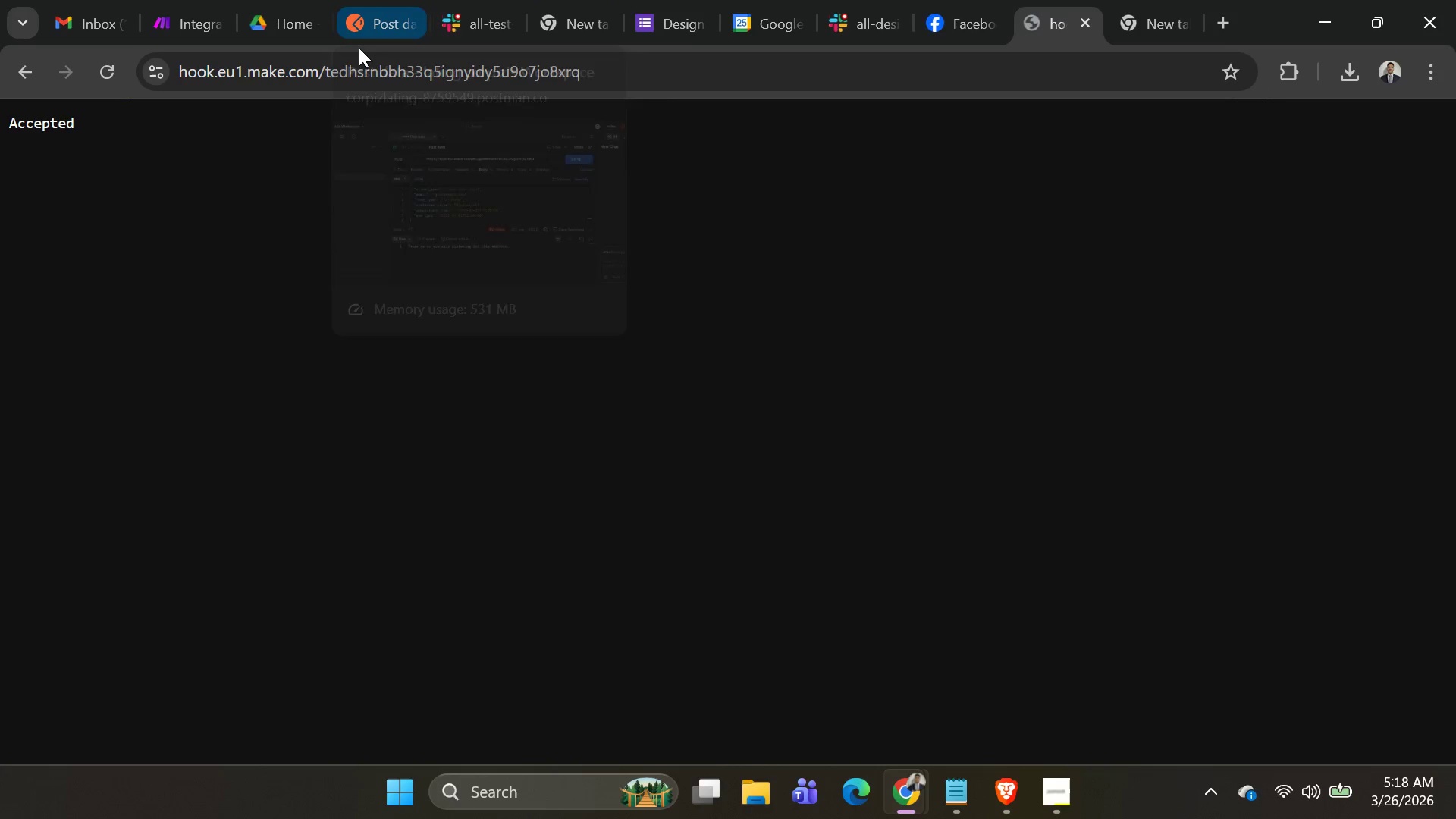 
wait(6.42)
 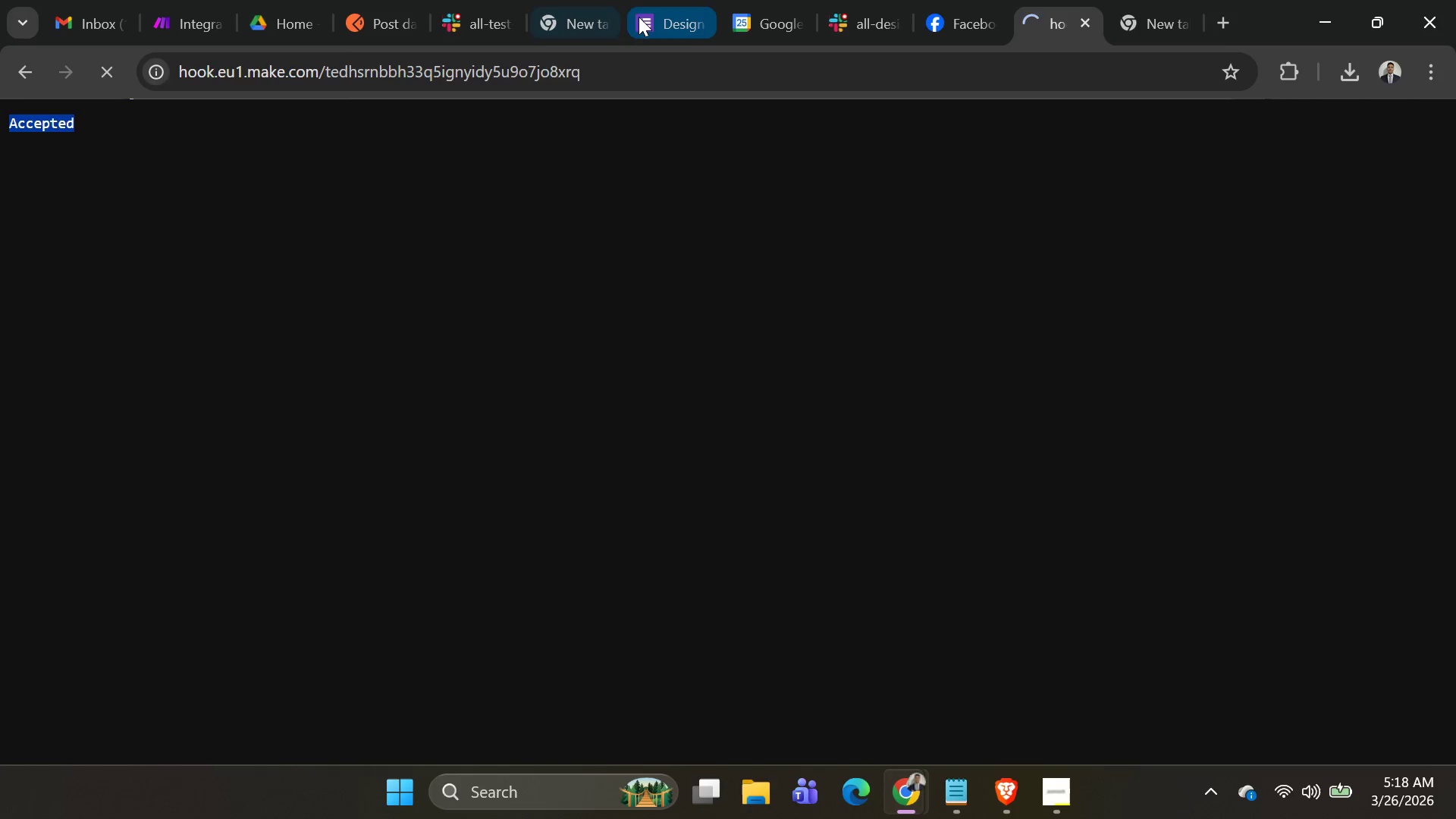 
left_click([364, 22])
 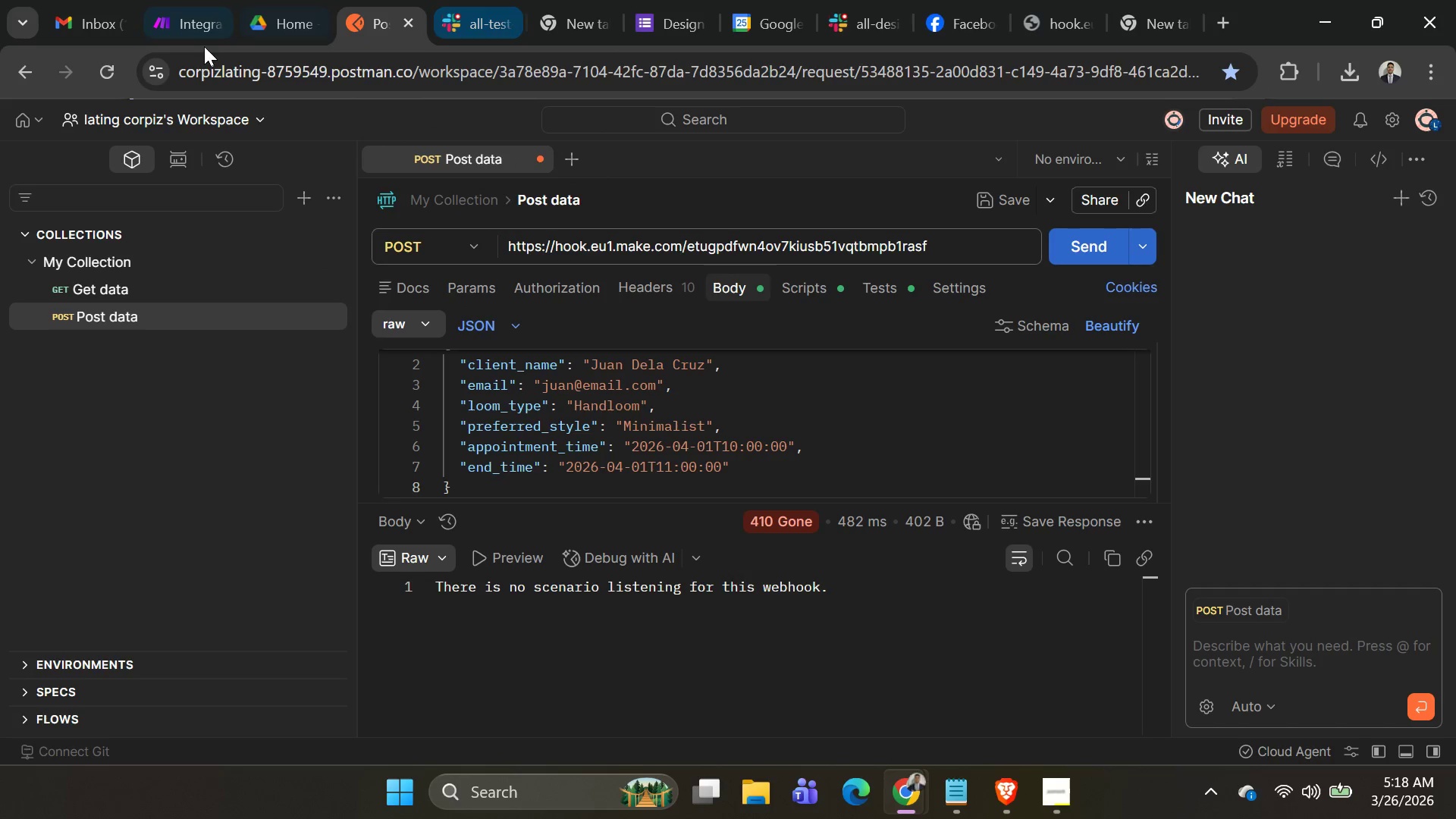 
left_click([180, 34])
 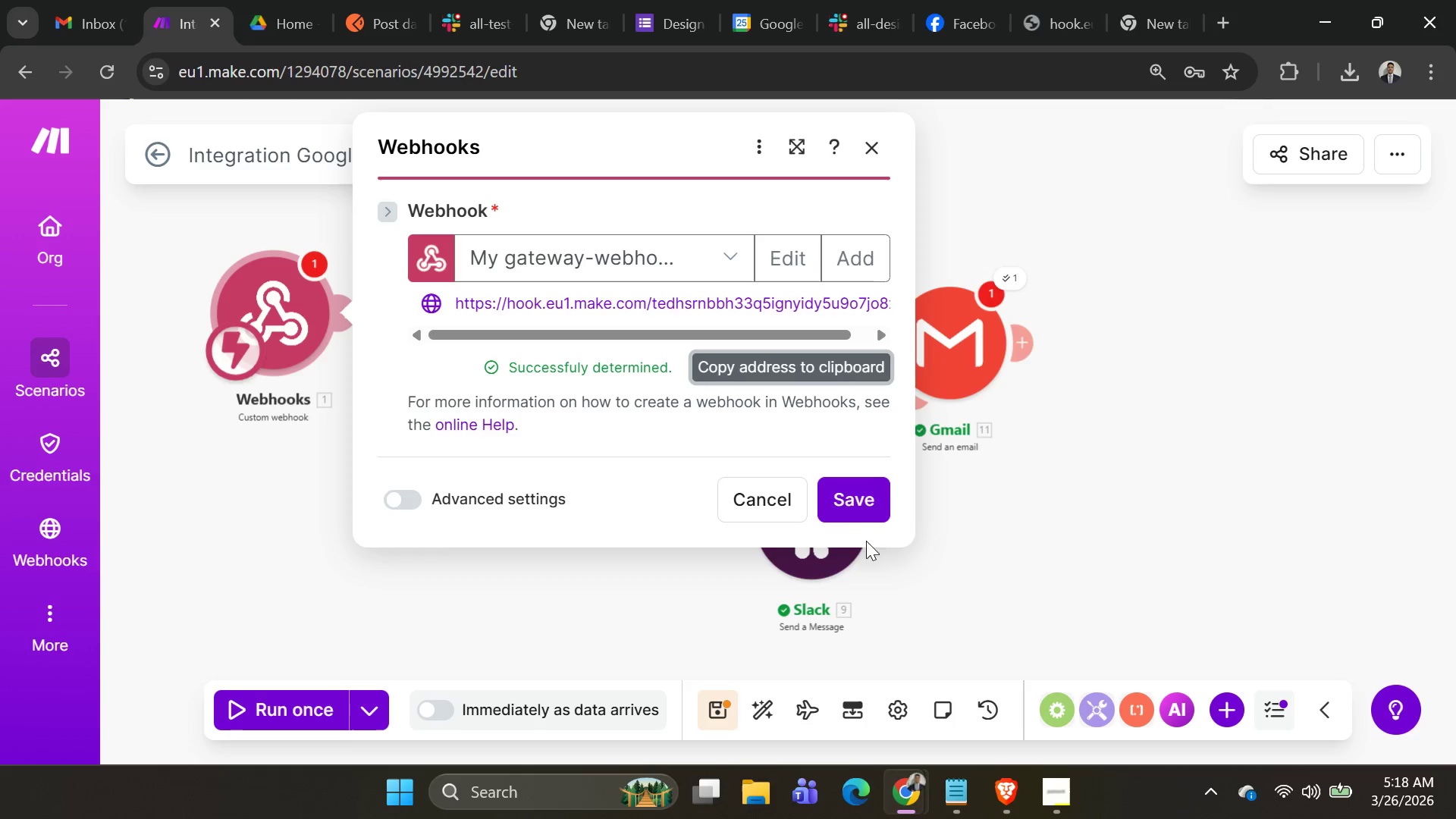 
left_click([849, 497])
 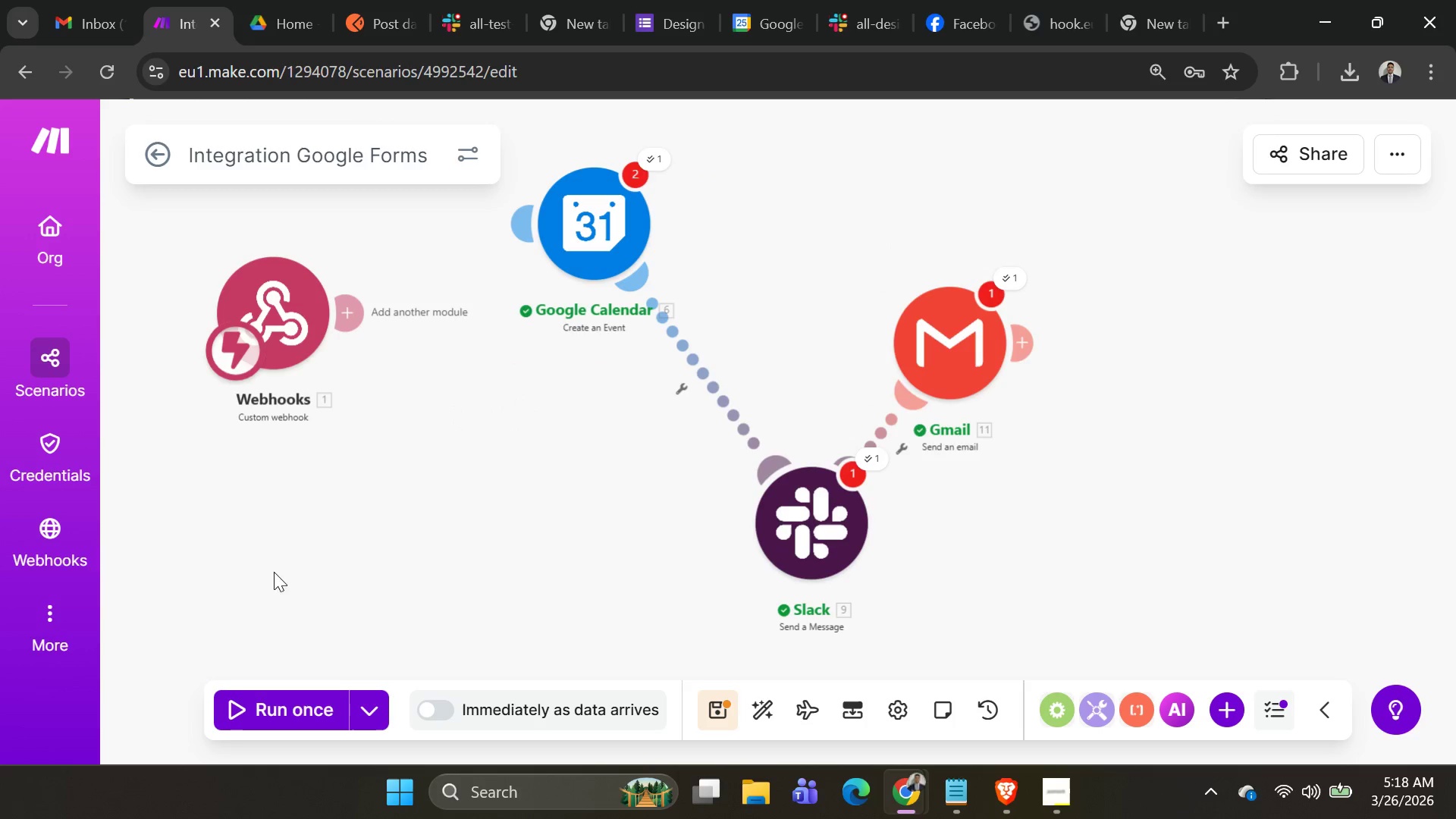 
left_click([259, 703])
 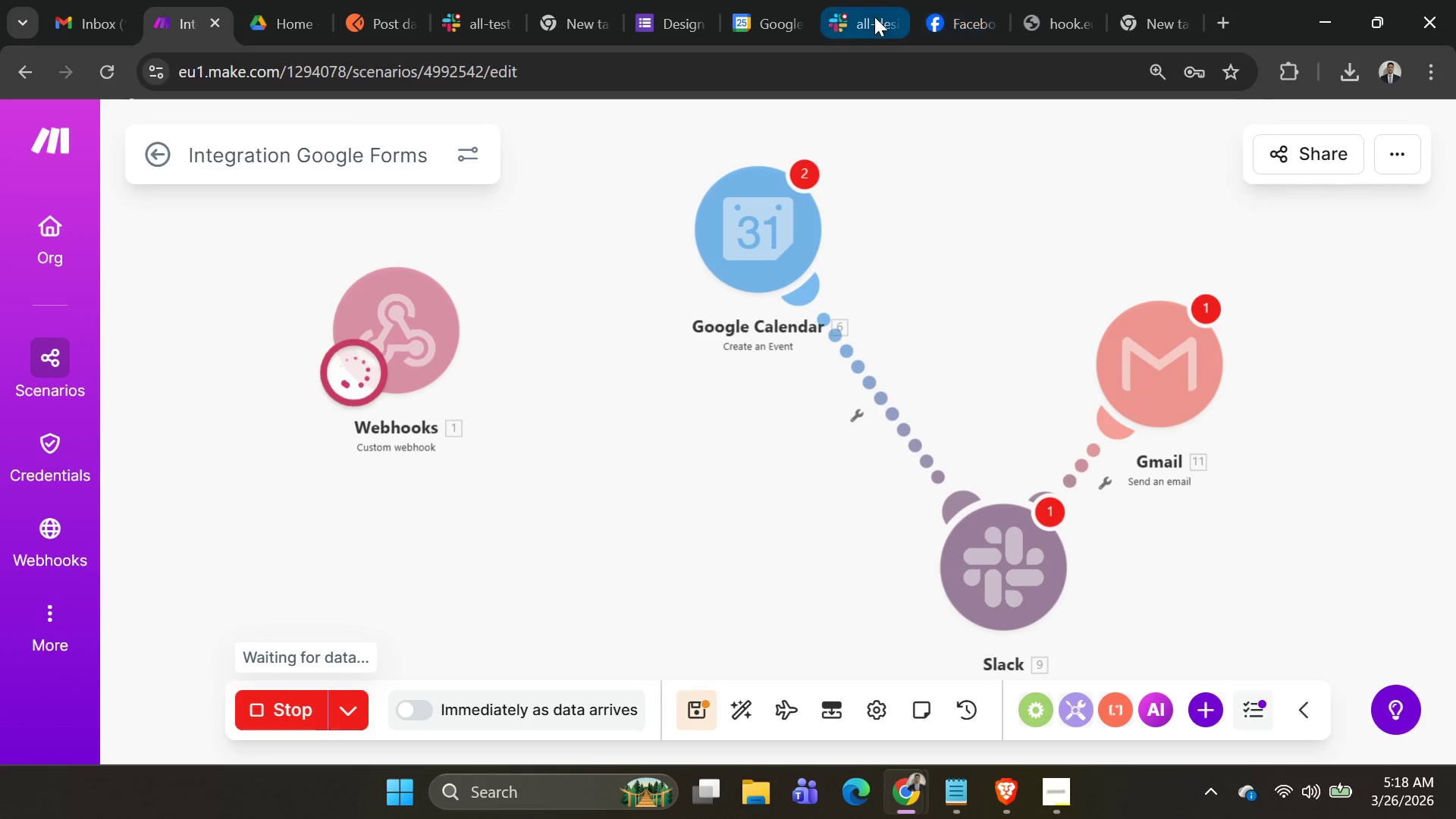 
left_click([358, 17])
 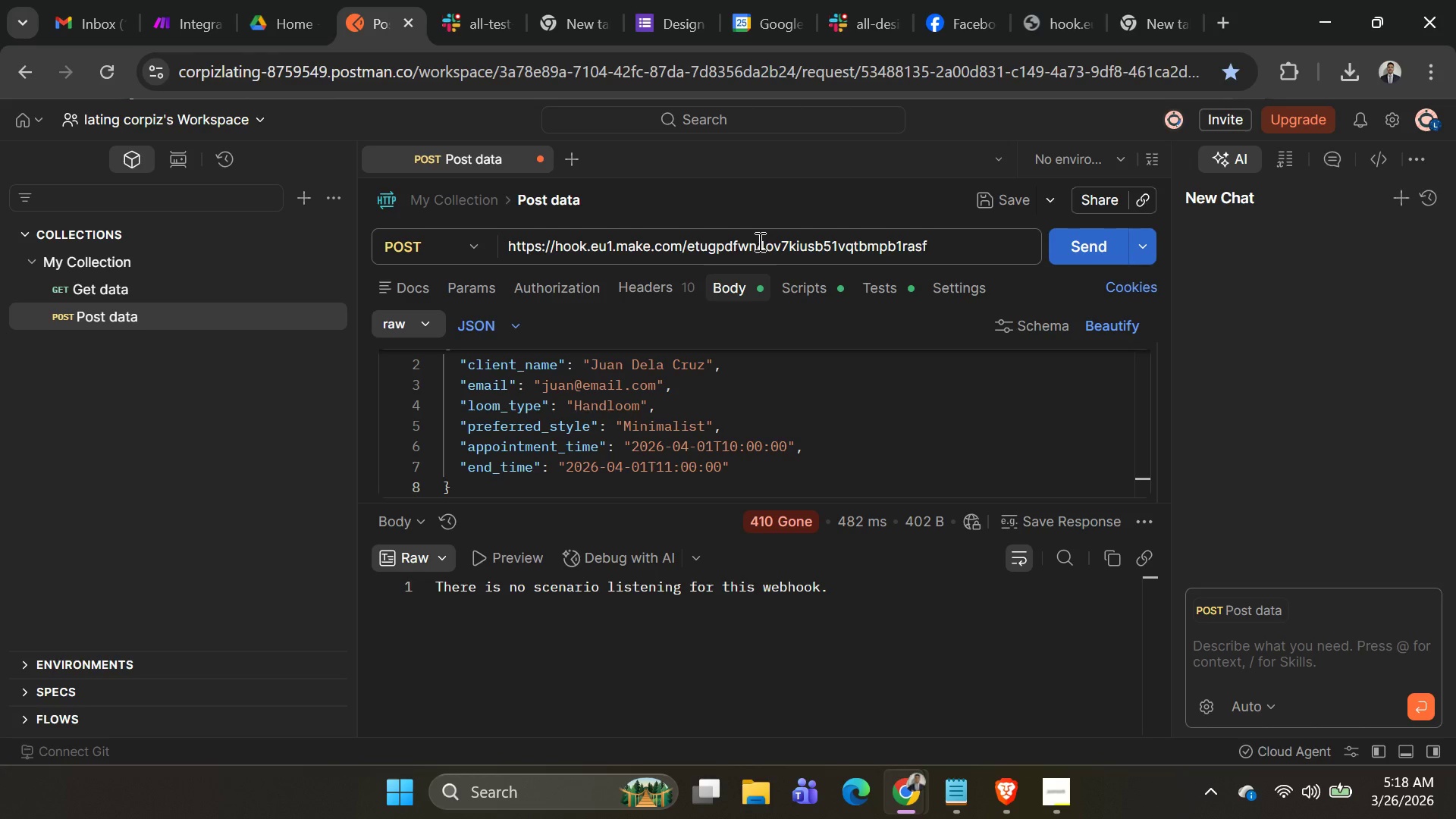 
left_click([761, 241])
 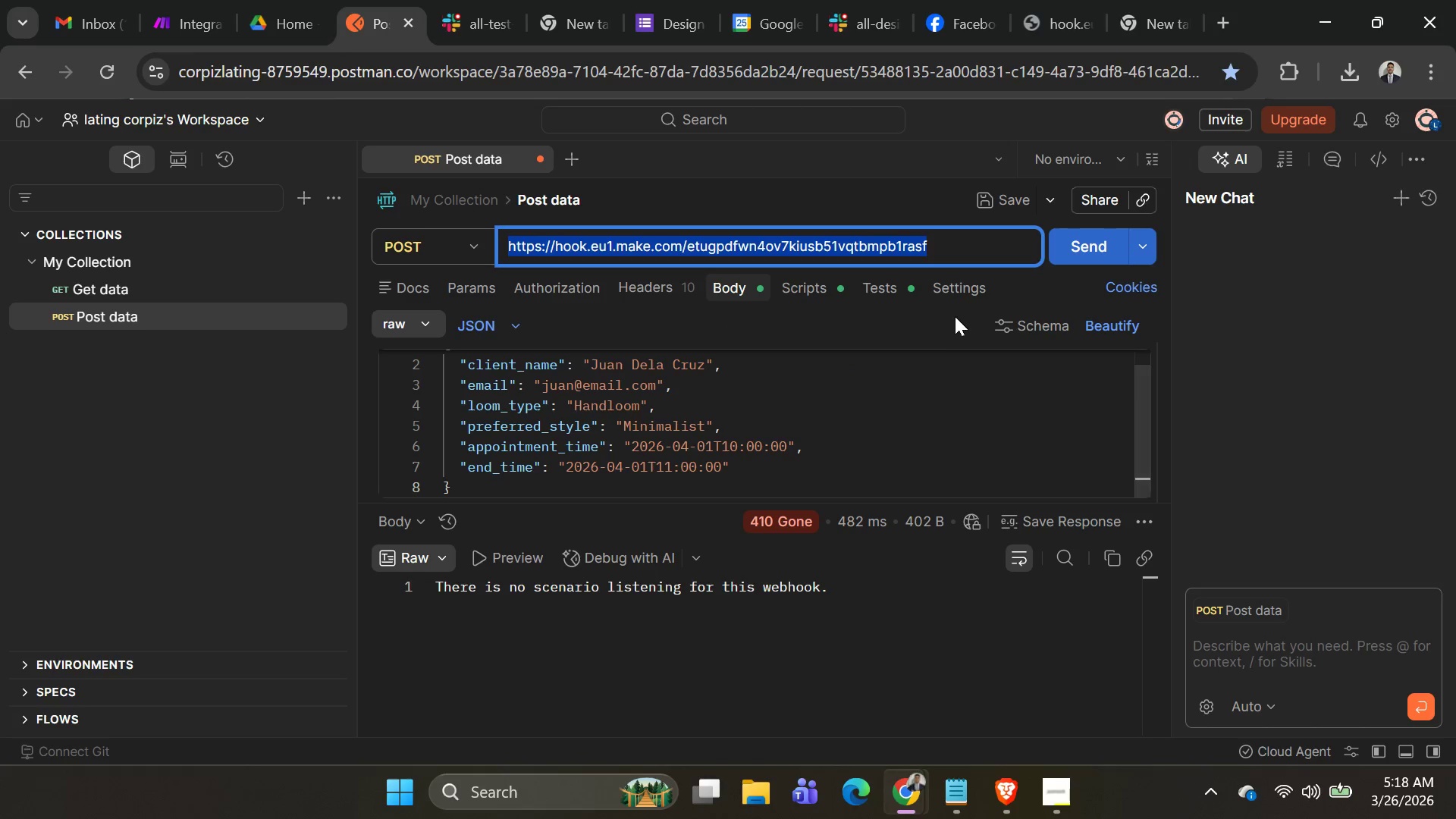 
key(Control+V)
 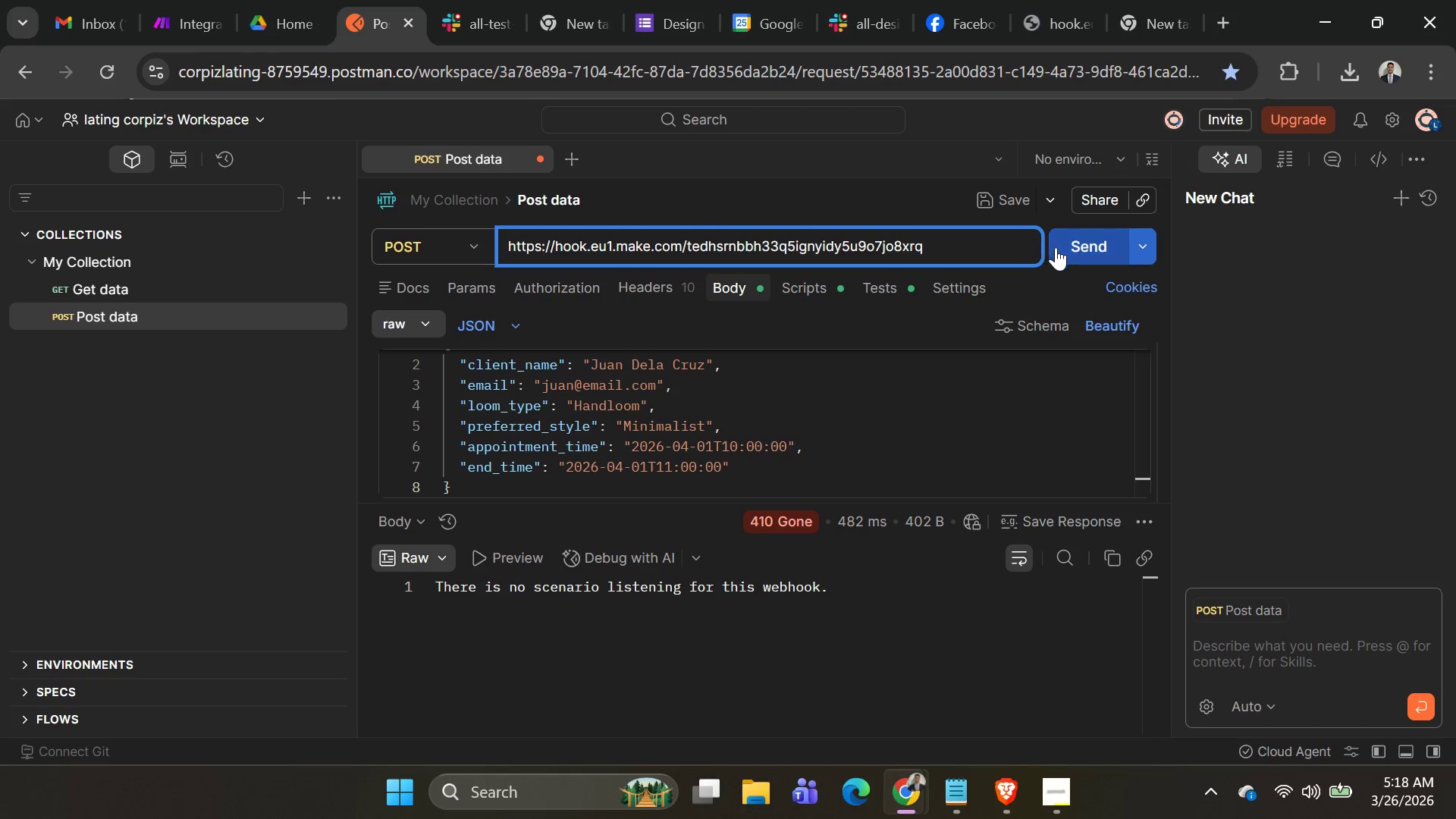 
left_click([1058, 249])
 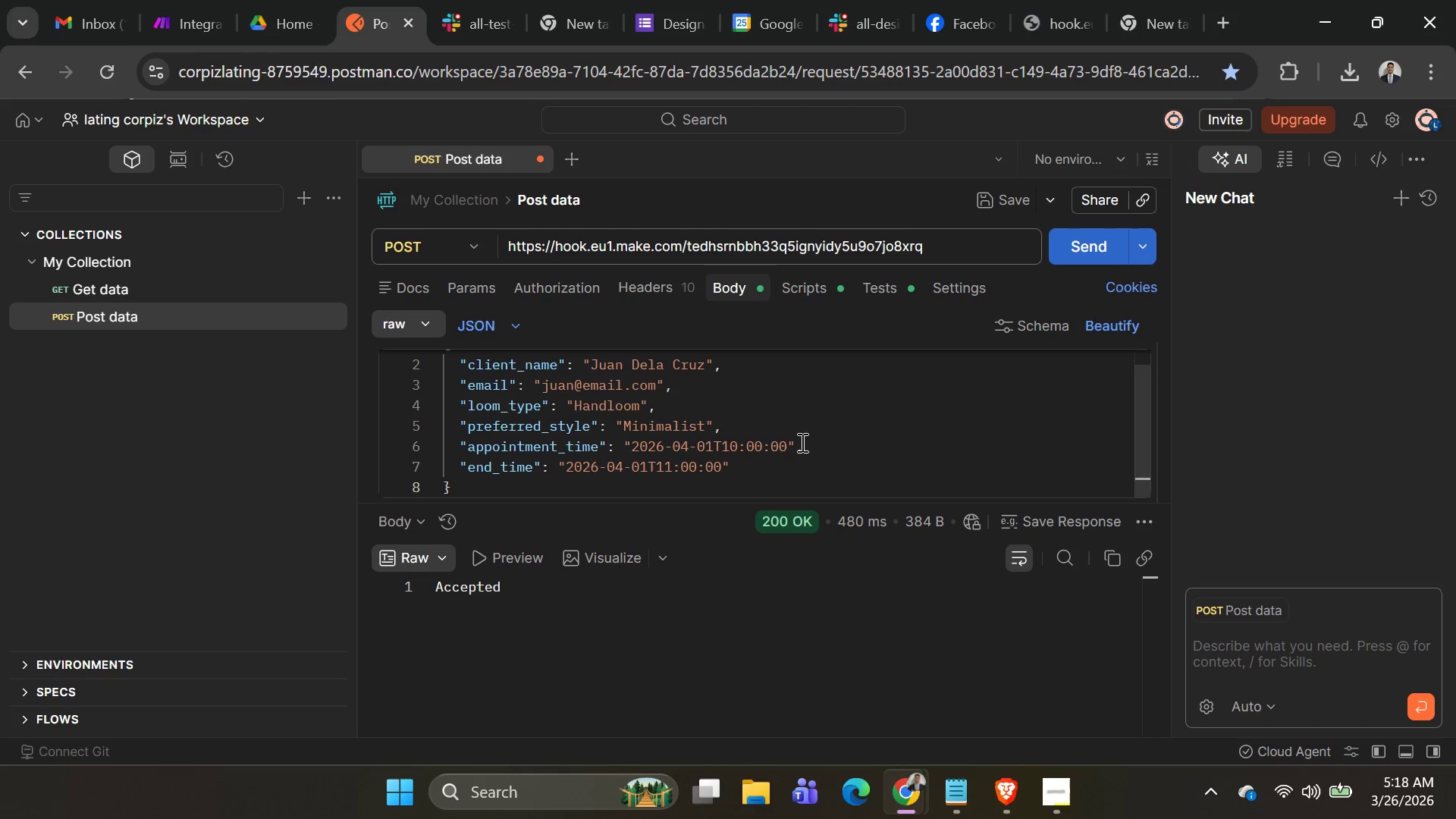 
key(Alt+AltLeft)
 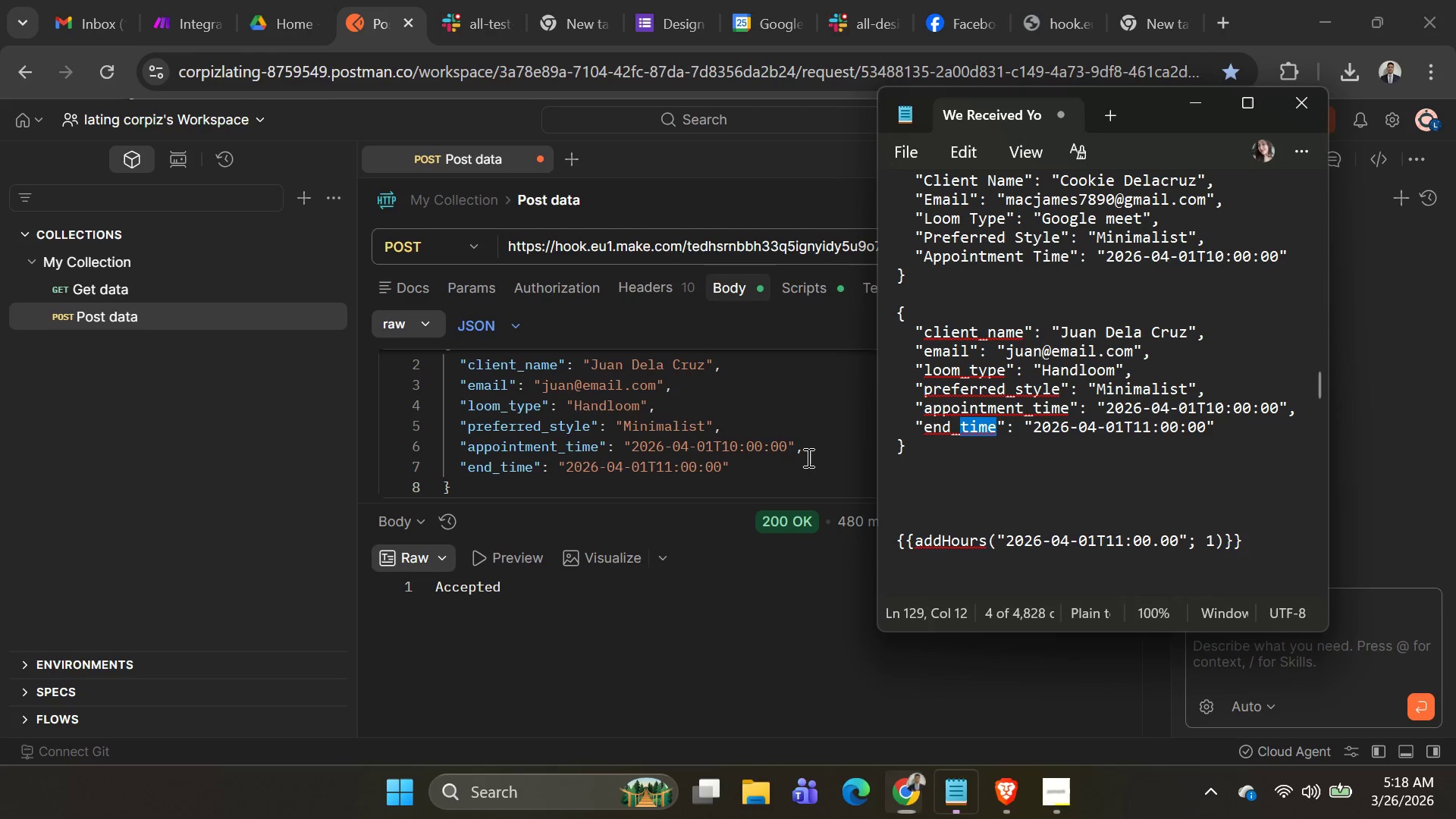 
key(Alt+Tab)
 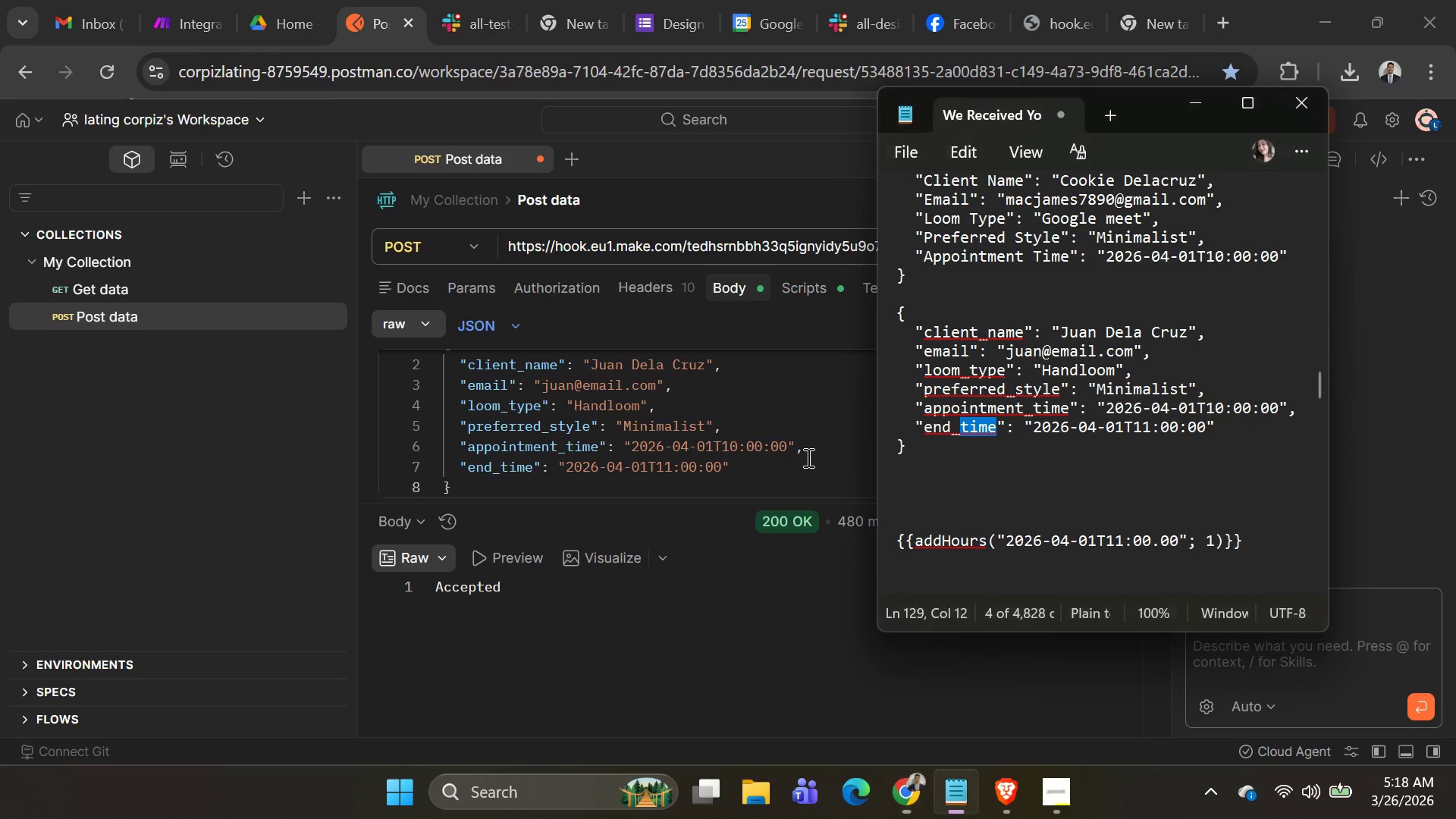 
key(Alt+AltLeft)
 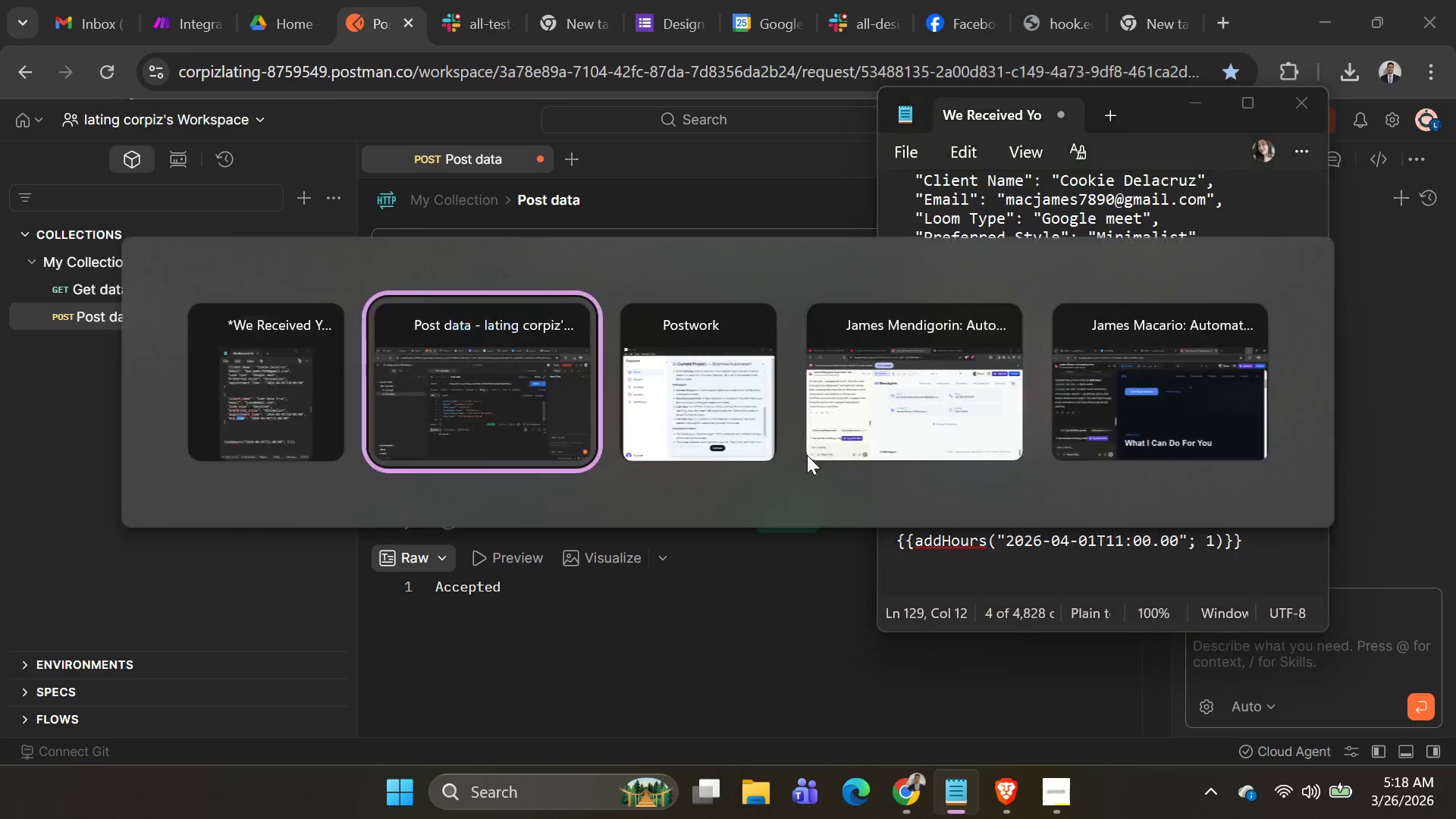 
key(Alt+Tab)
 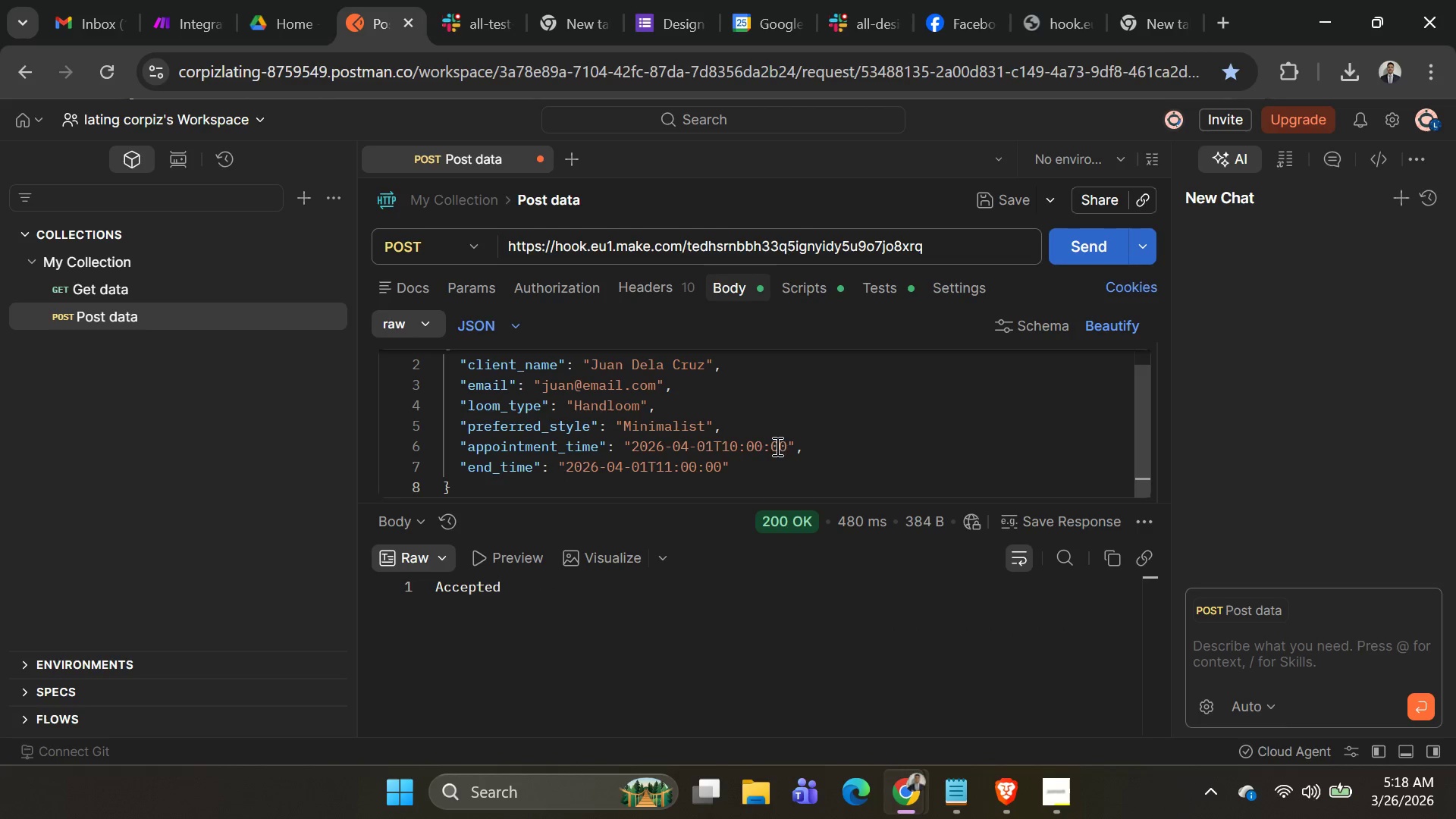 
key(Alt+AltLeft)
 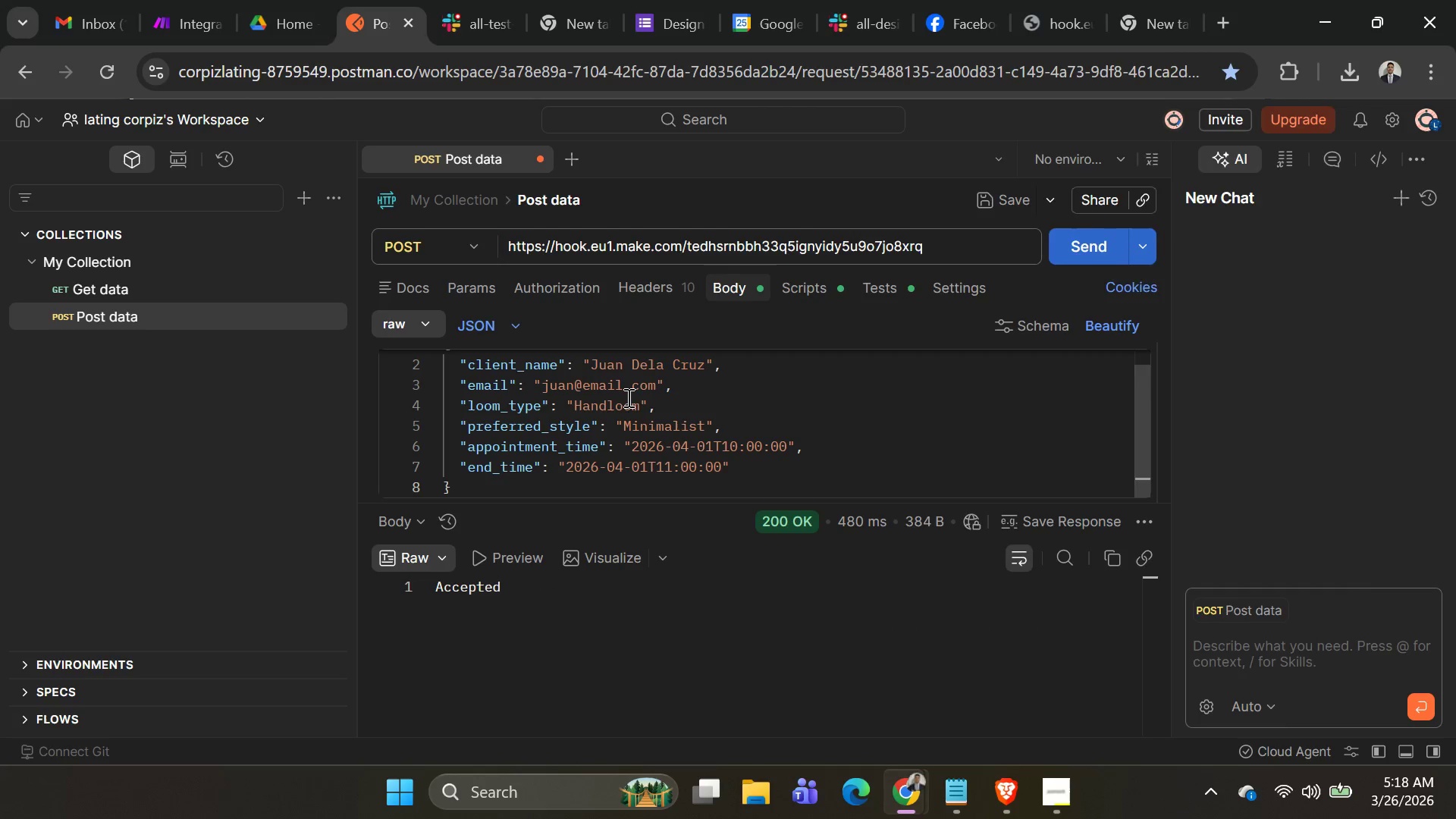 
key(Alt+Tab)
 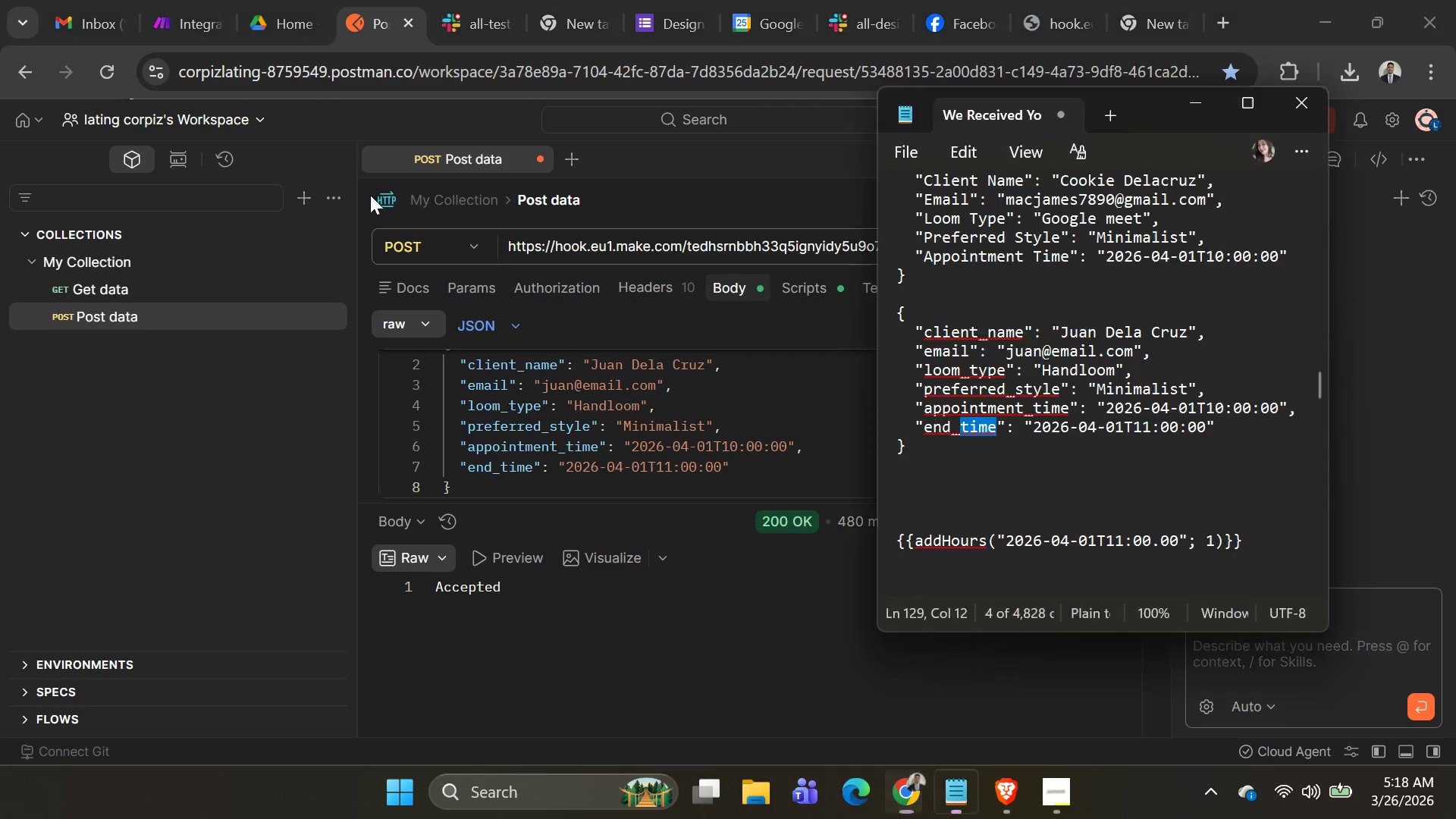 
key(Alt+AltLeft)
 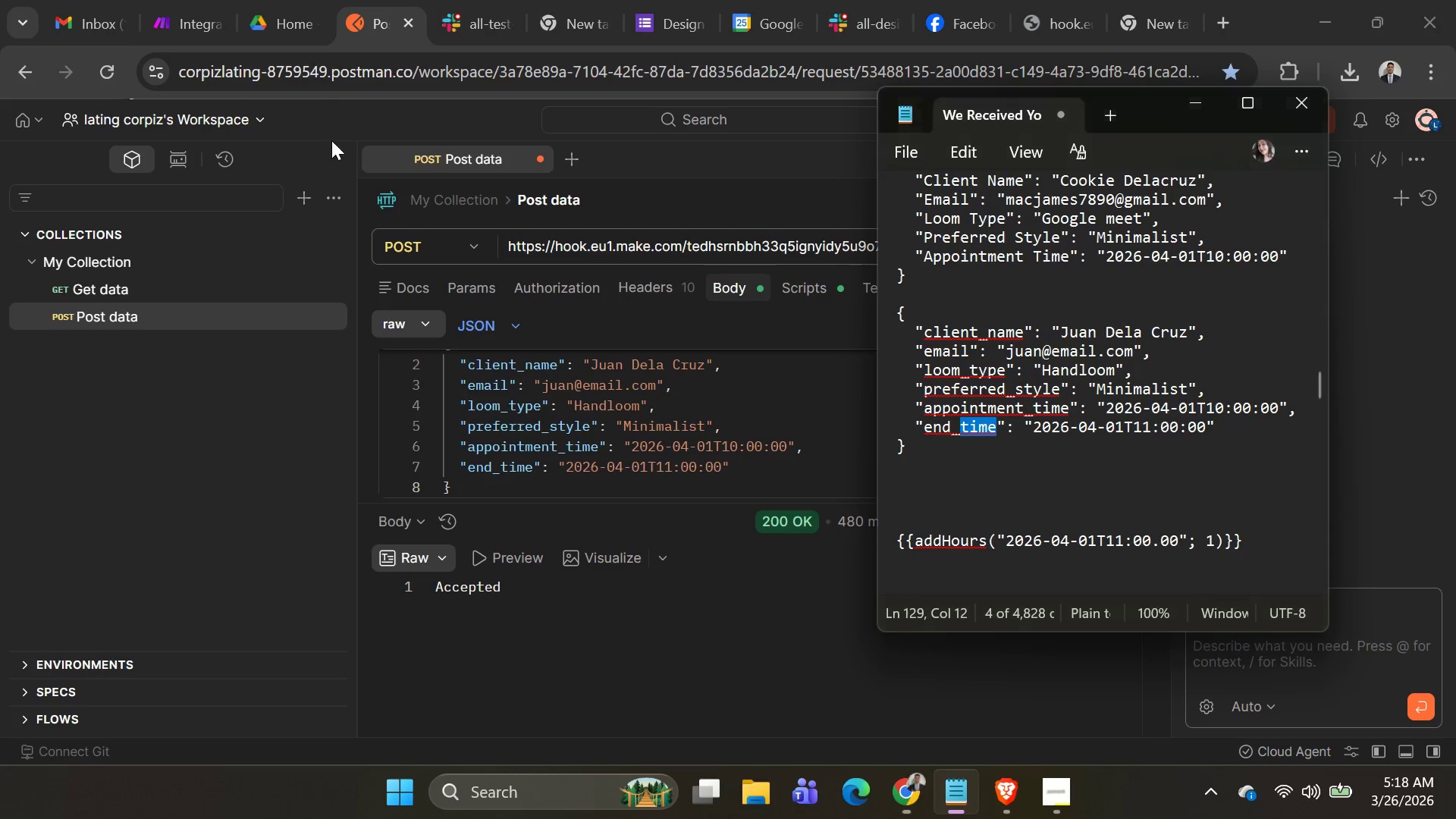 
key(Alt+Tab)
 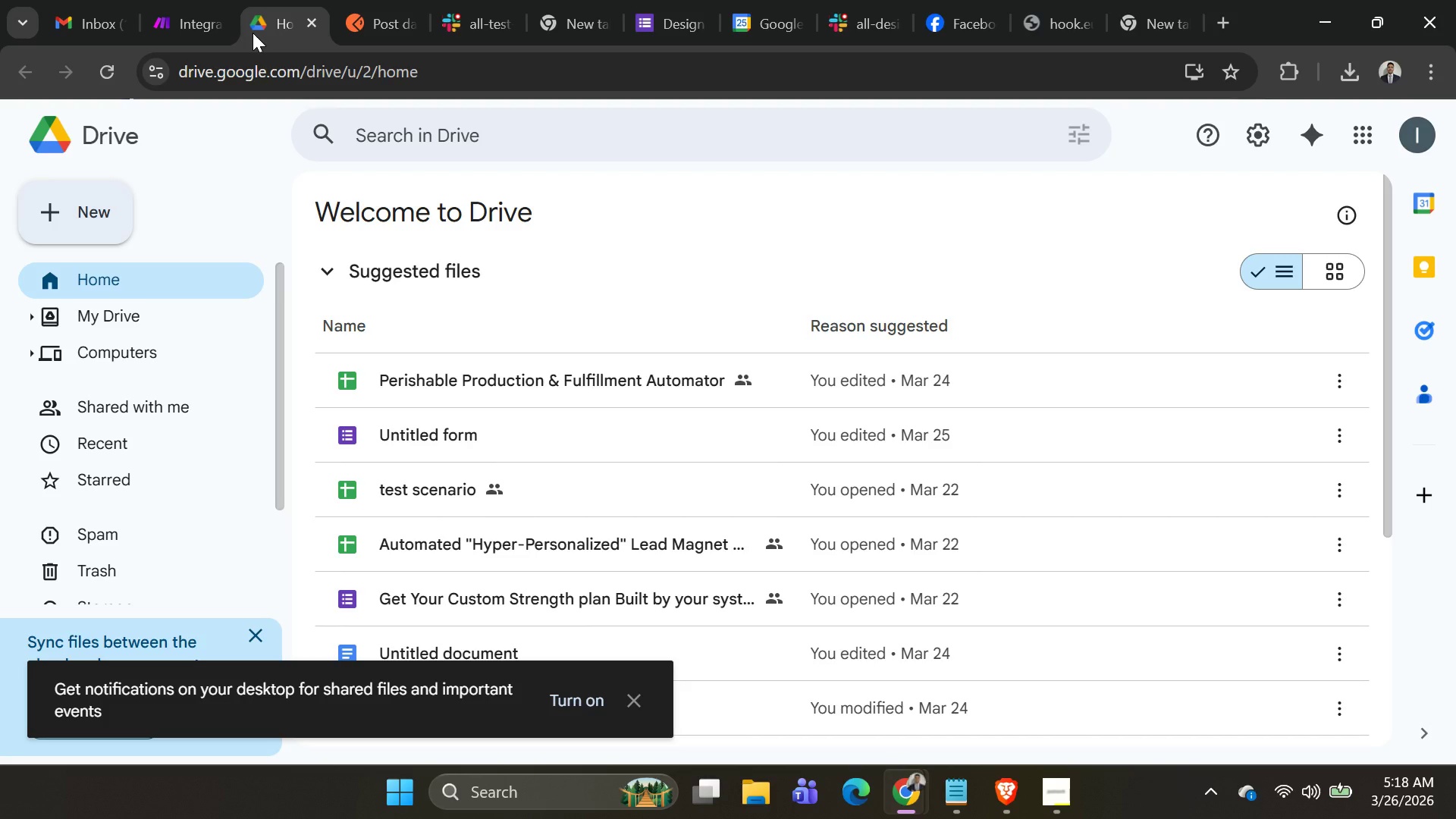 
left_click([178, 14])
 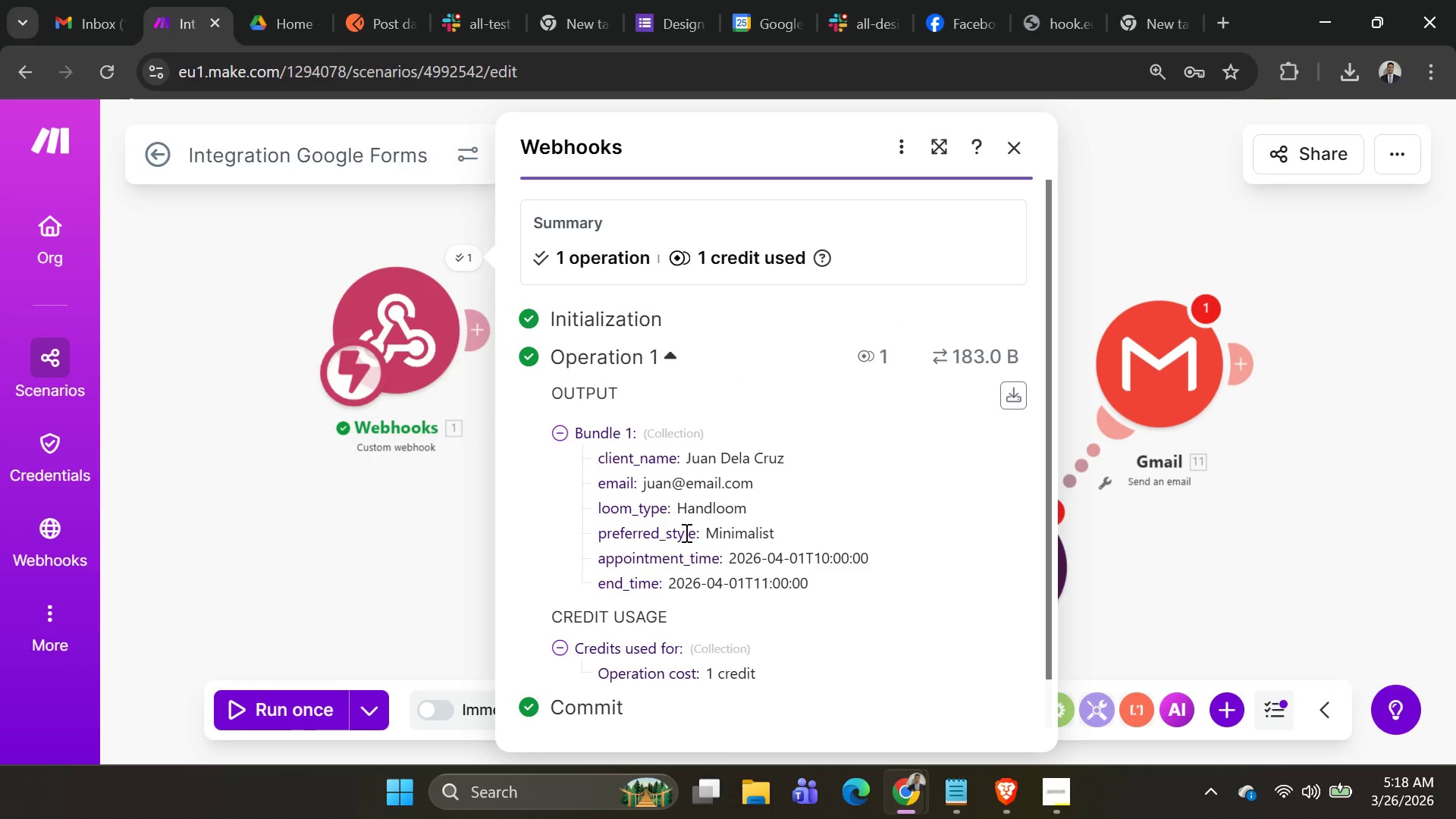 
scroll: coordinate [771, 466], scroll_direction: down, amount: 6.0
 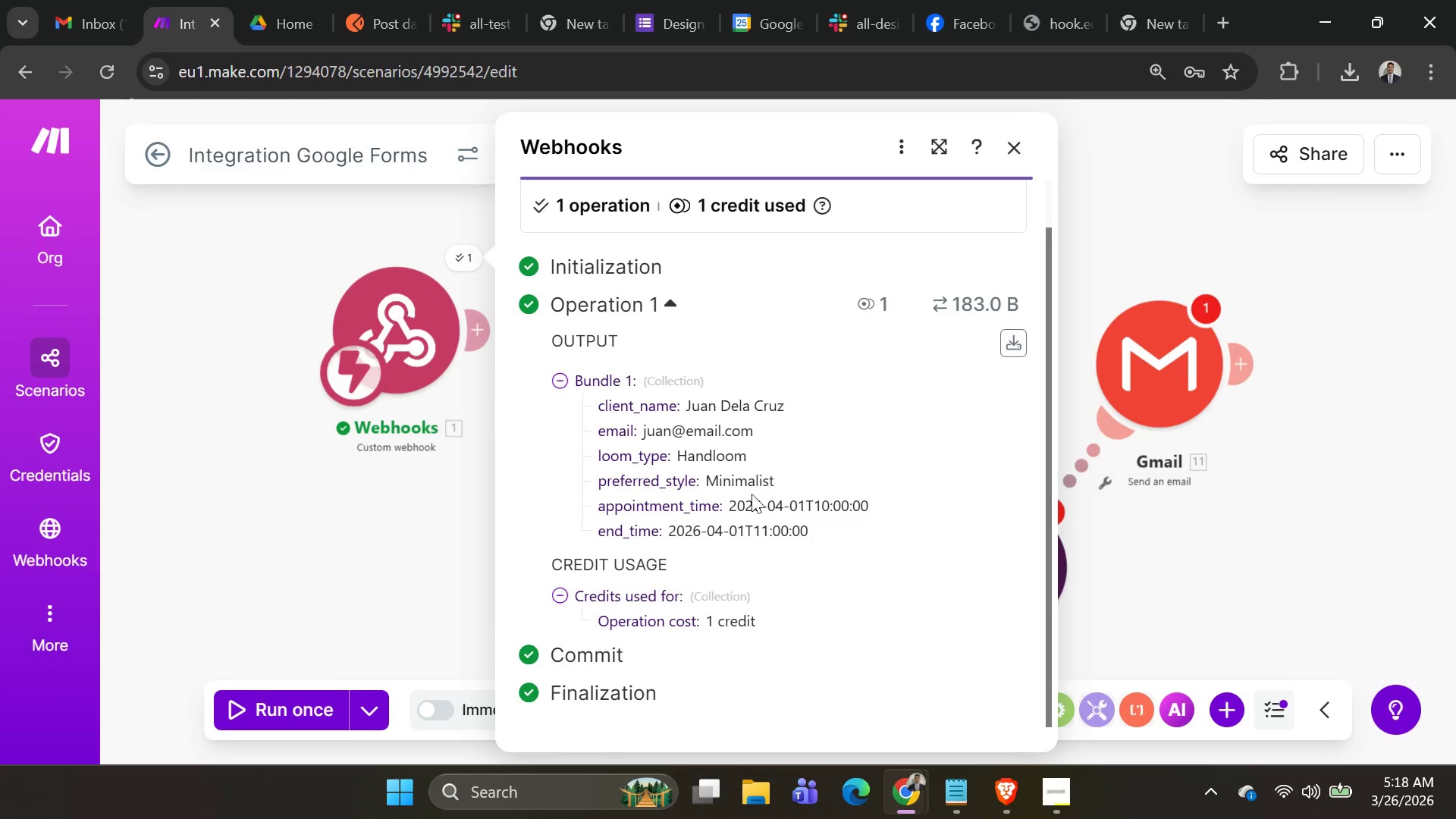 
scroll: coordinate [750, 497], scroll_direction: none, amount: 0.0
 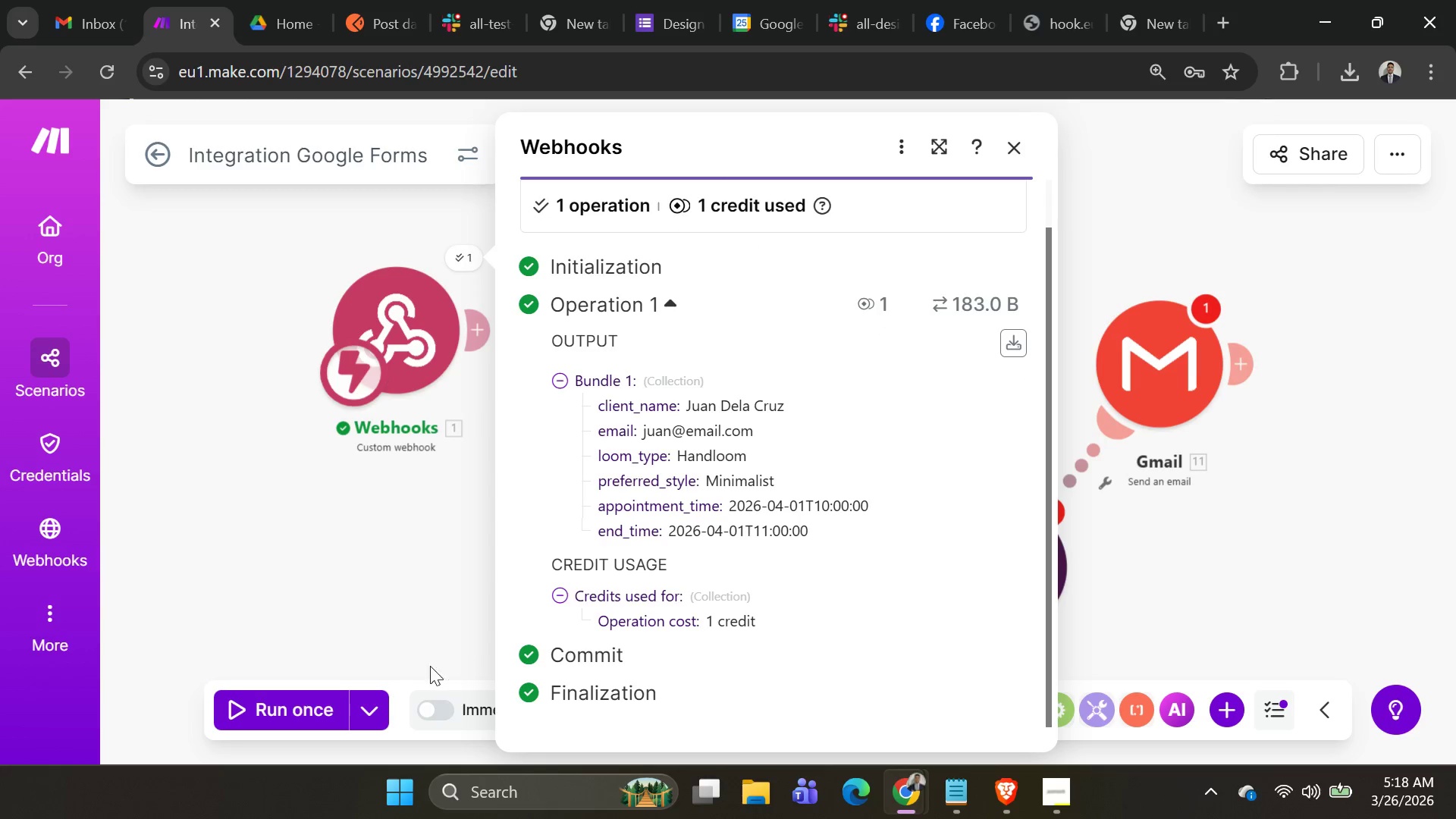 
left_click([361, 708])
 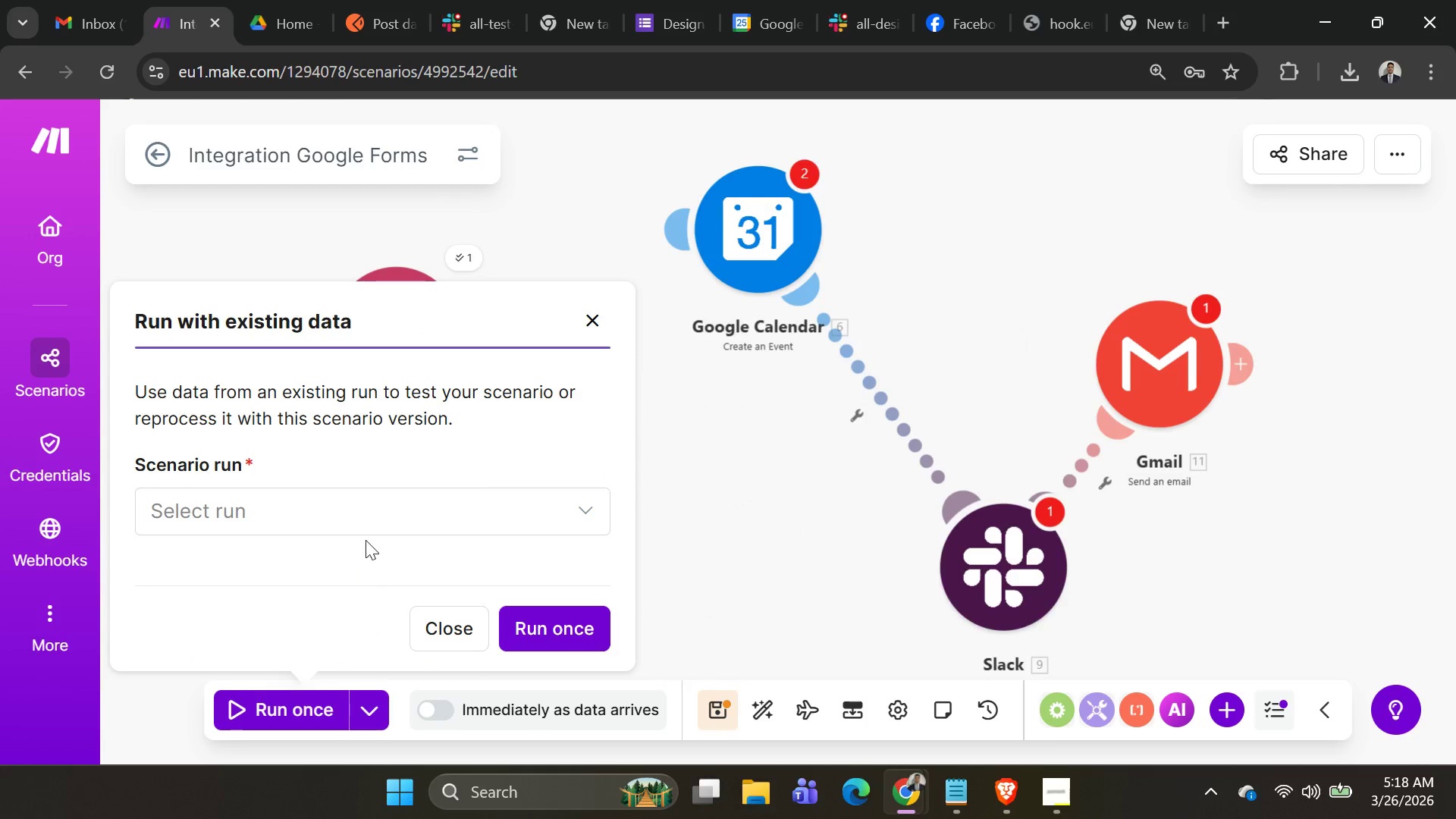 
left_click([361, 506])
 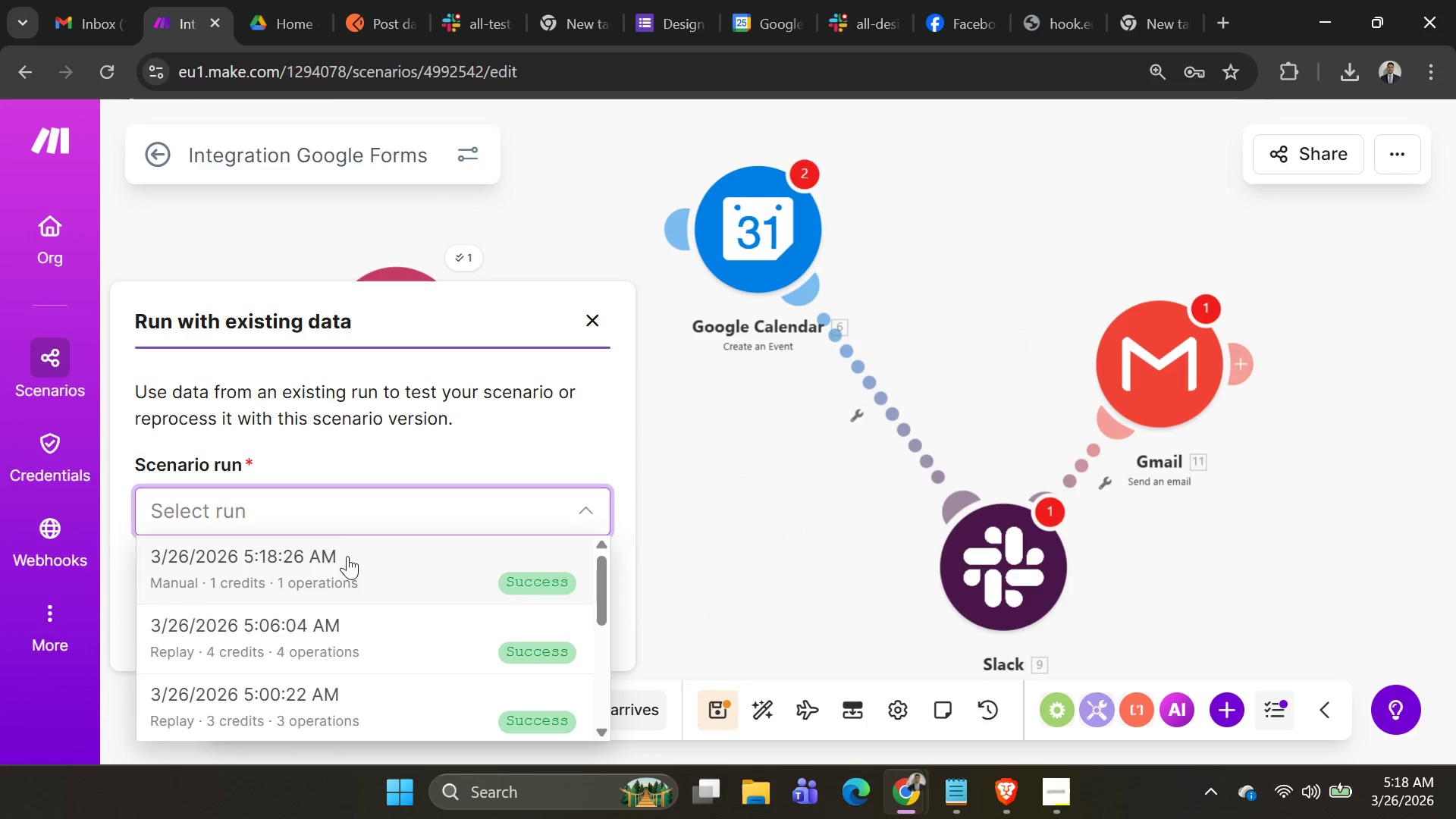 
left_click([347, 557])
 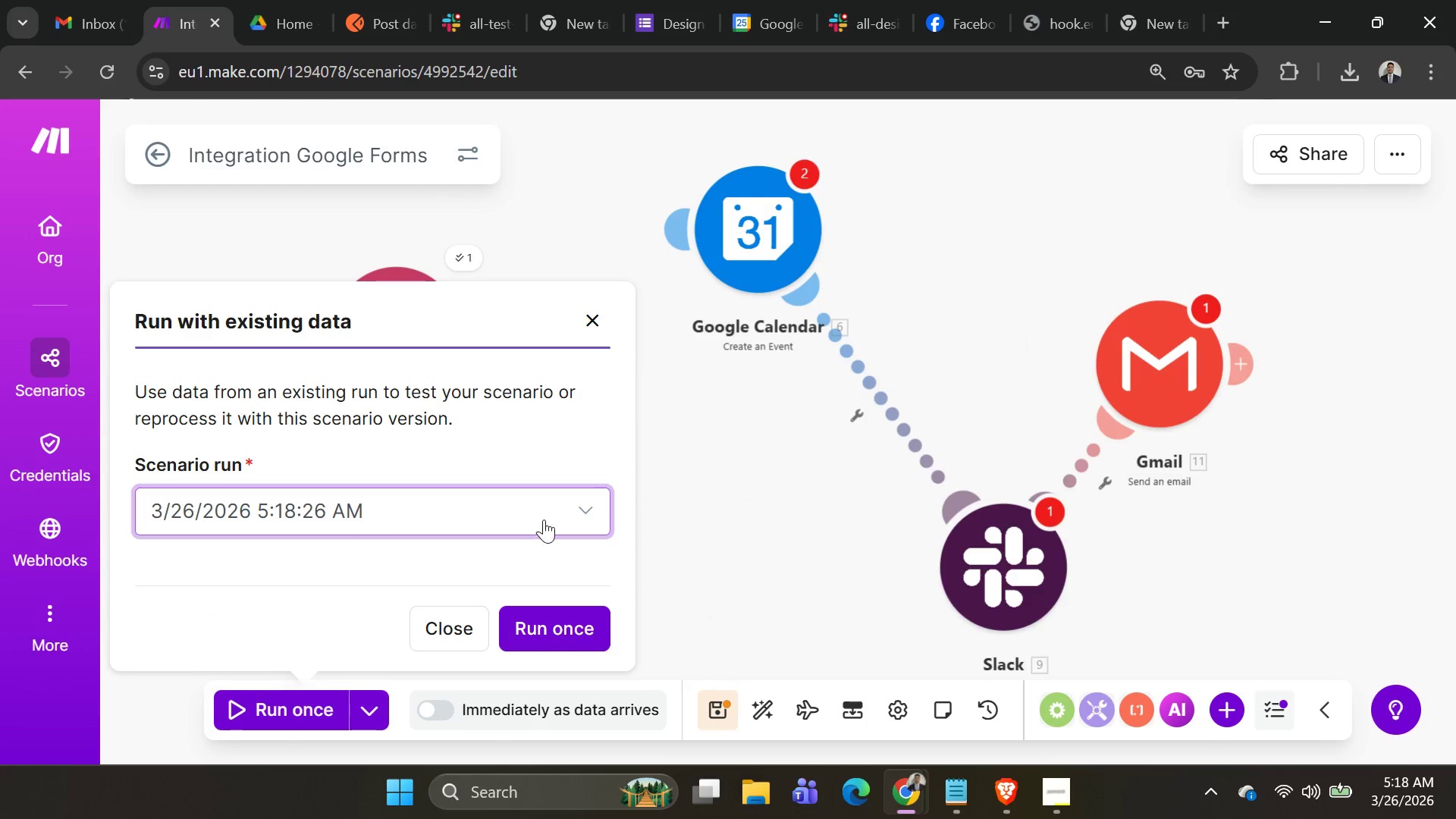 
left_click([536, 626])
 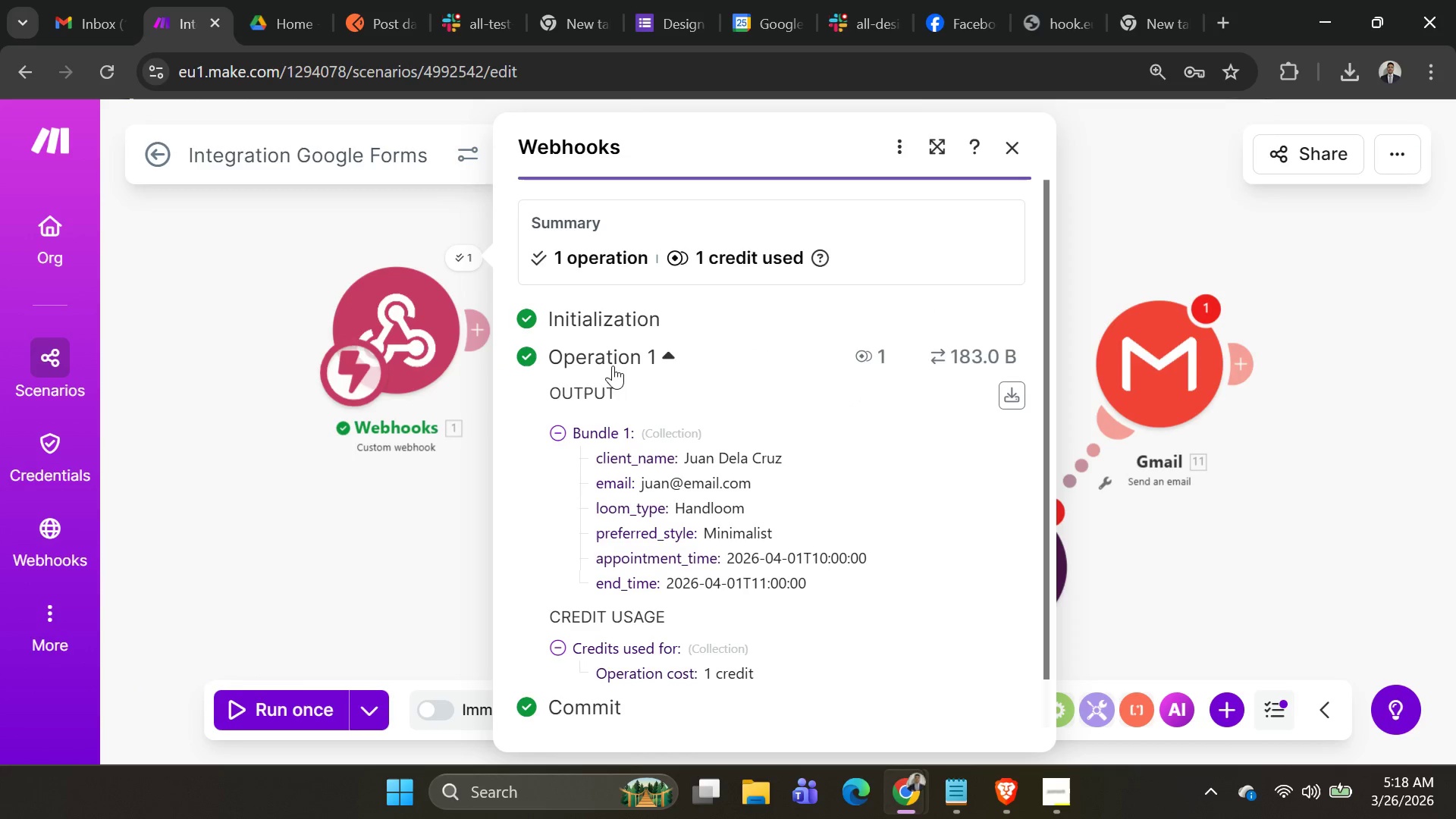 
left_click([394, 516])
 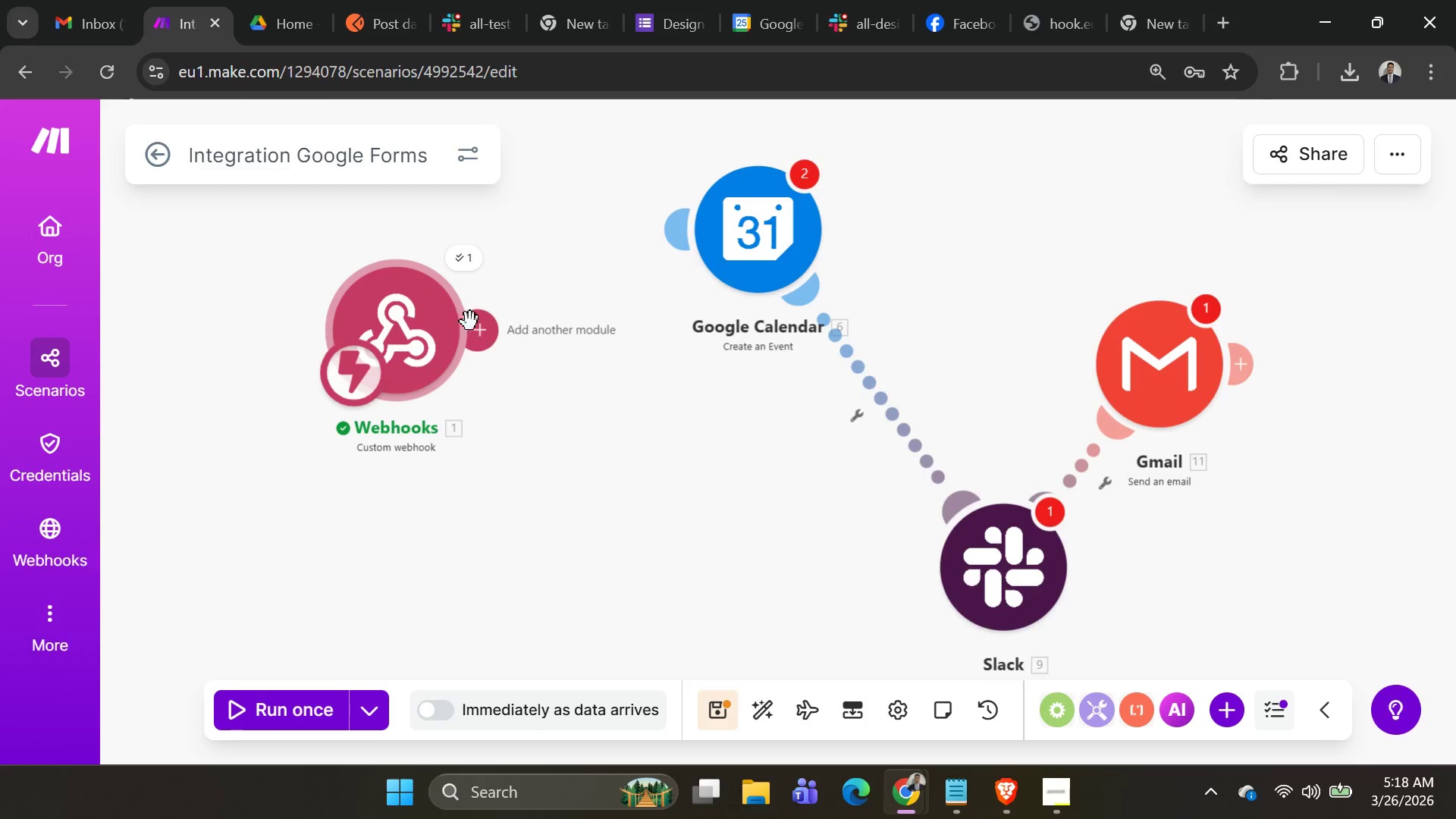 
left_click_drag(start_coordinate=[484, 331], to_coordinate=[494, 331])
 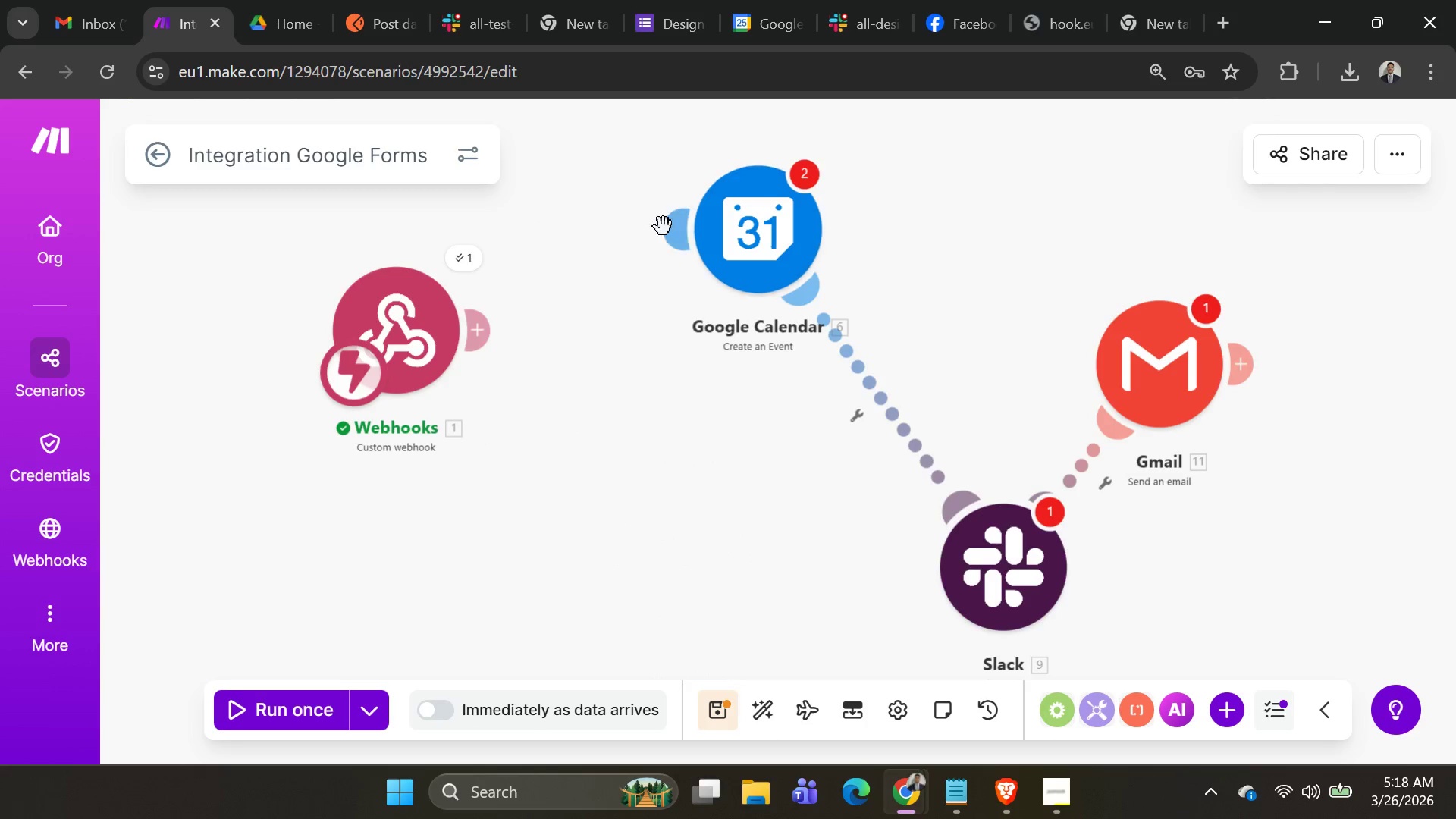 
left_click_drag(start_coordinate=[673, 224], to_coordinate=[479, 313])
 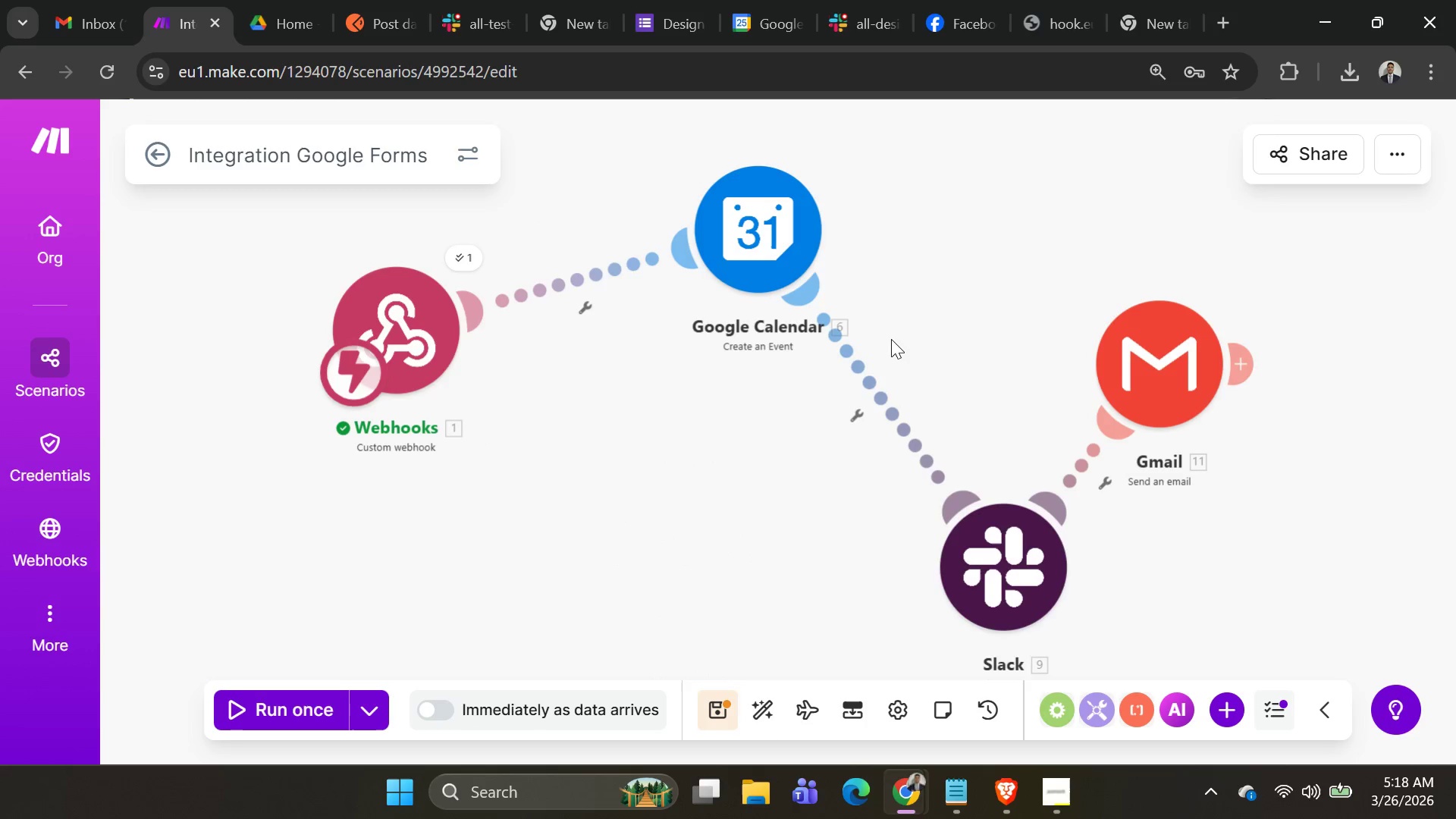 
scroll: coordinate [896, 344], scroll_direction: down, amount: 1.0
 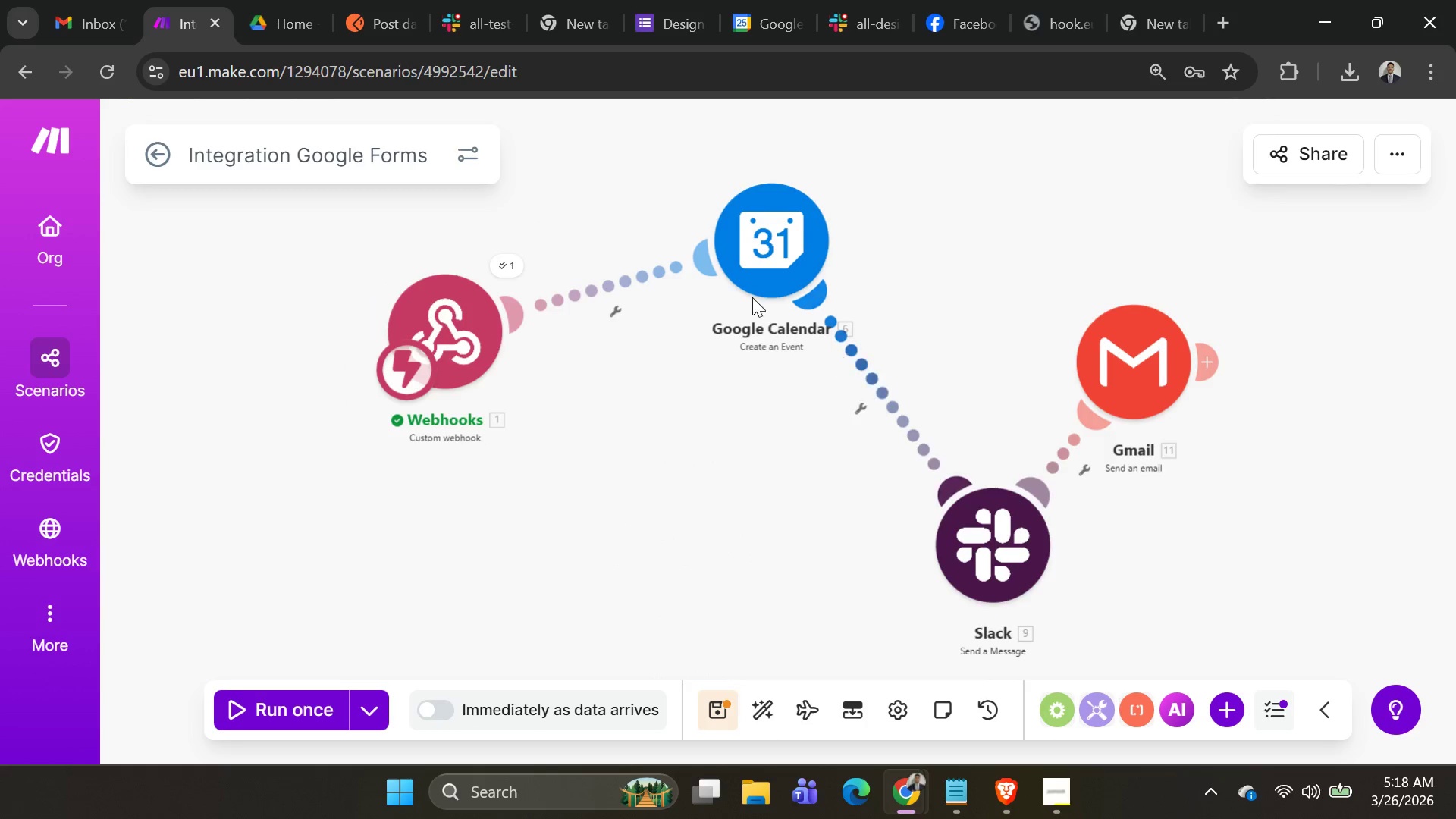 
left_click([739, 246])
 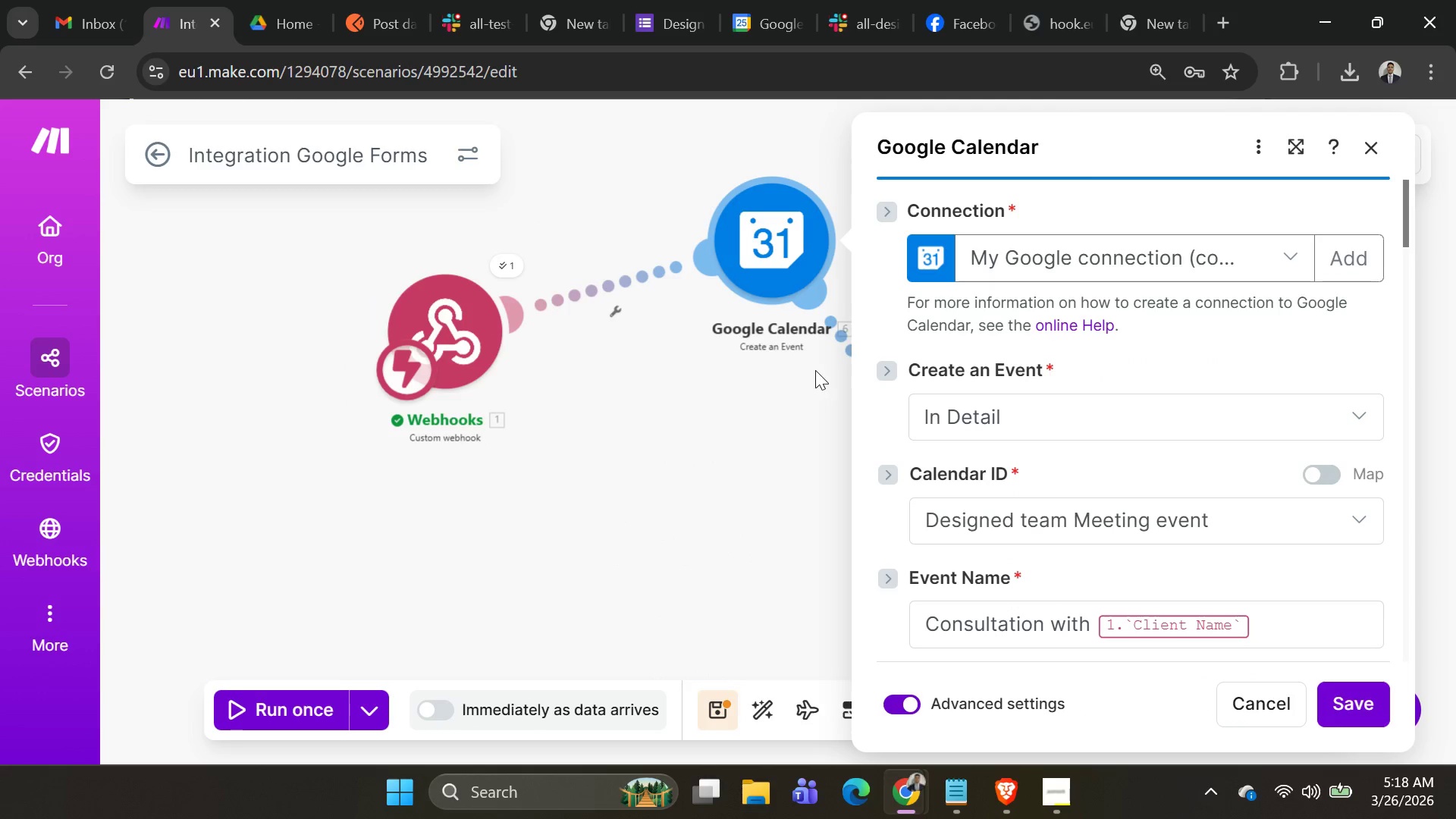 
scroll: coordinate [1129, 426], scroll_direction: down, amount: 7.0
 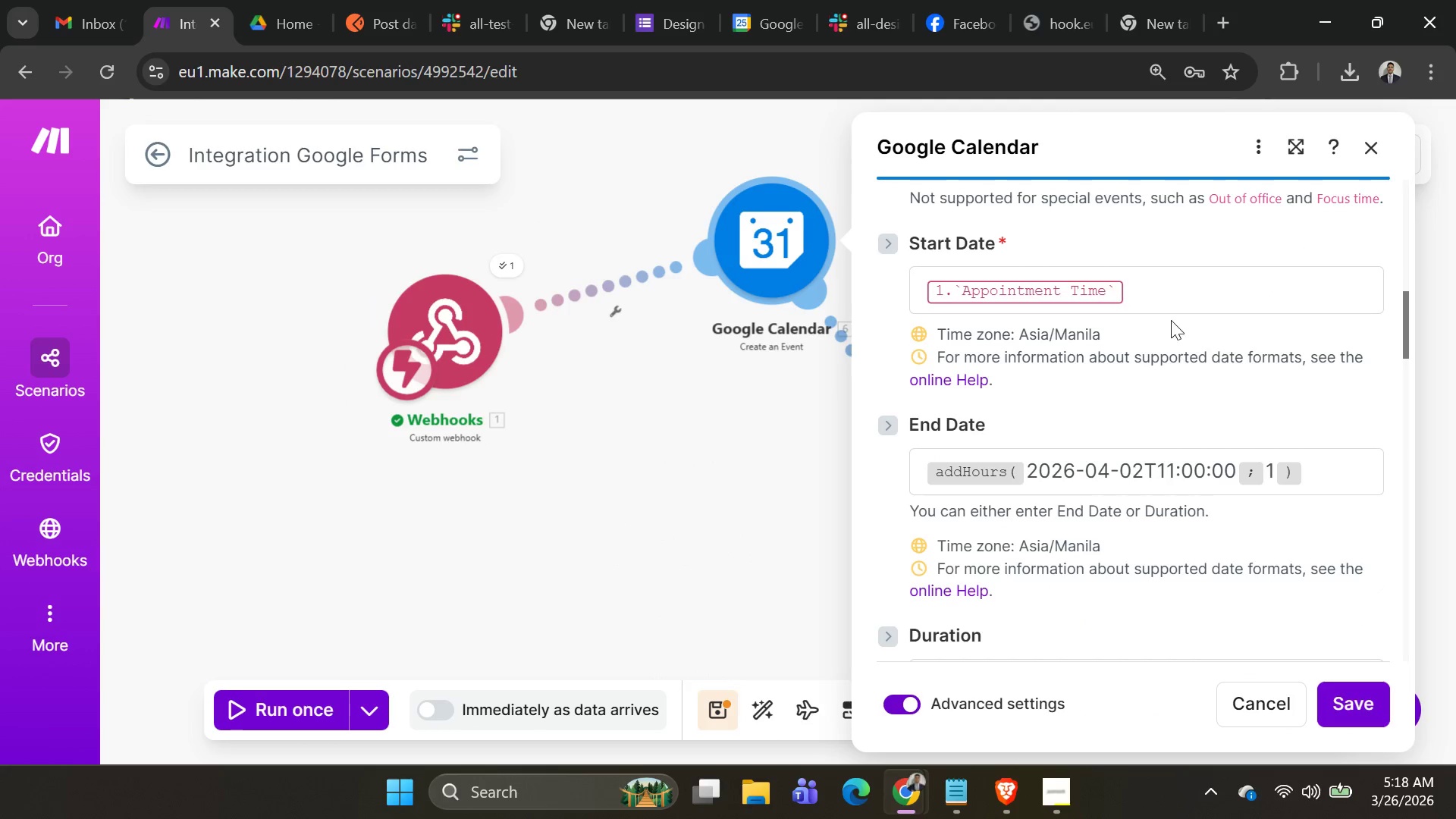 
scroll: coordinate [1169, 318], scroll_direction: up, amount: 1.0
 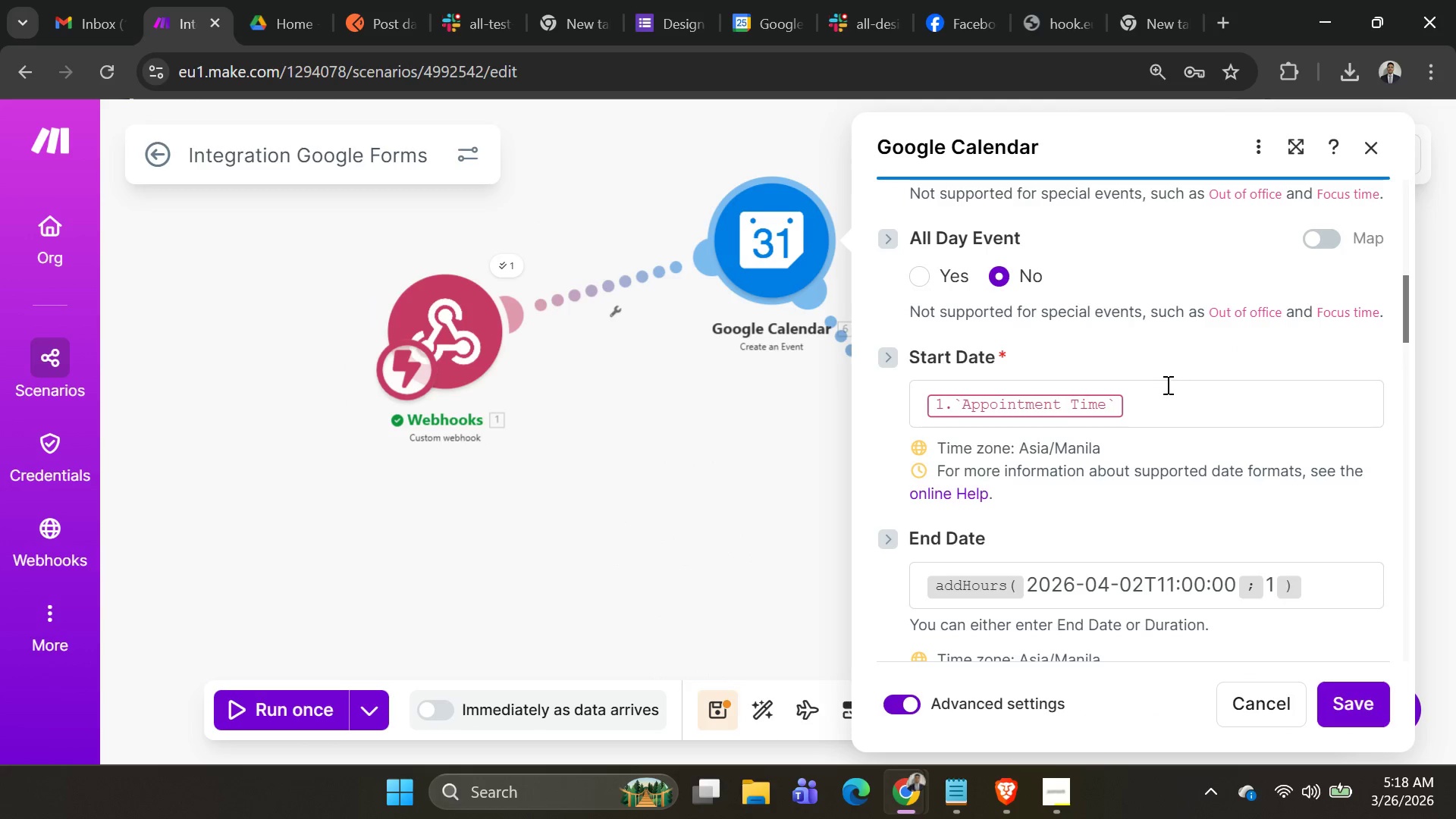 
left_click([1166, 395])
 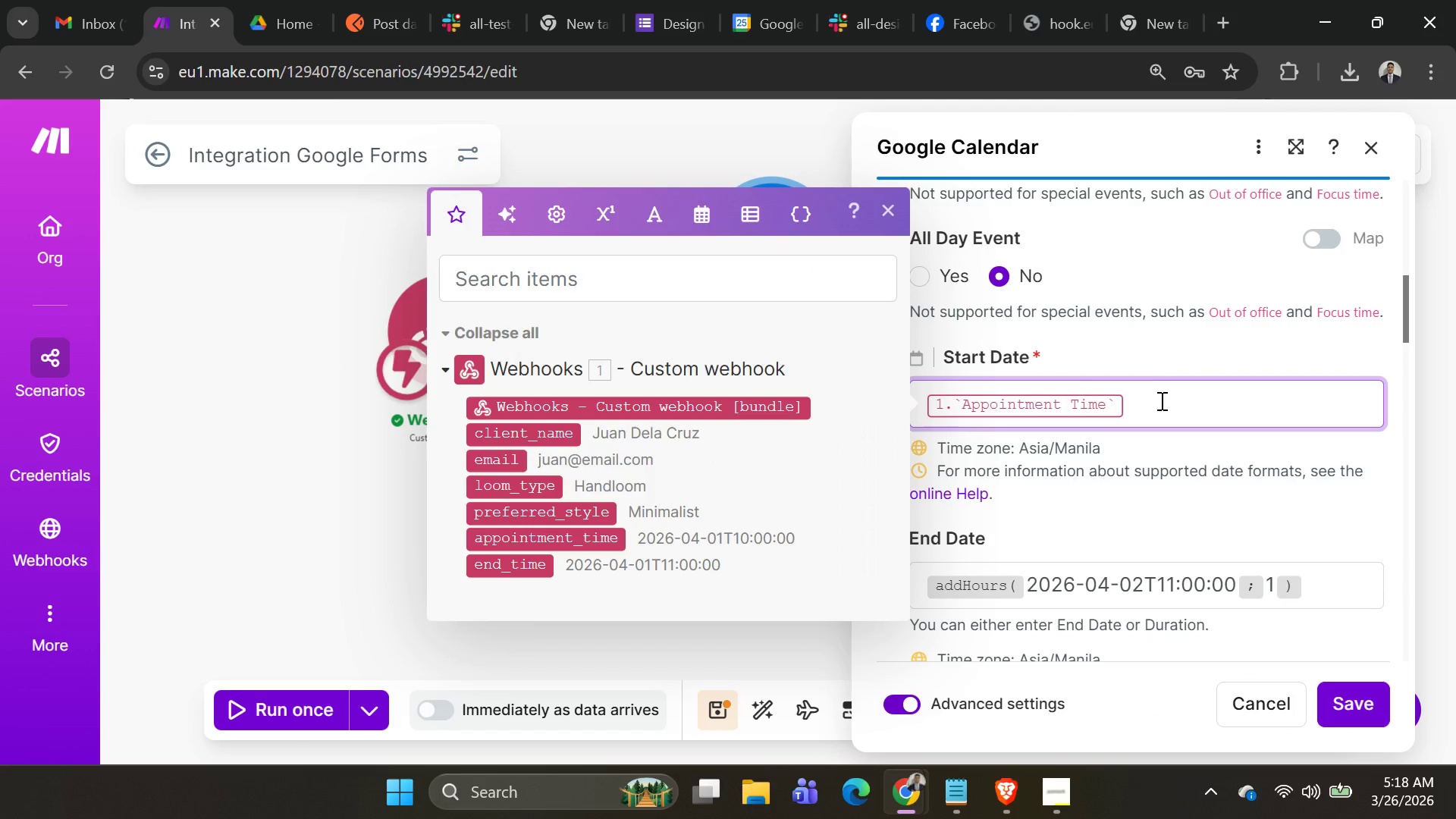 
key(Backspace)
 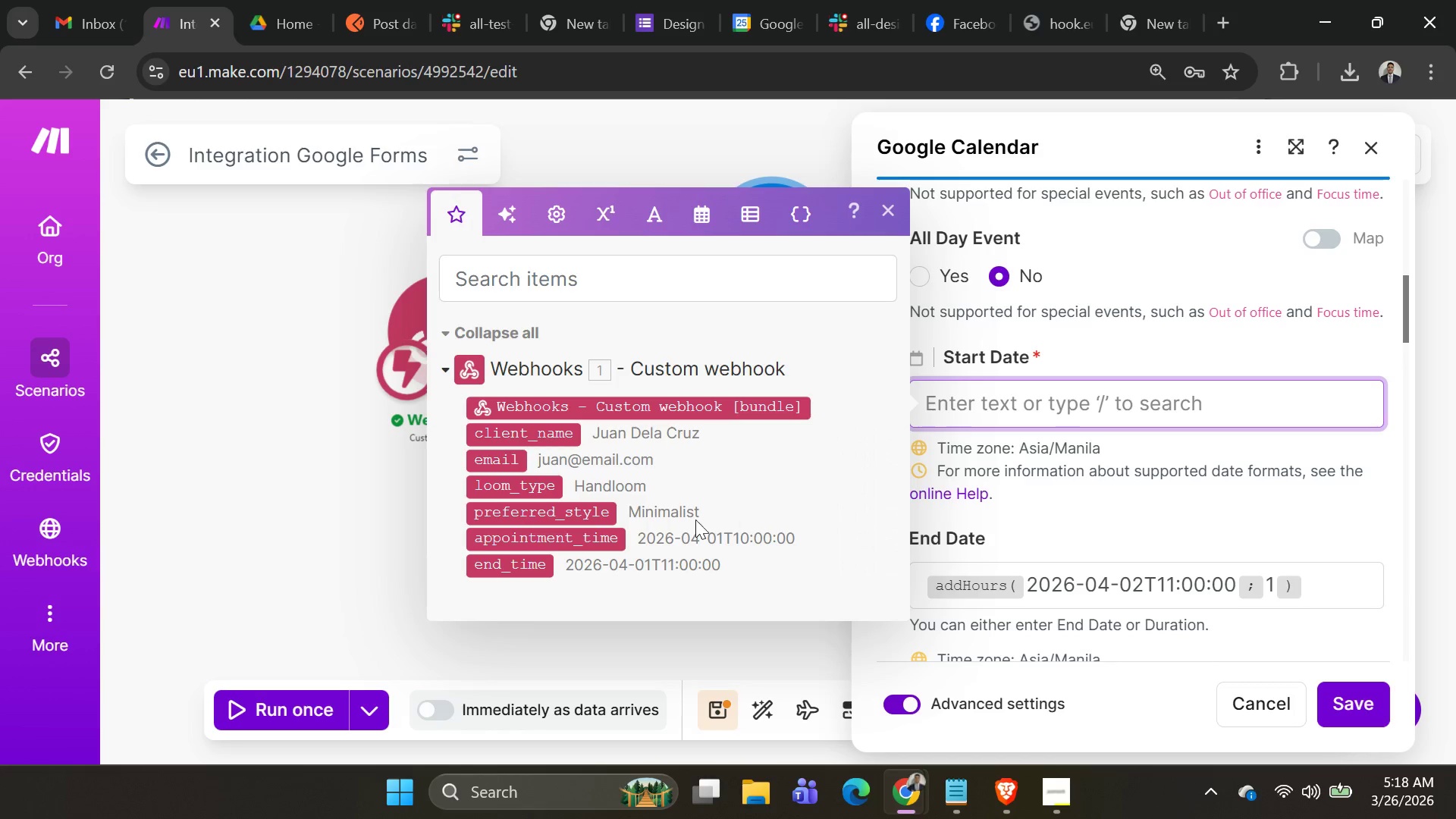 
left_click([550, 547])
 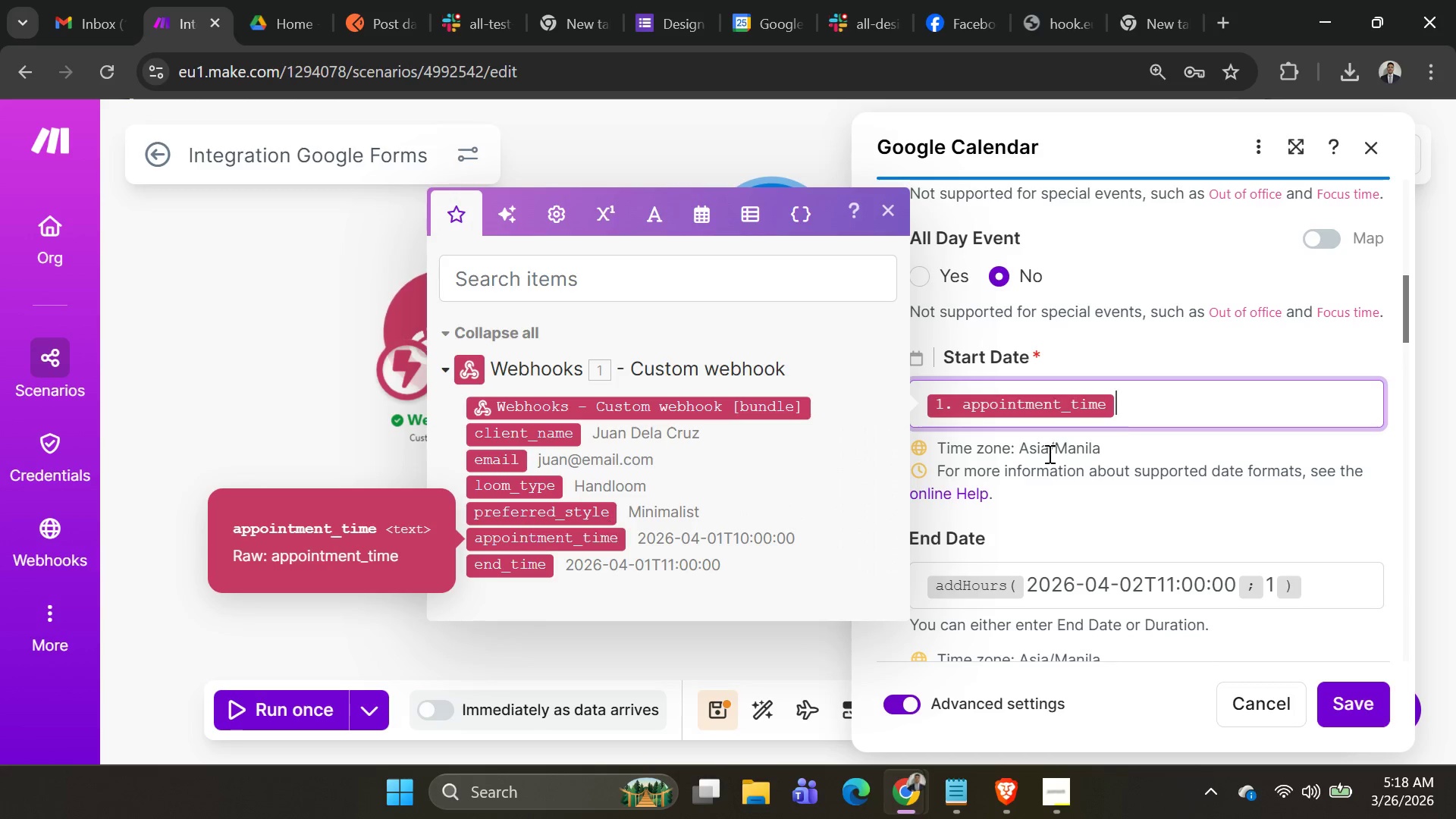 
scroll: coordinate [1210, 429], scroll_direction: down, amount: 2.0
 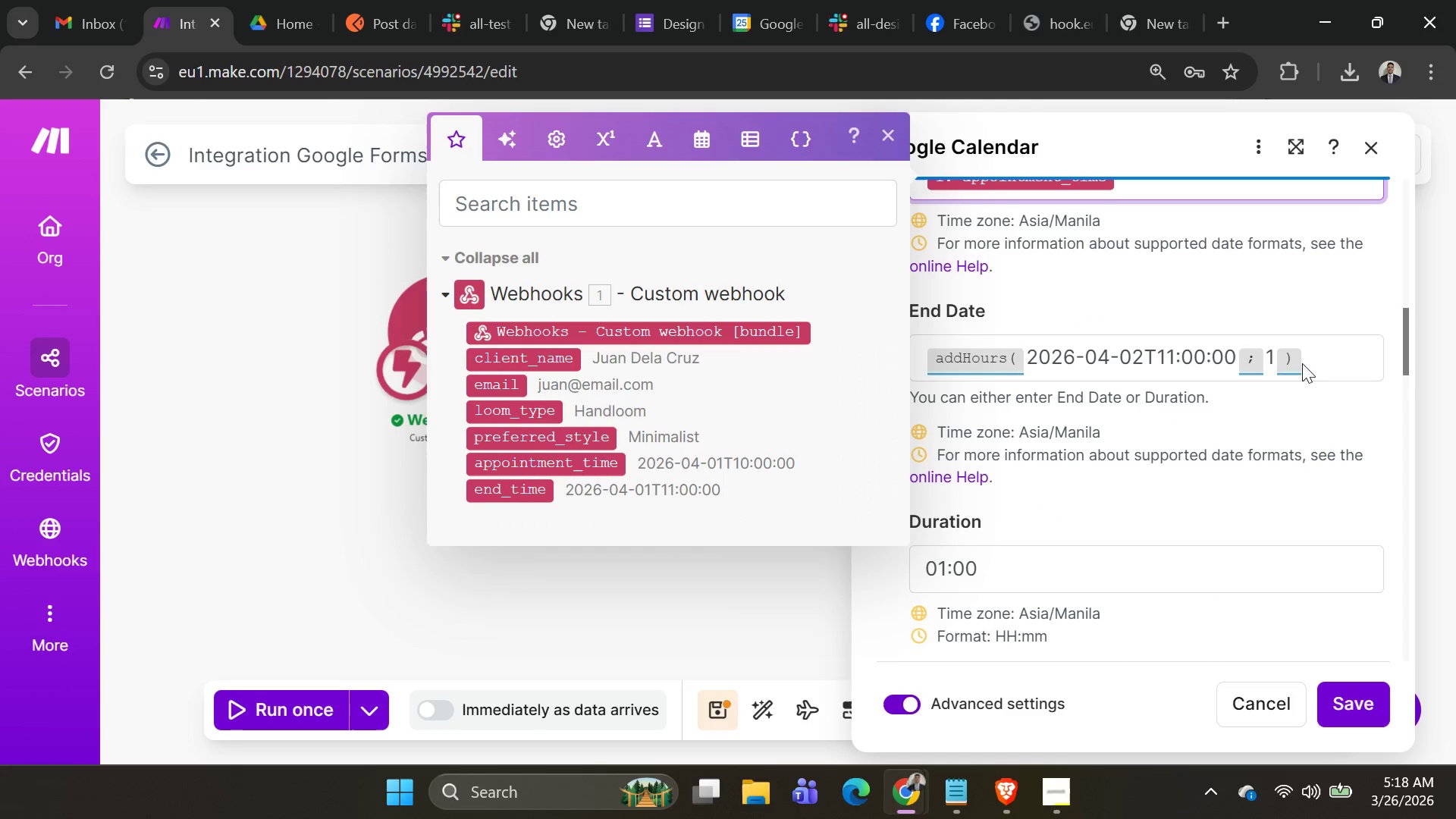 
left_click([1314, 358])
 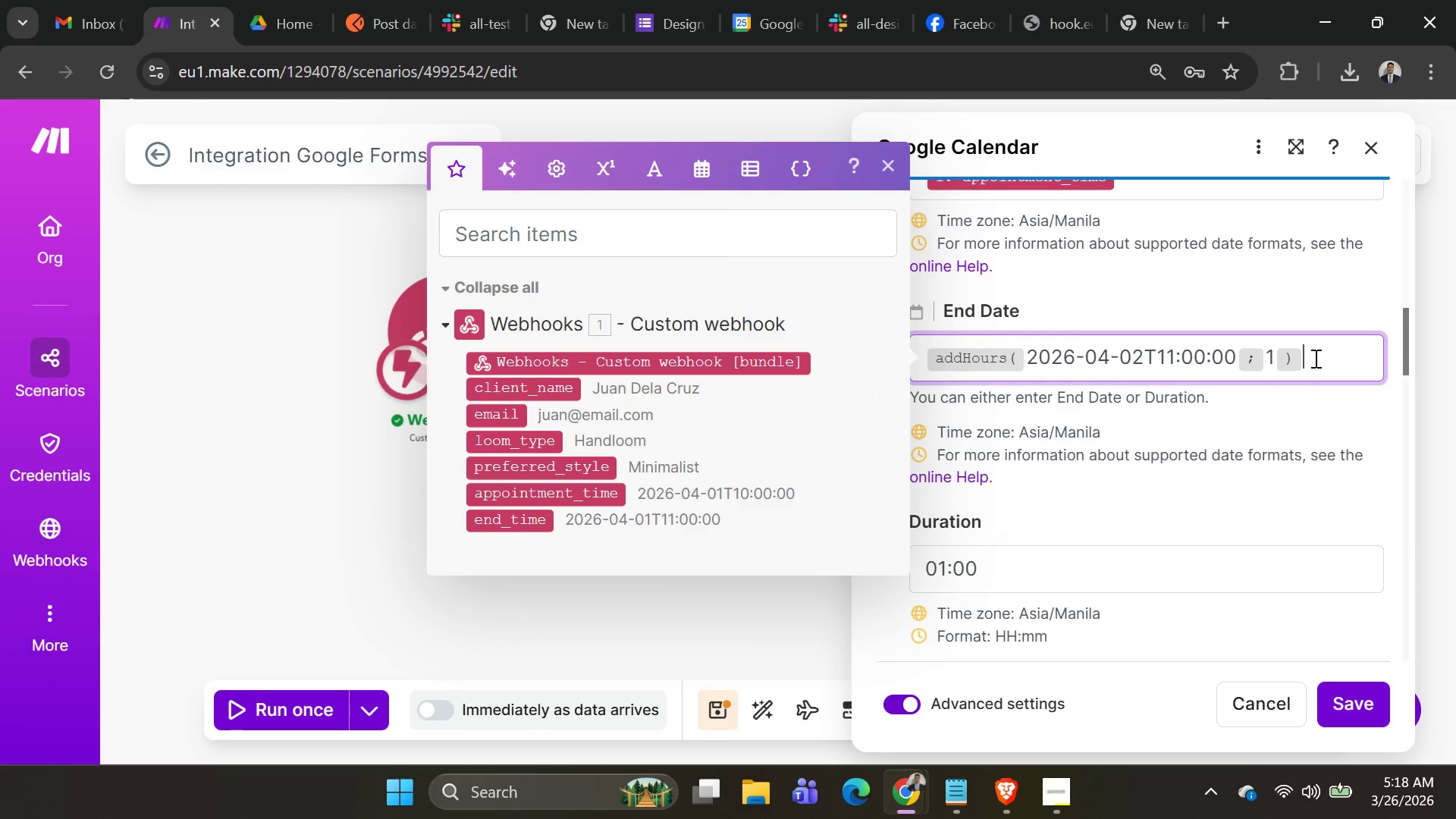 
left_click_drag(start_coordinate=[1314, 358], to_coordinate=[663, 442])
 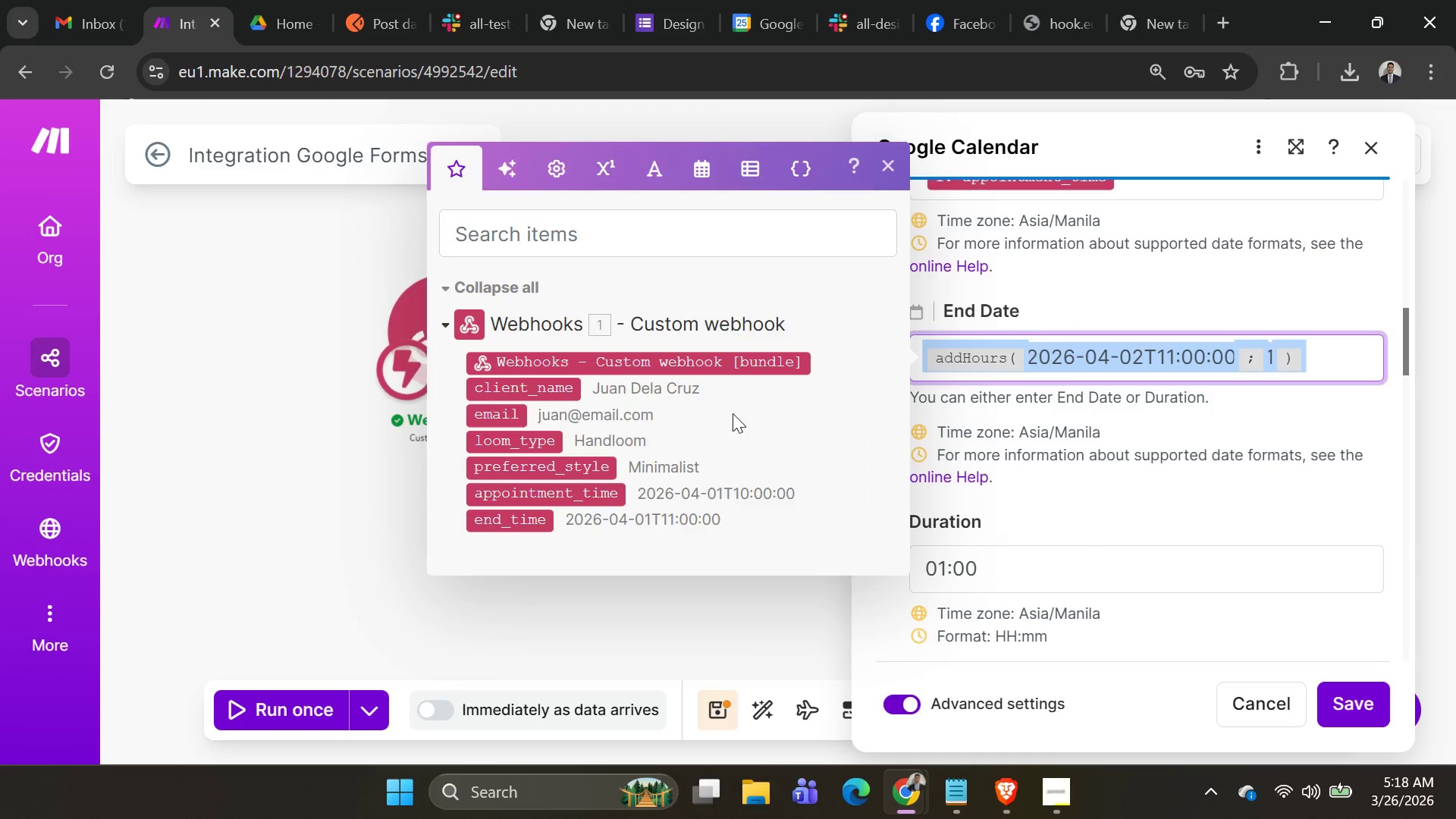 
key(Backspace)
 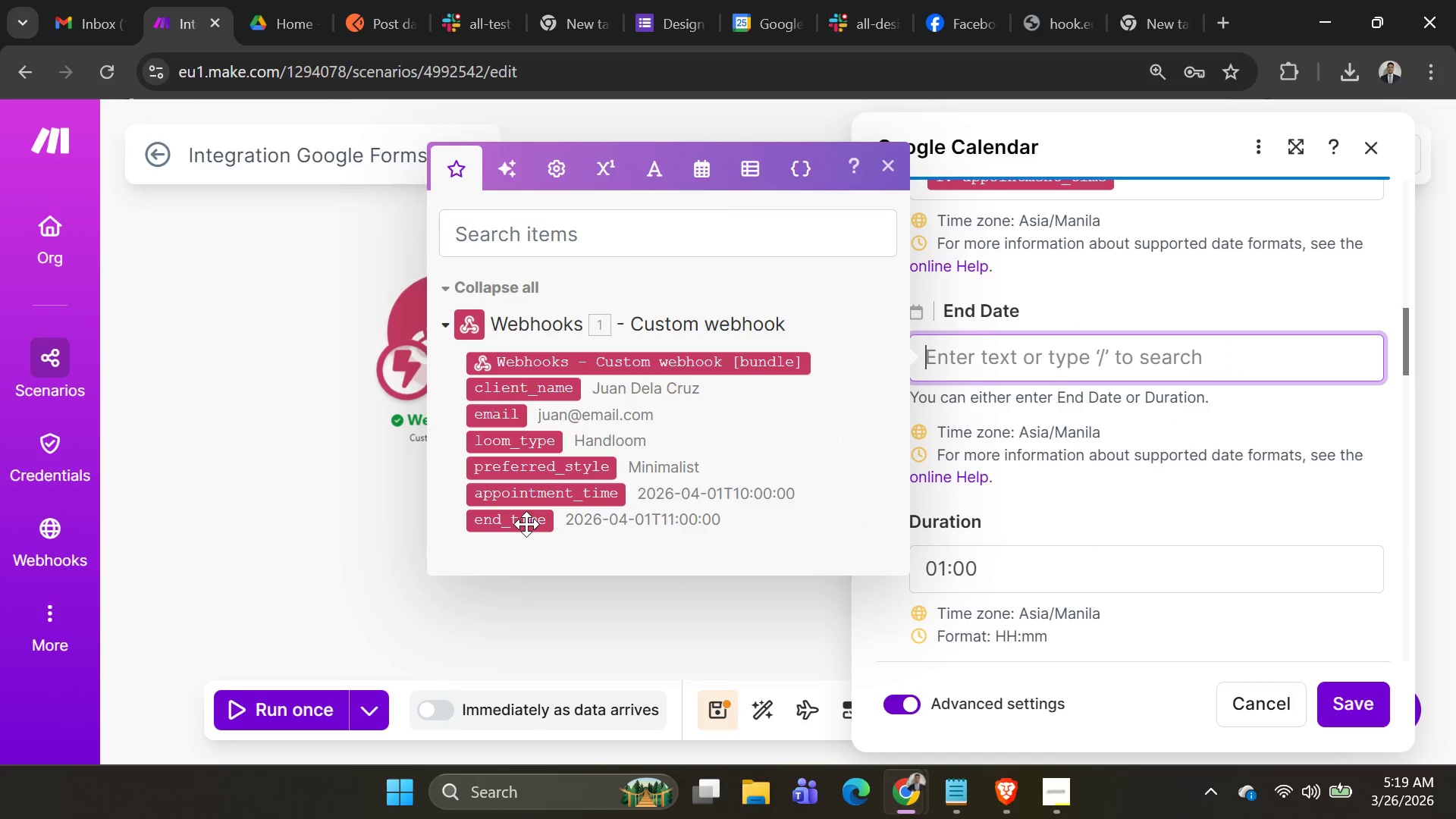 
left_click([526, 516])
 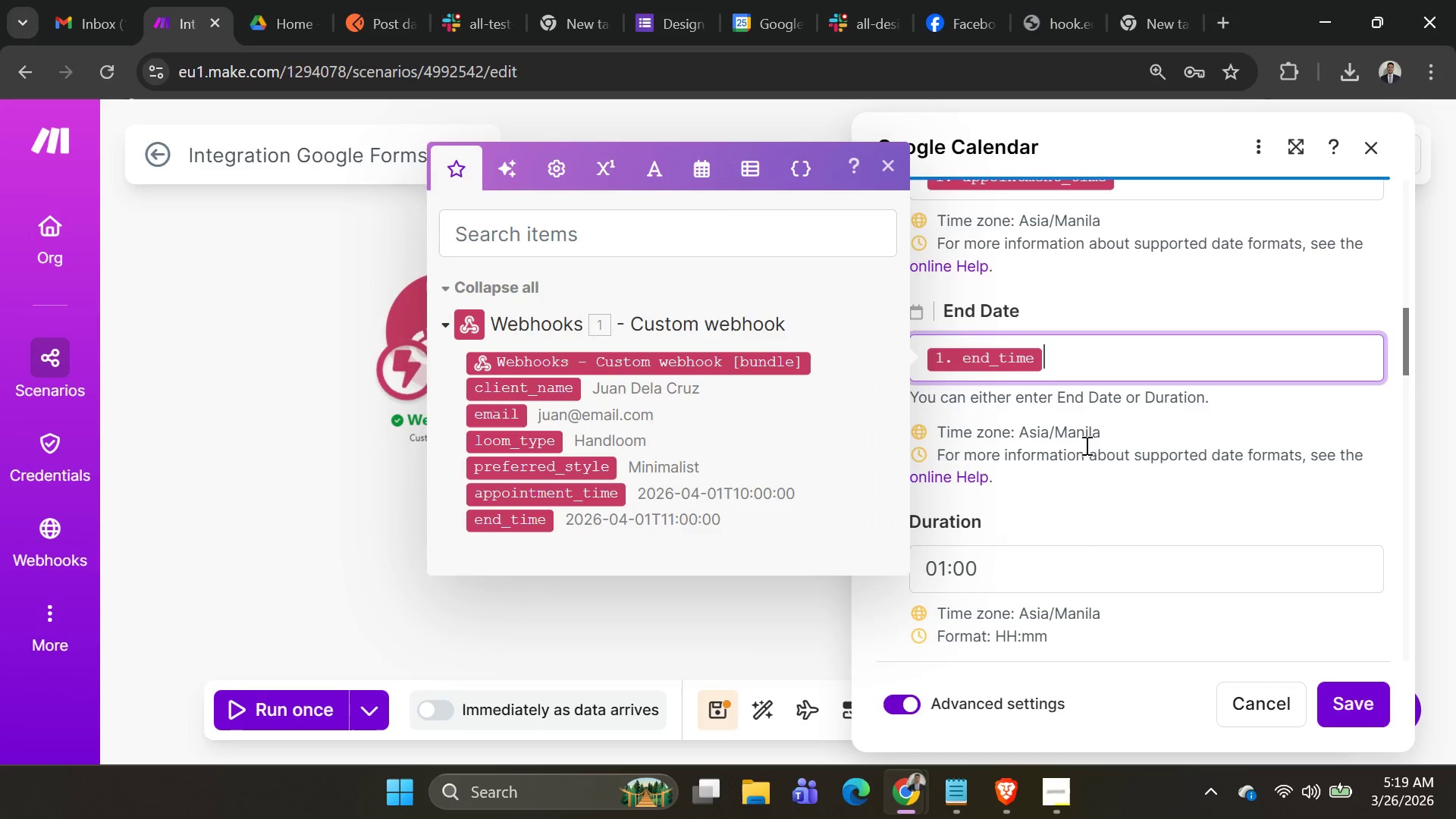 
scroll: coordinate [1152, 443], scroll_direction: down, amount: 7.0
 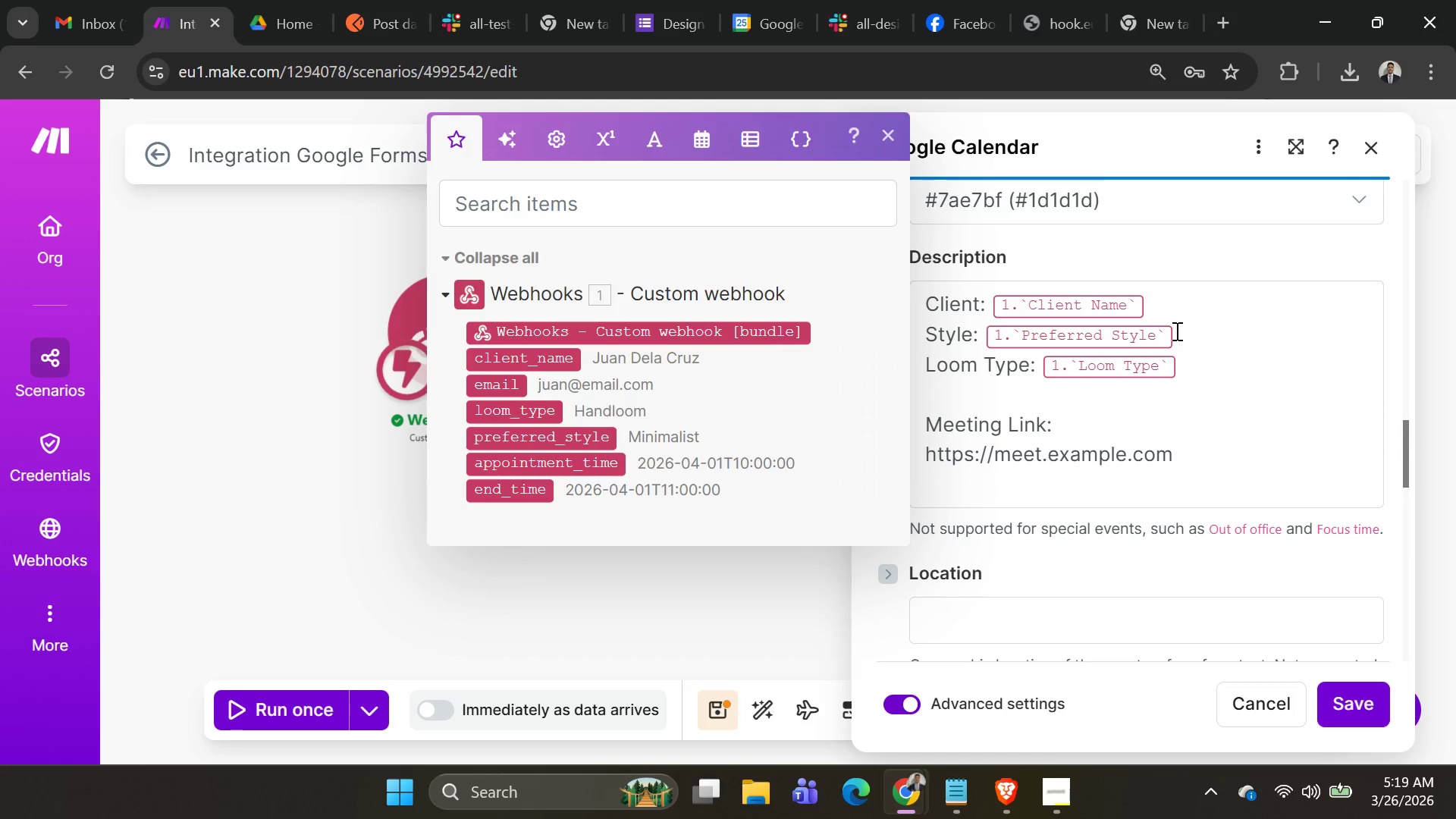 
left_click([1177, 312])
 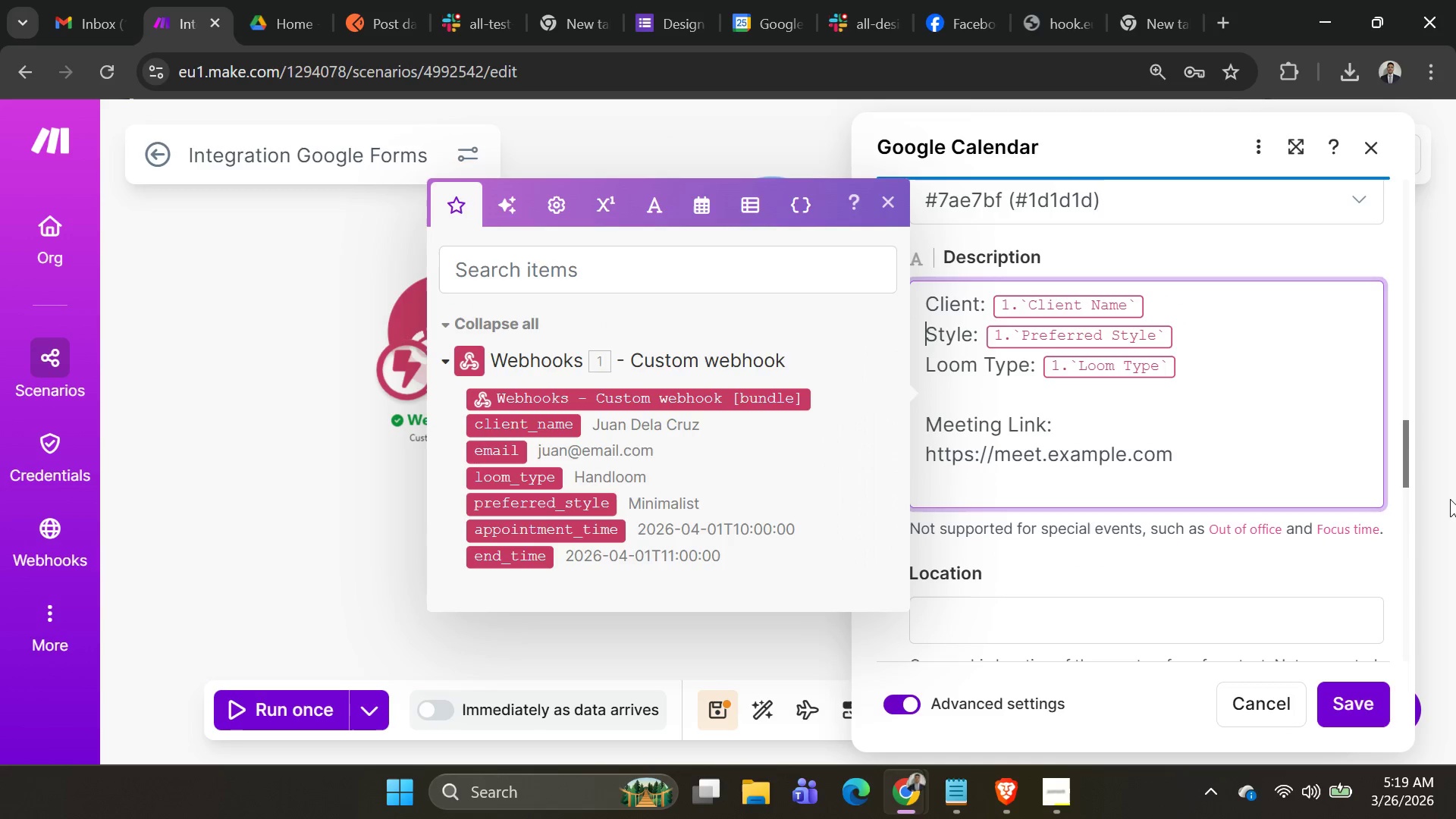 
left_click([1449, 498])
 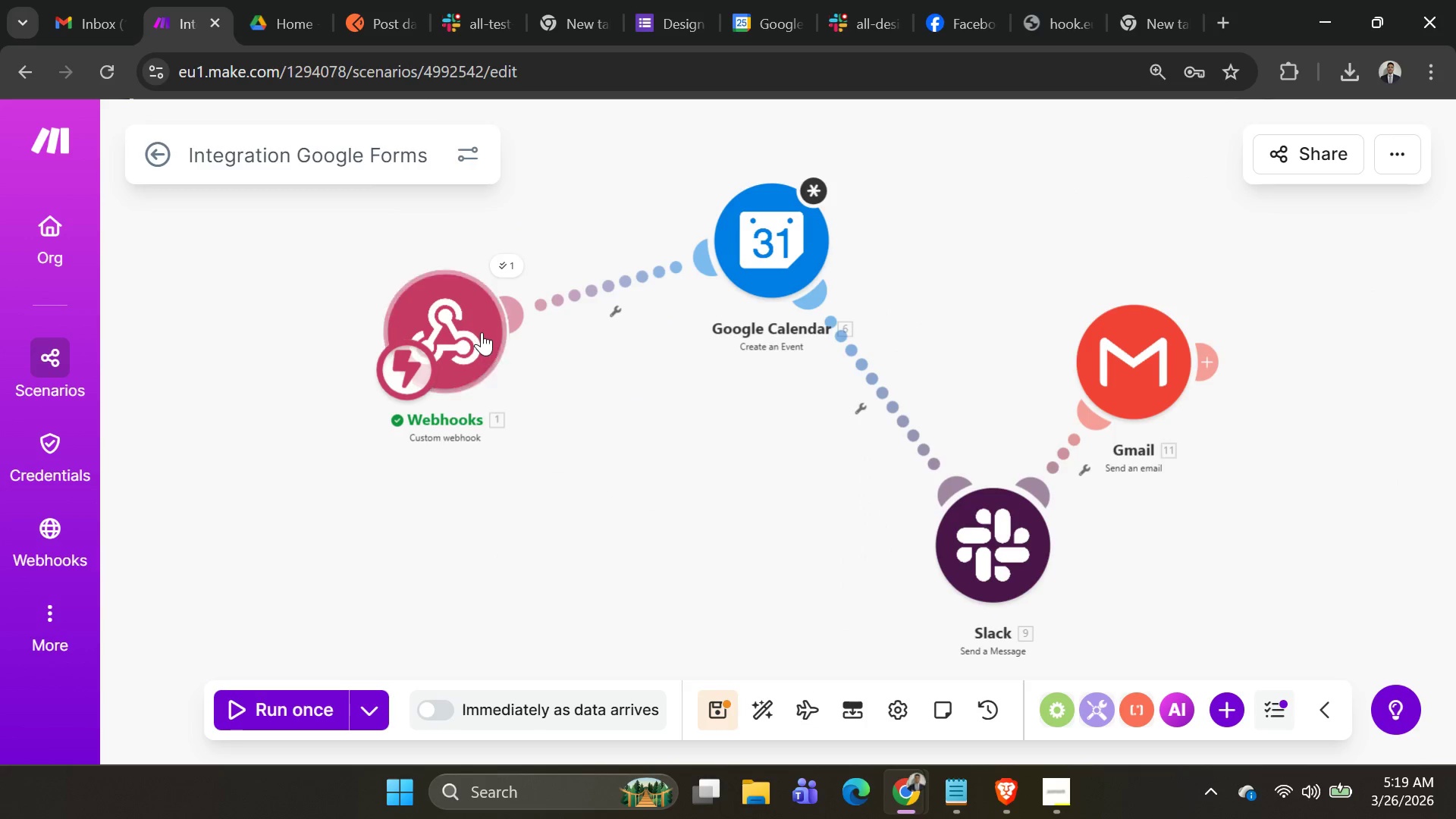 
left_click([475, 329])
 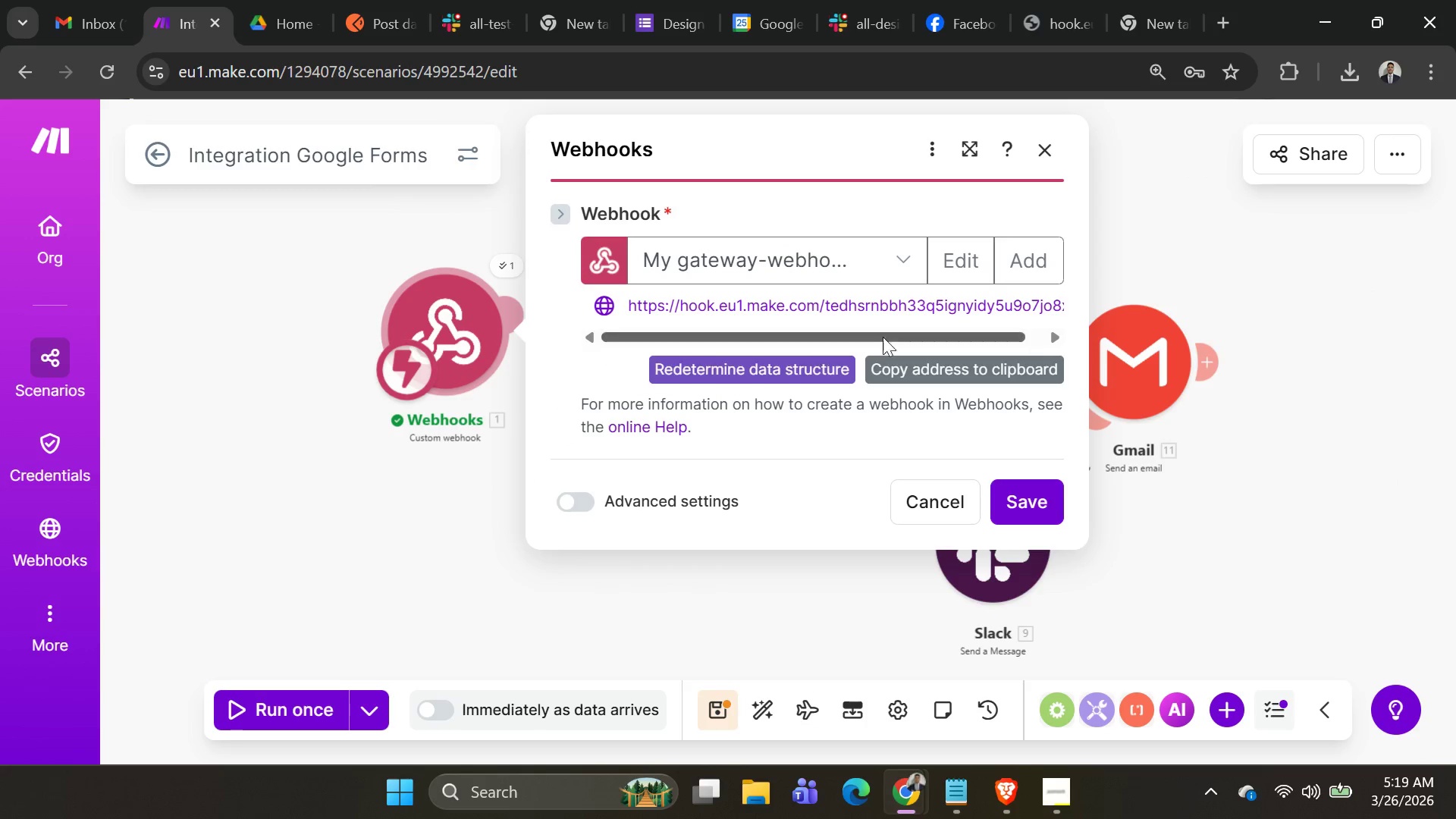 
left_click([1219, 225])
 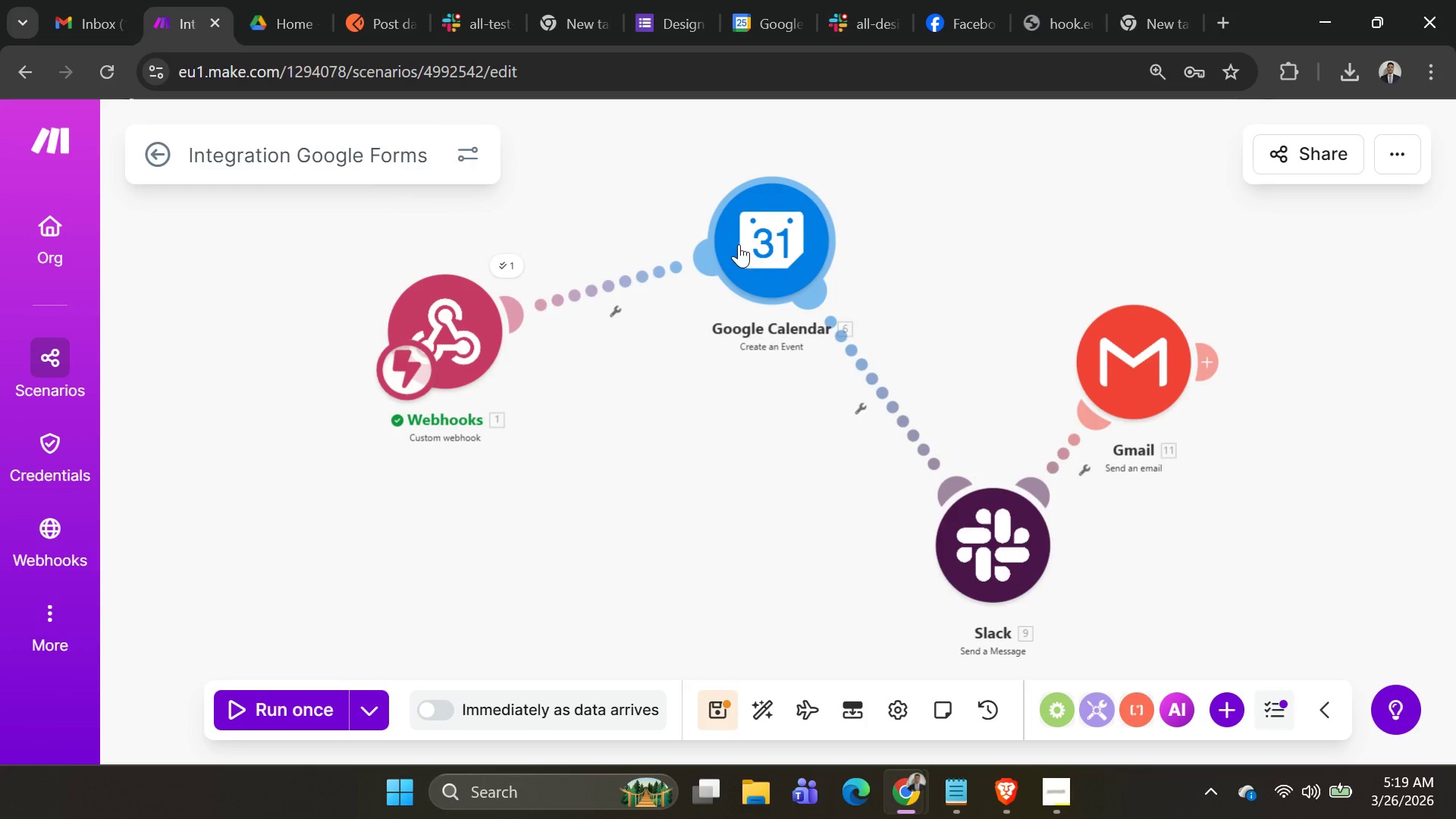 
left_click([755, 238])
 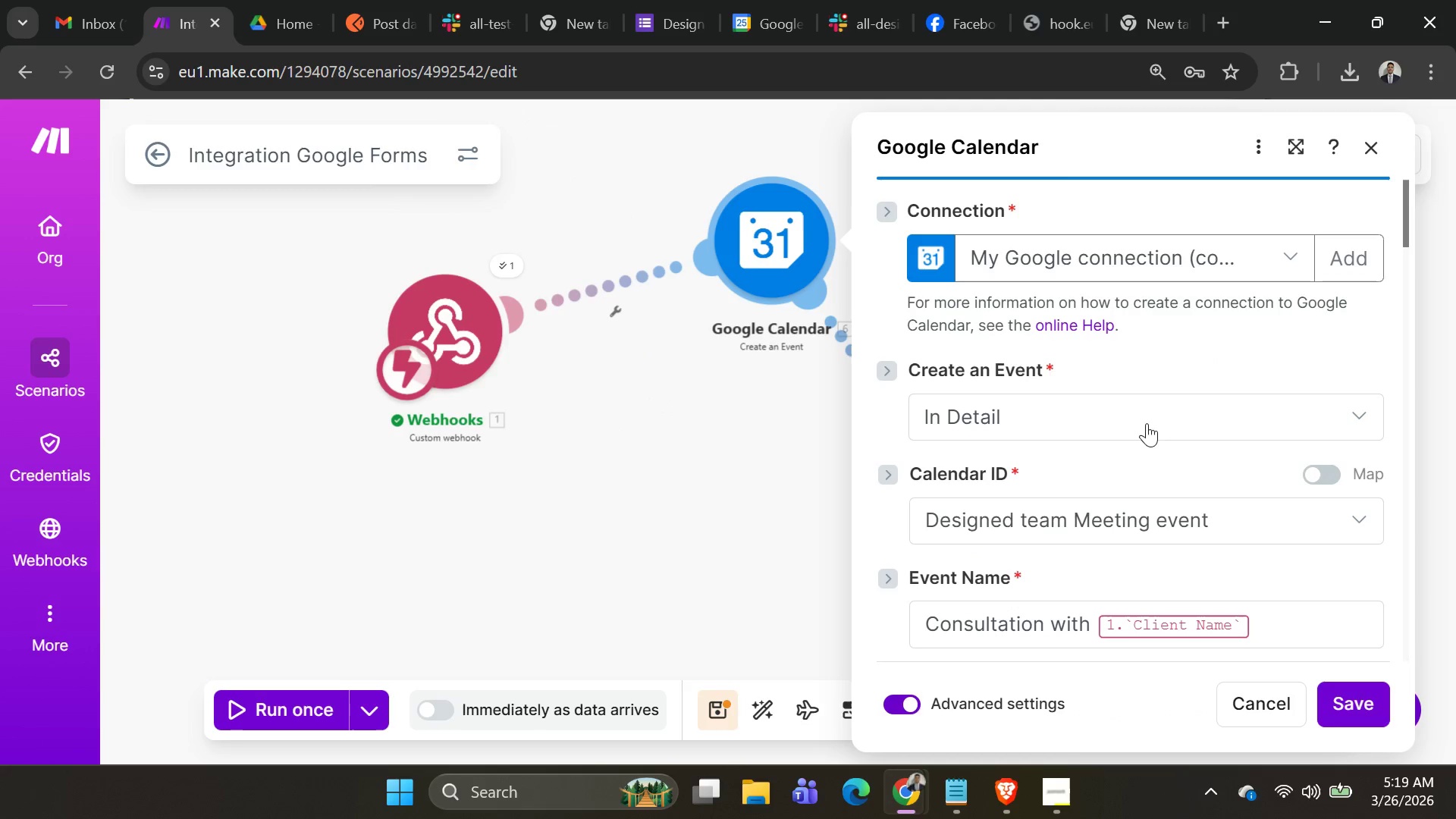 
scroll: coordinate [1161, 444], scroll_direction: down, amount: 1.0
 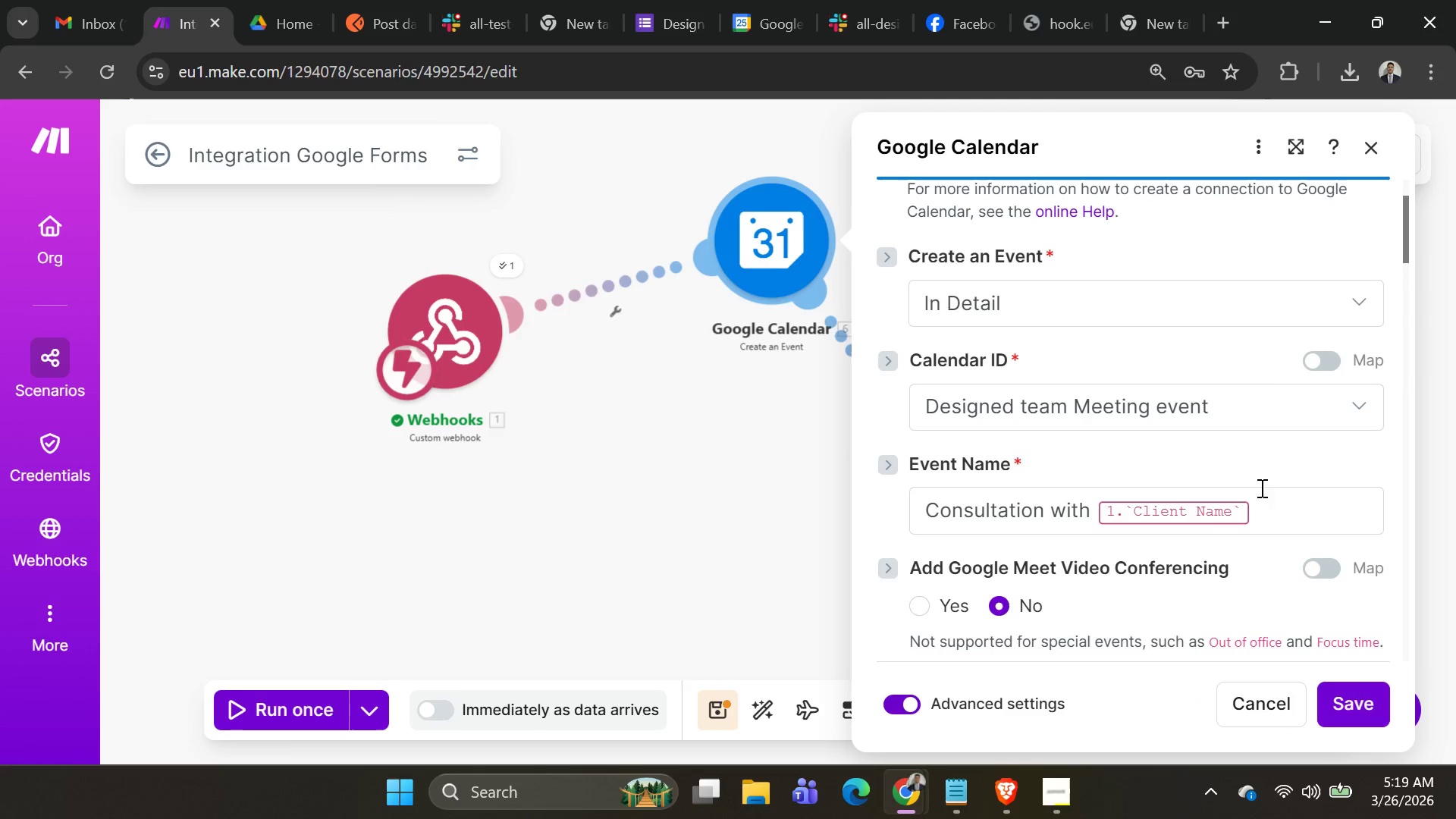 
left_click([1263, 507])
 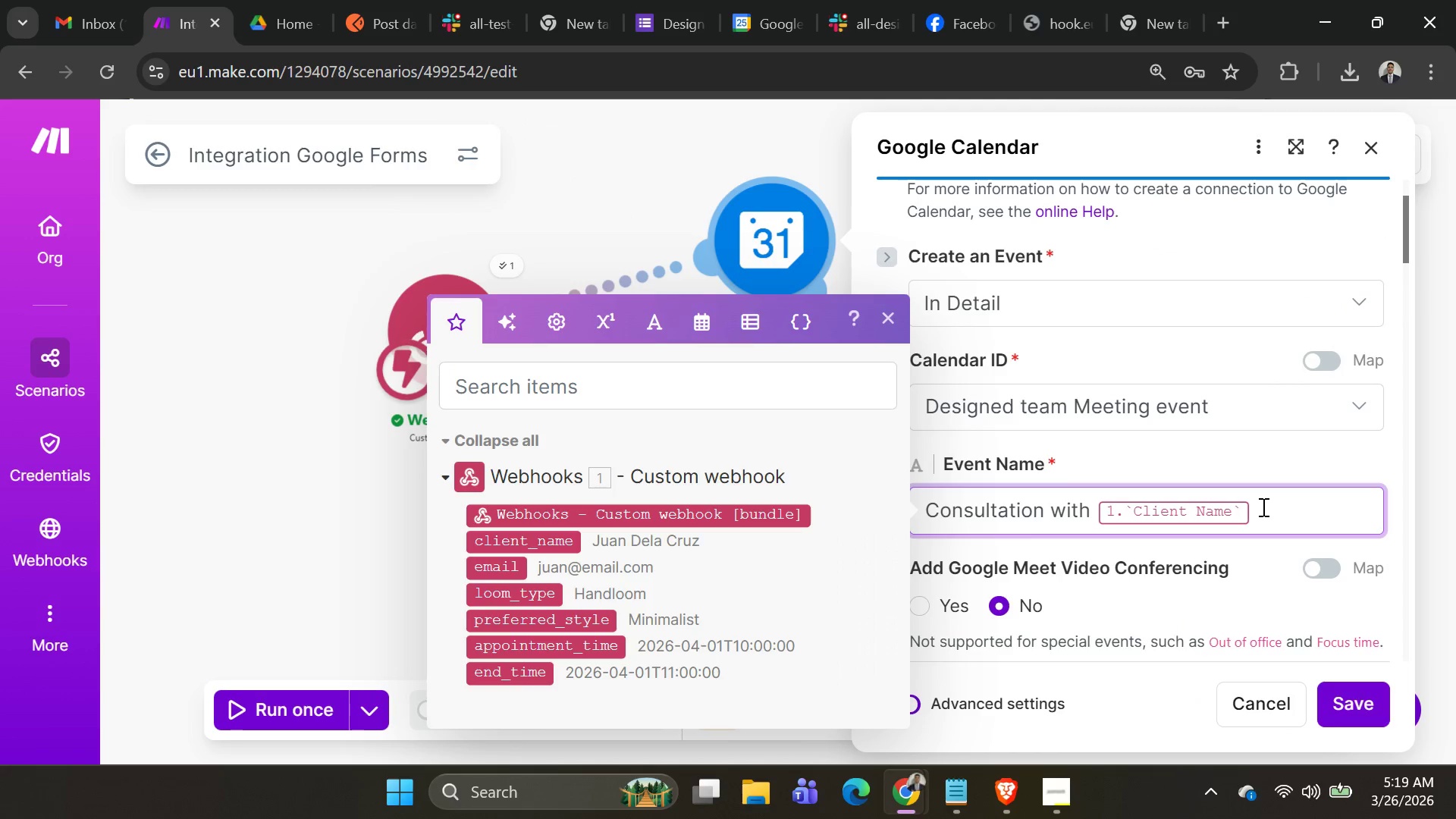 
key(Backspace)
 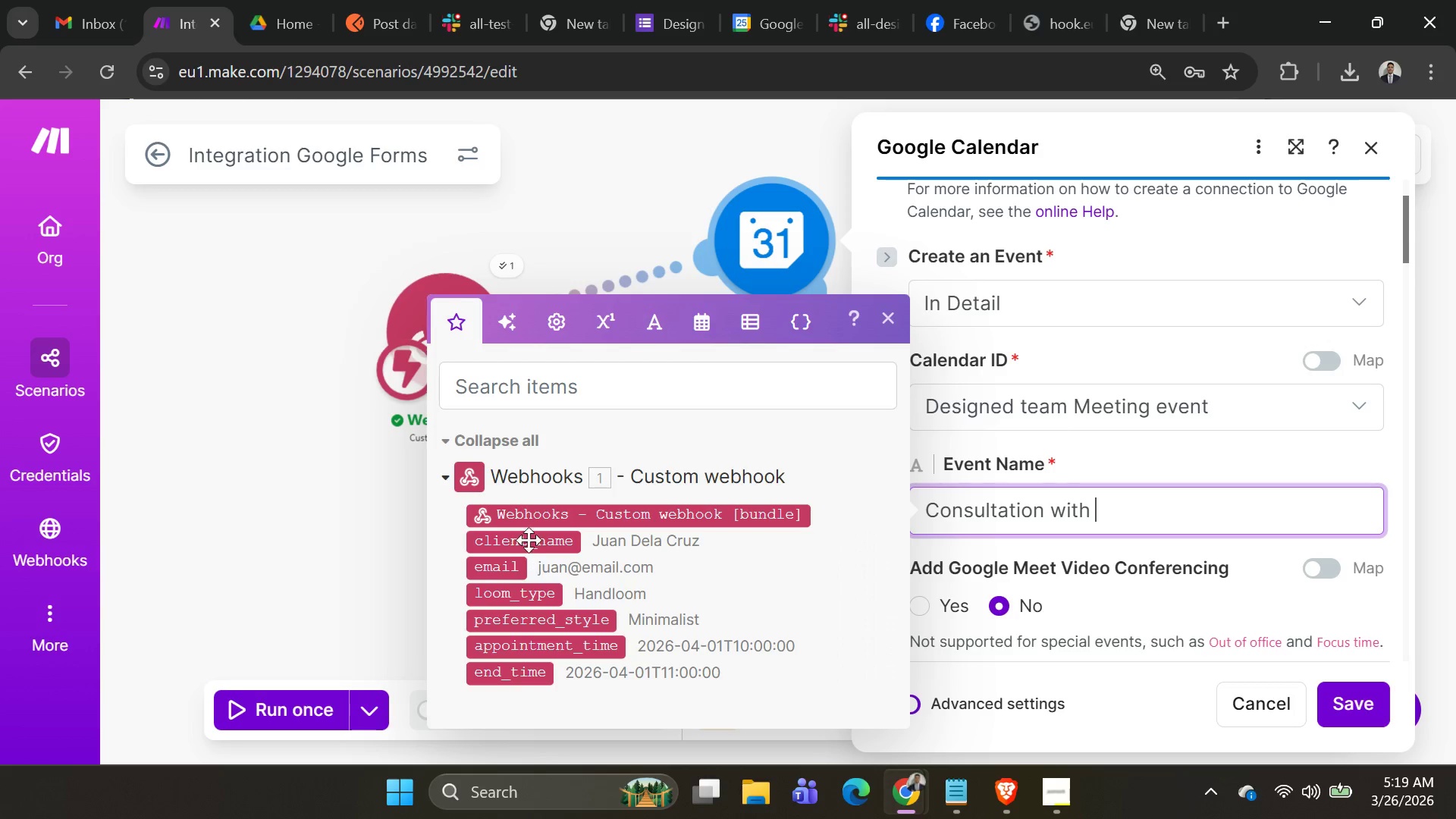 
left_click([532, 538])
 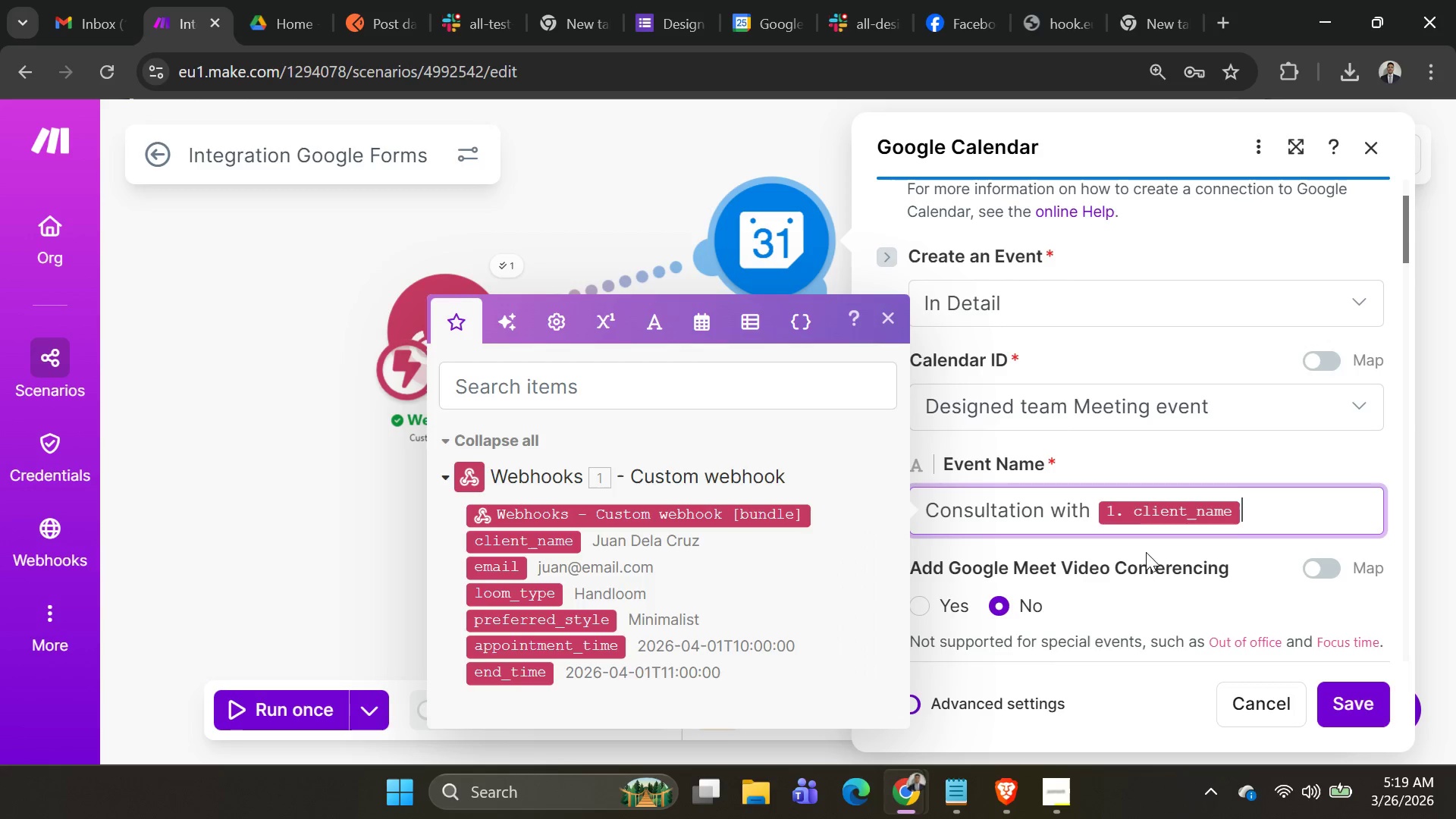 
scroll: coordinate [1106, 493], scroll_direction: down, amount: 4.0
 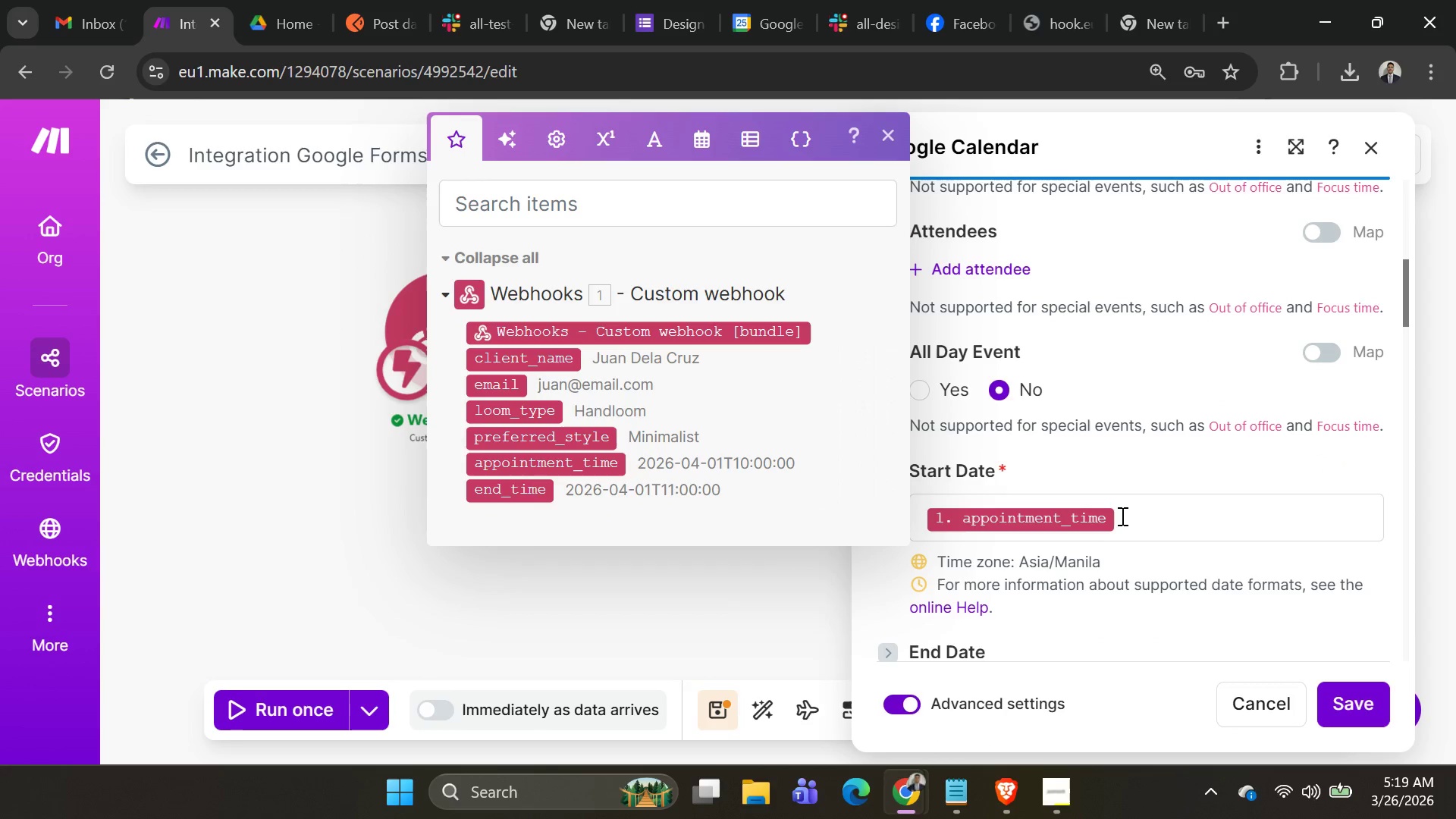 
left_click([1123, 514])
 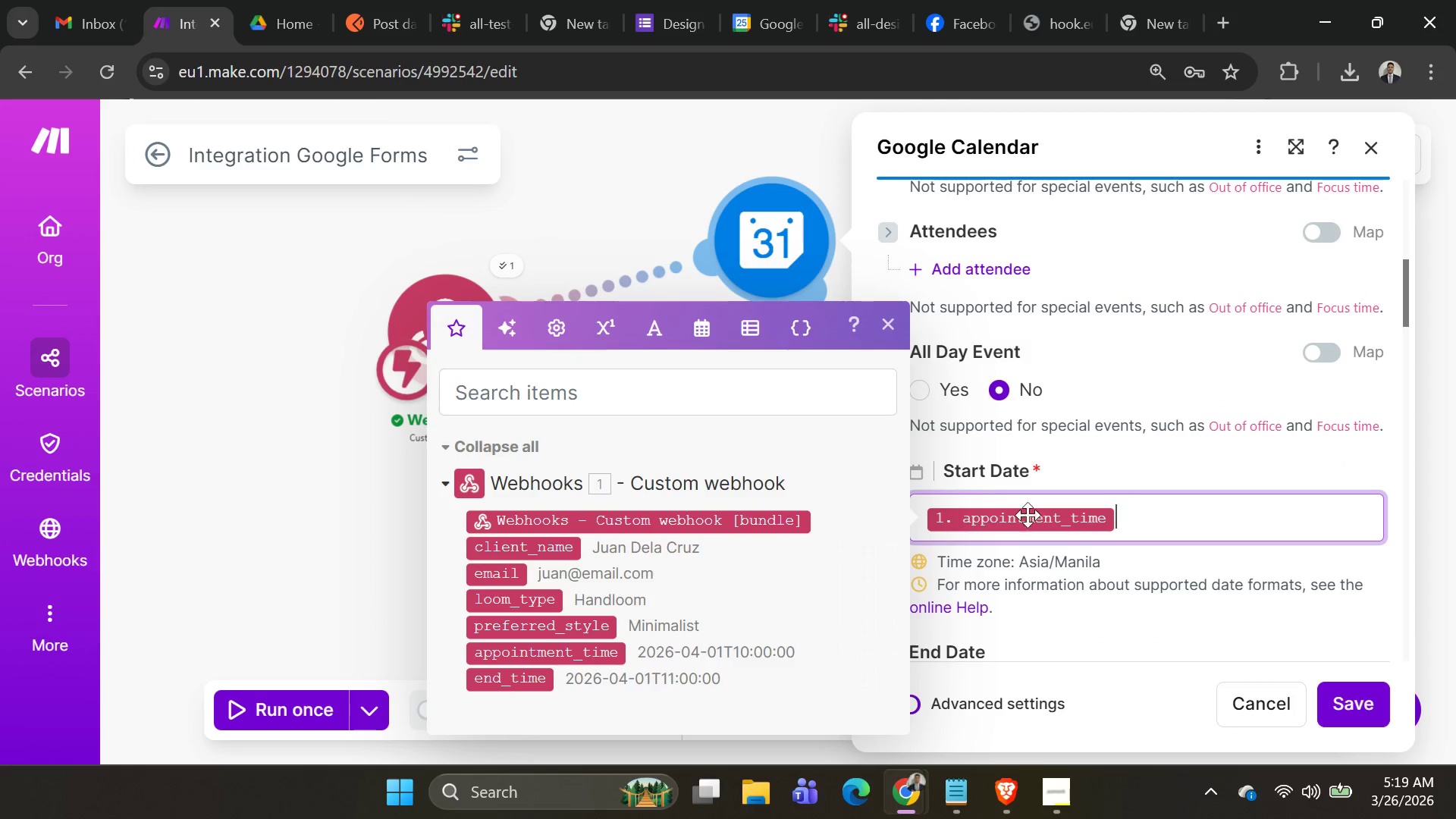 
scroll: coordinate [1155, 483], scroll_direction: down, amount: 12.0
 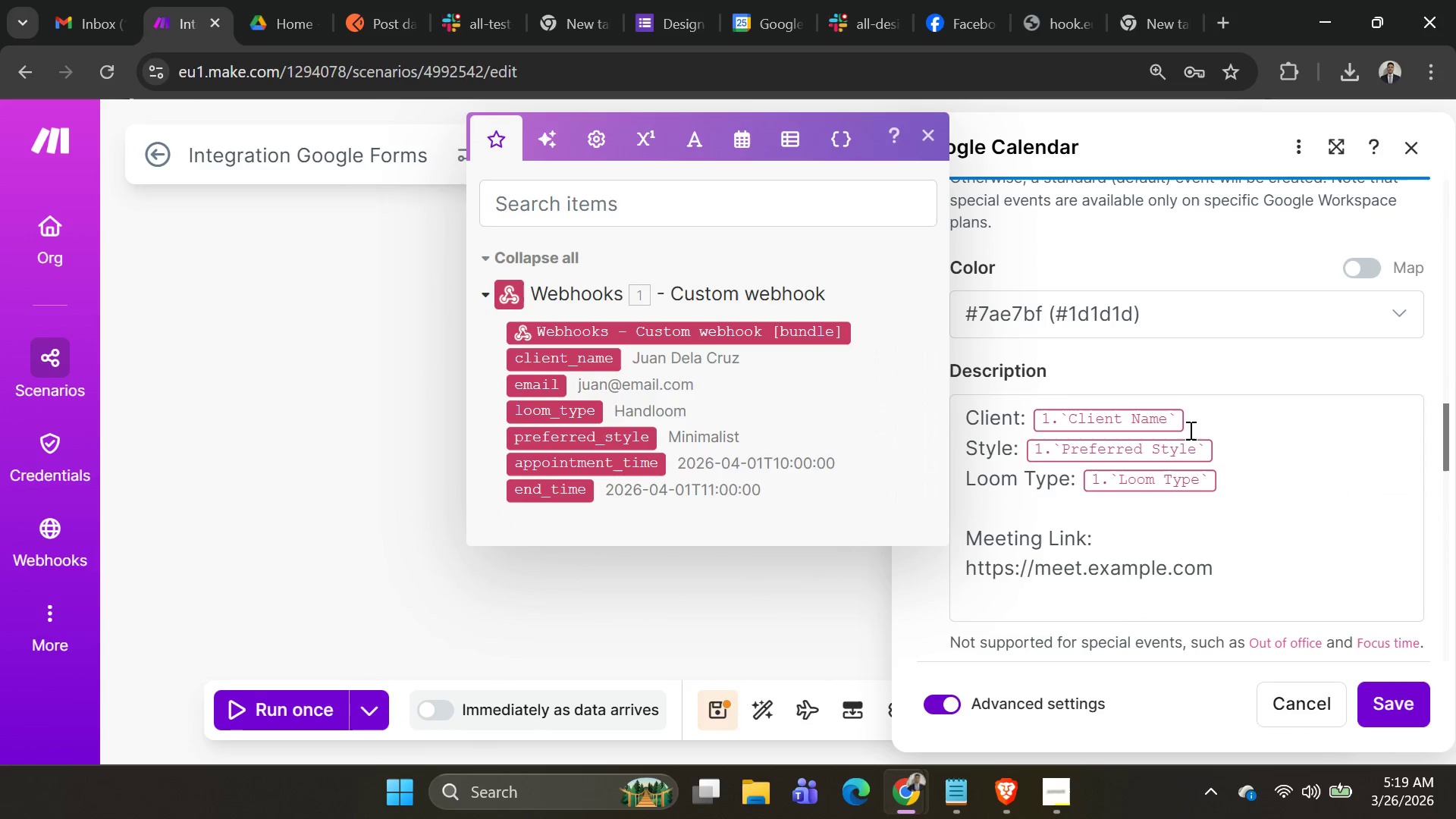 
left_click([1197, 416])
 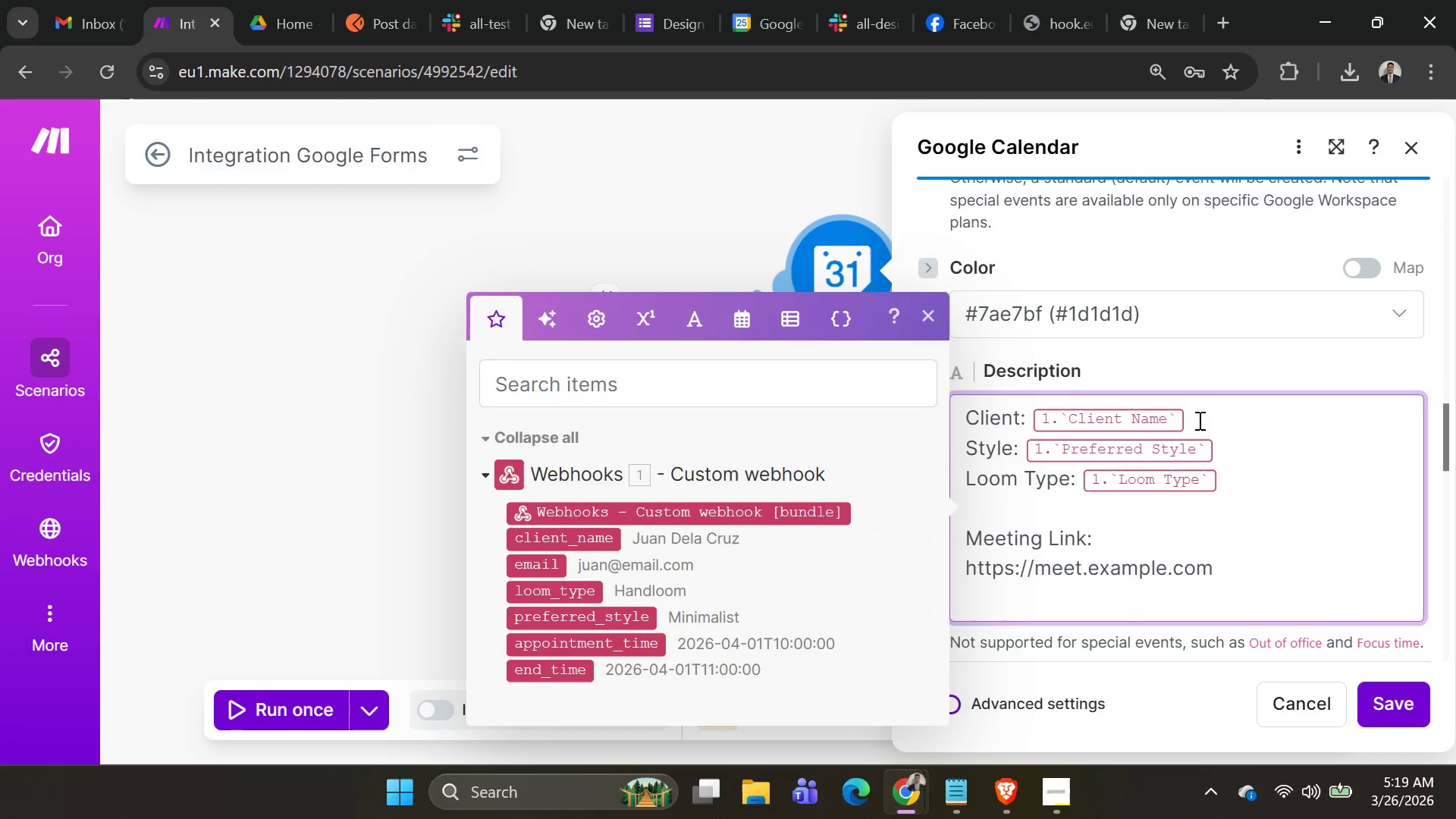 
key(Backspace)
 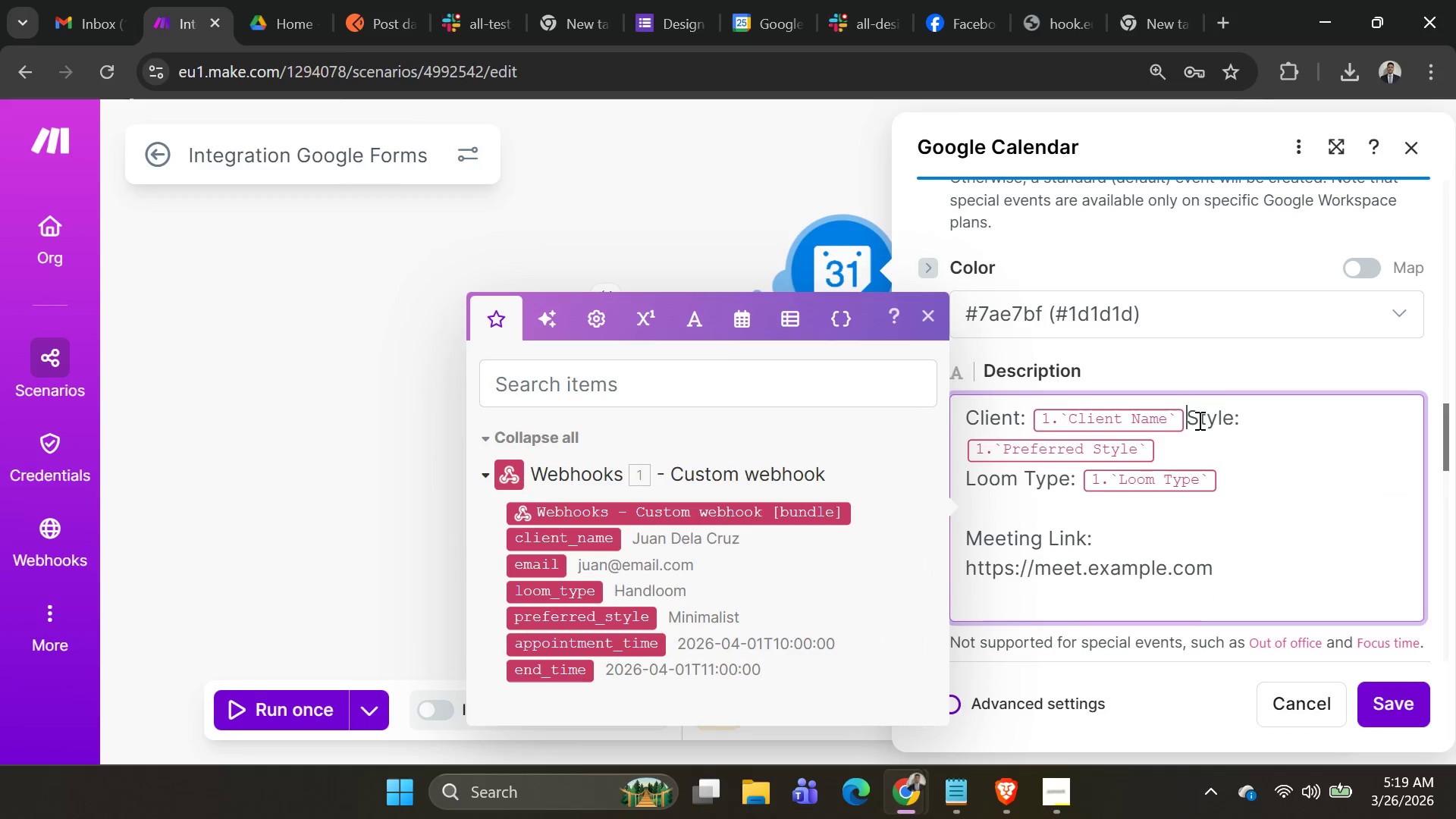 
key(Backspace)
 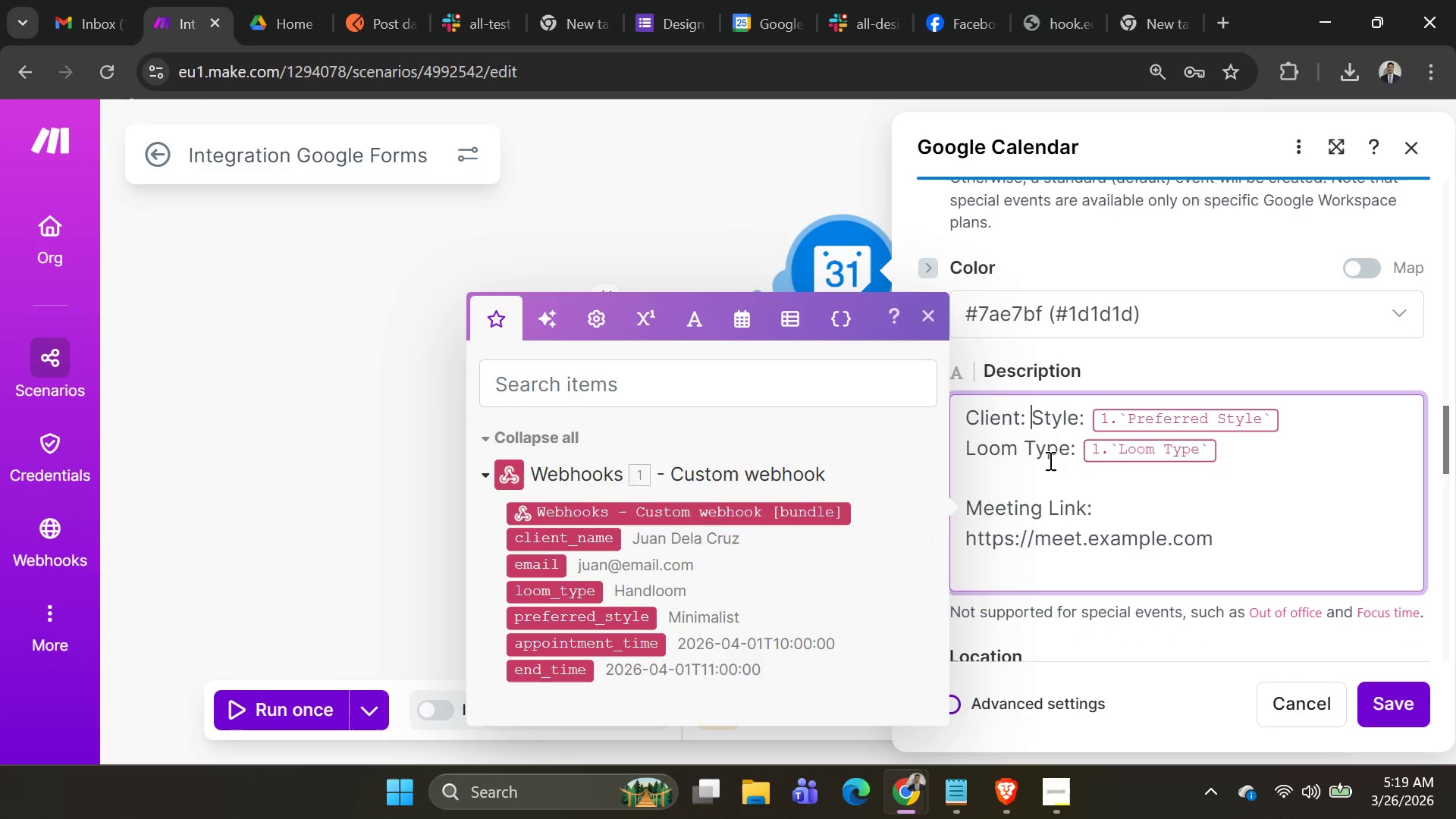 
key(Shift+ShiftRight)
 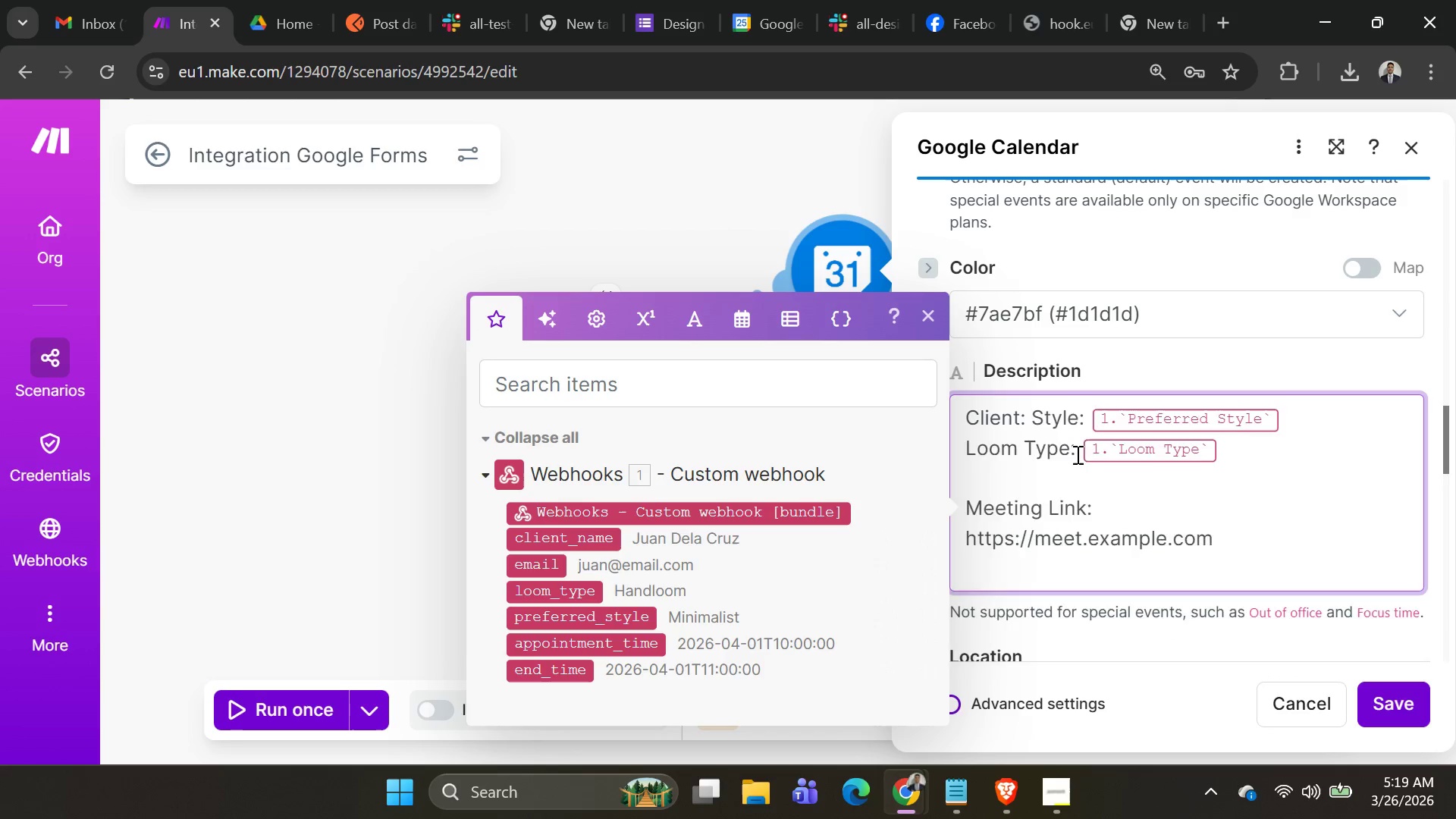 
key(Shift+Enter)
 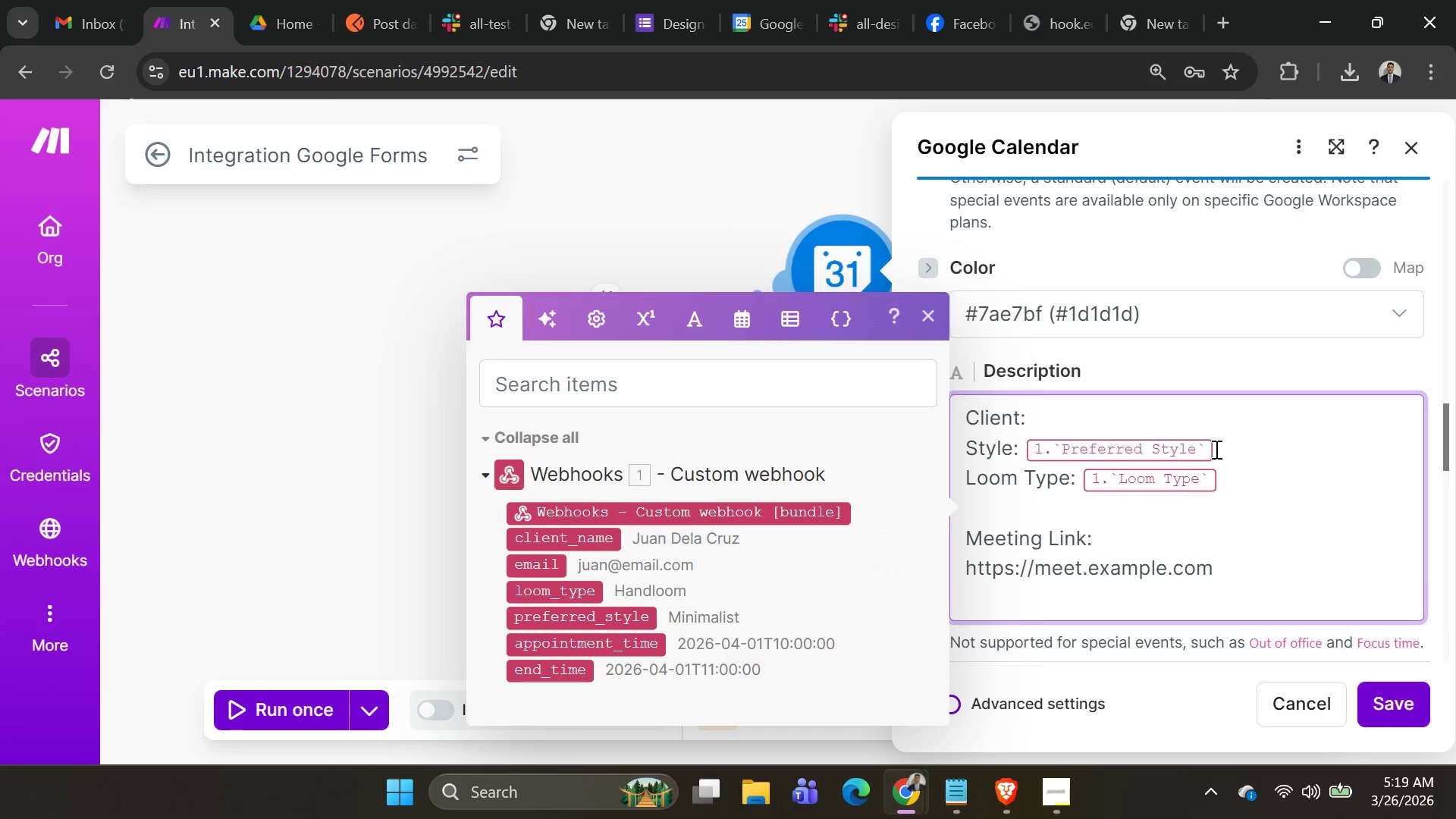 
left_click([1224, 444])
 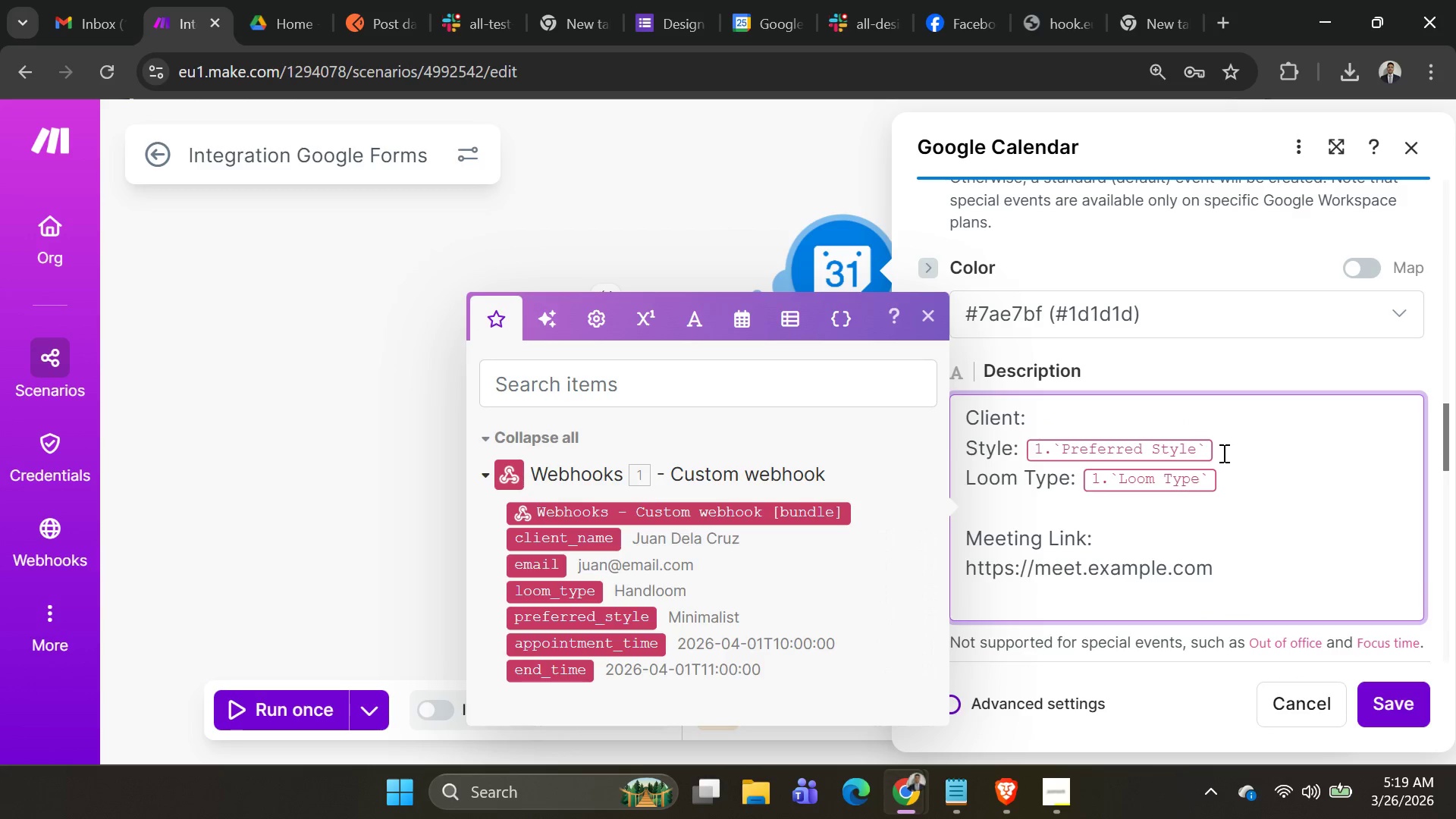 
key(Backspace)
 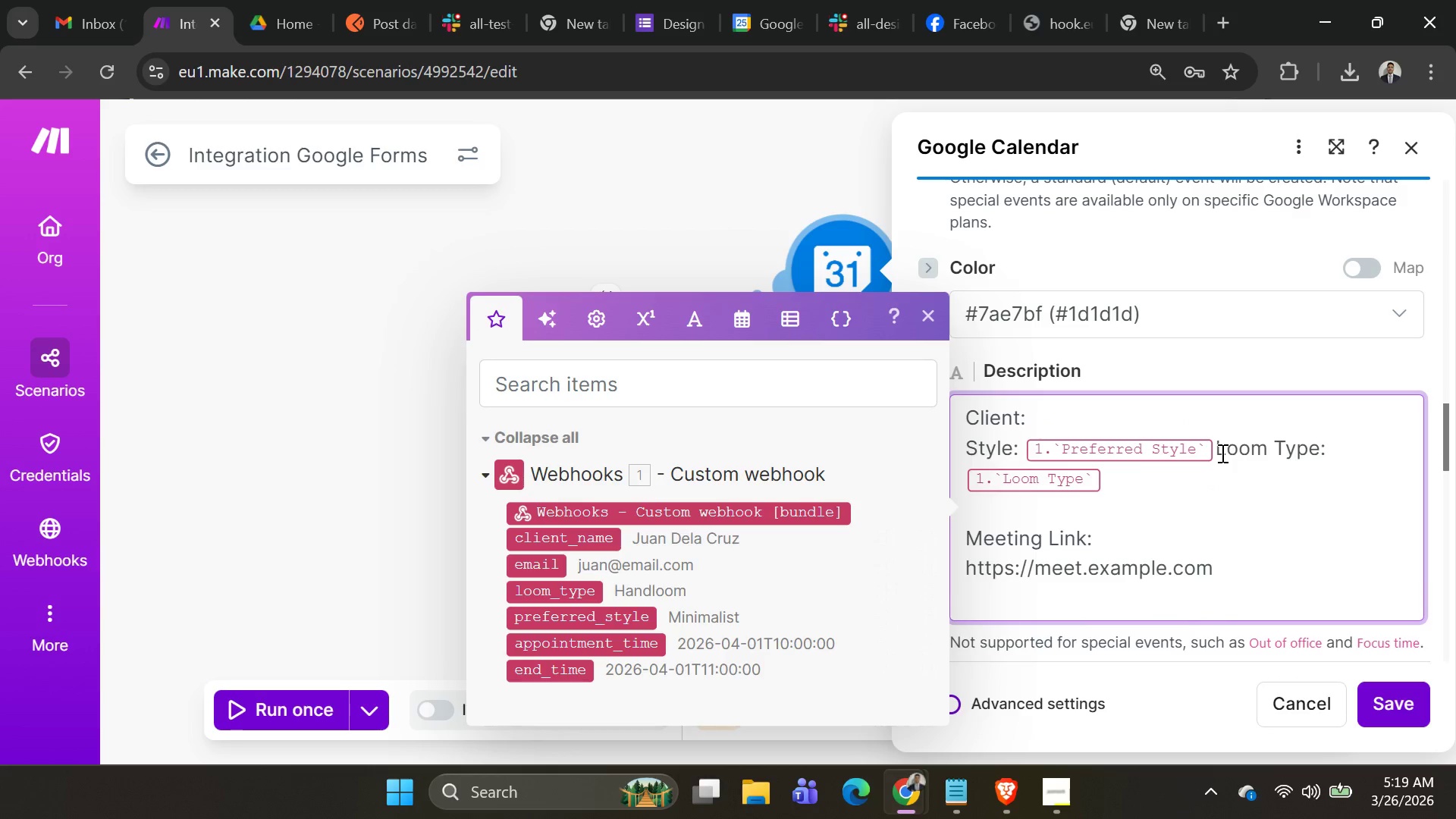 
key(Backspace)
 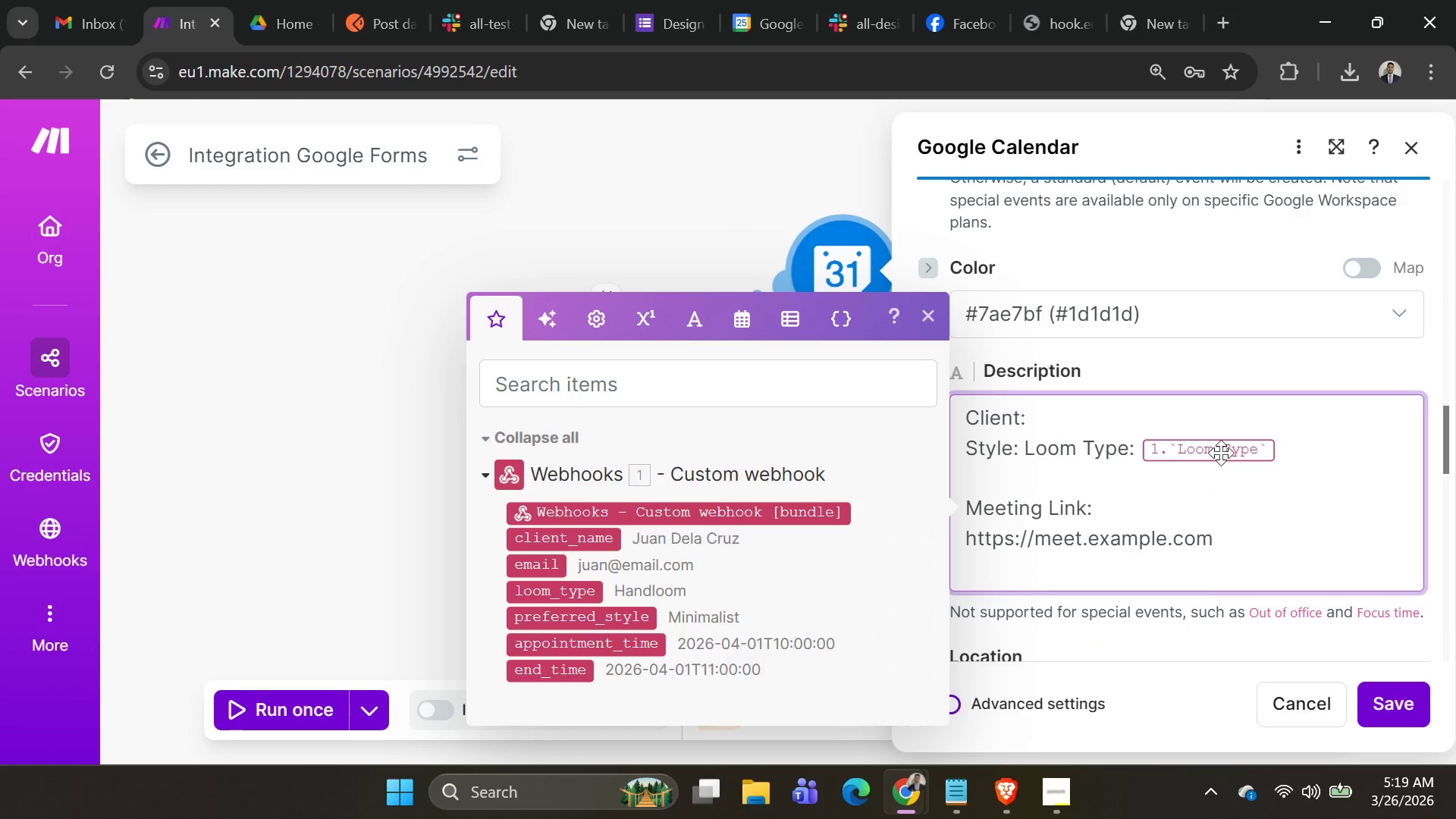 
key(Shift+ShiftRight)
 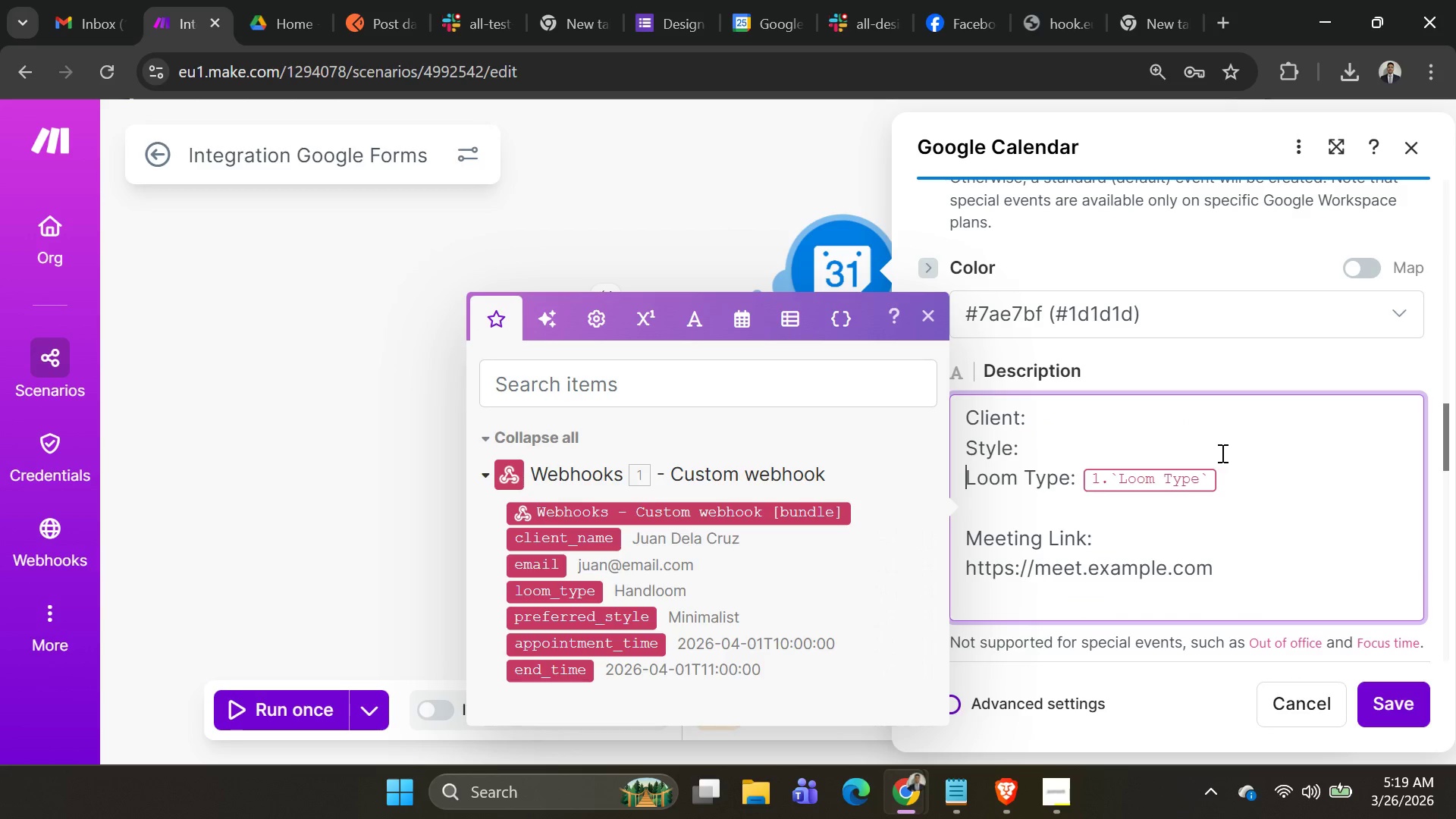 
key(Shift+Enter)
 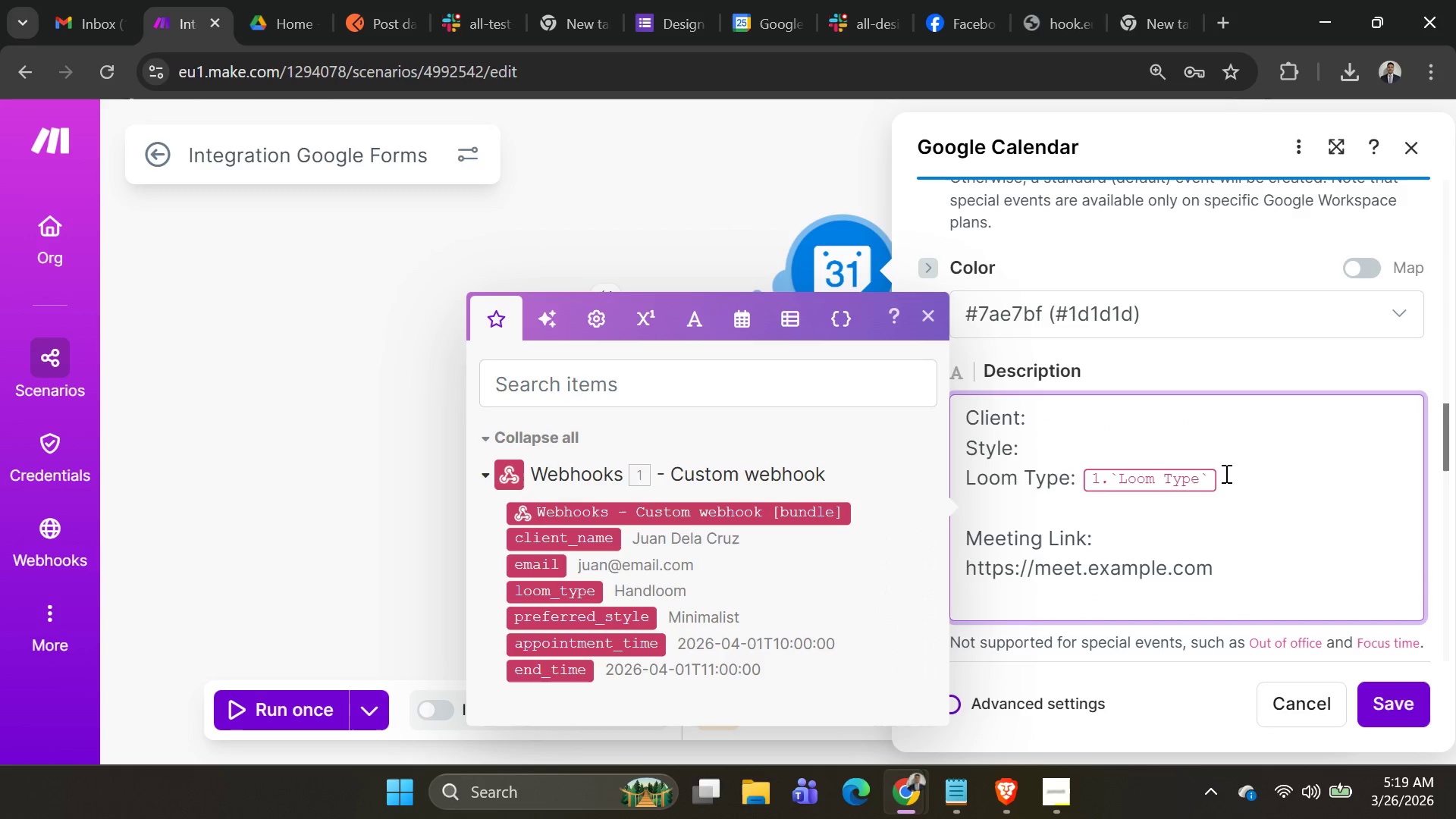 
left_click([1232, 475])
 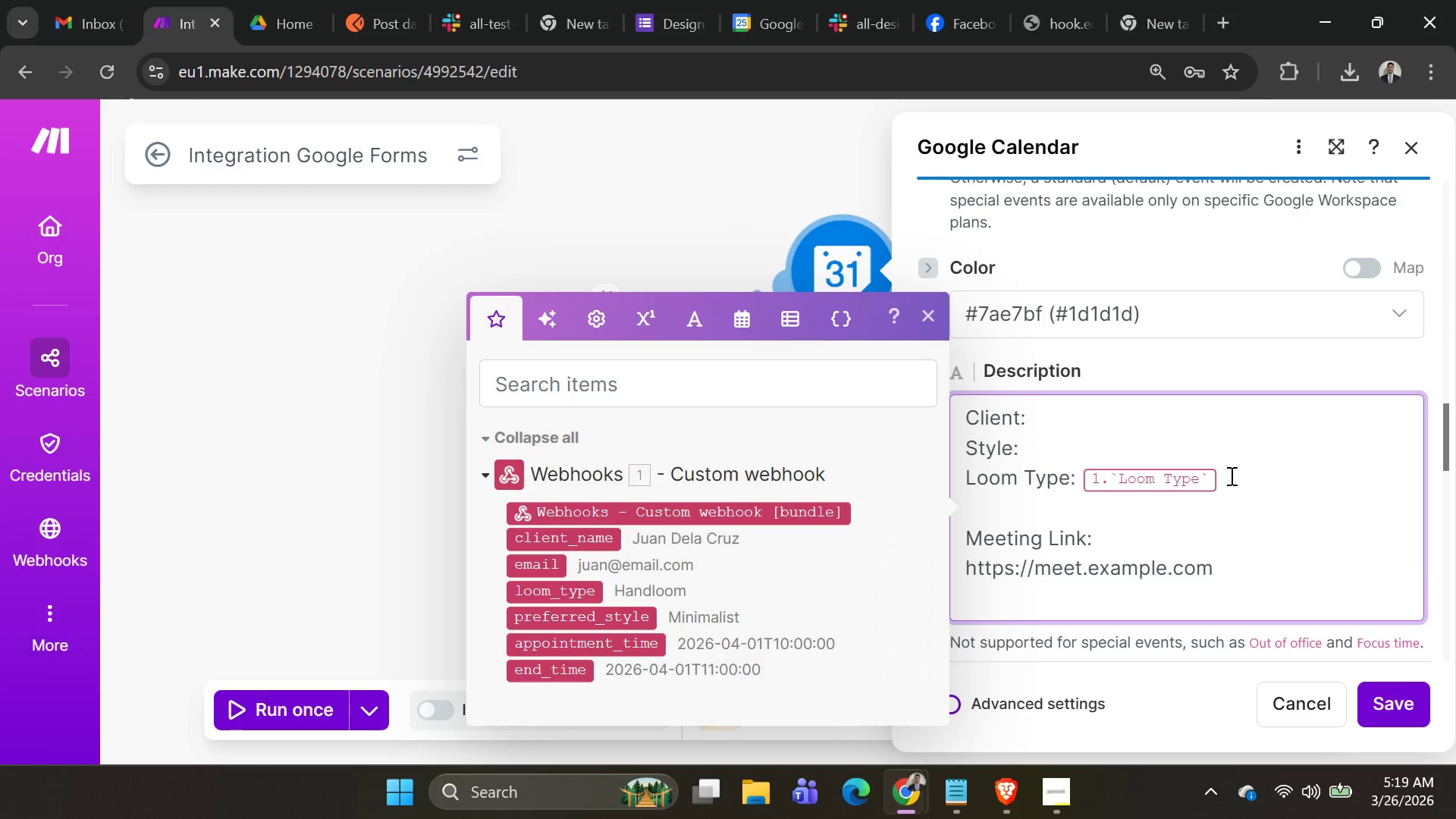 
key(Backspace)
 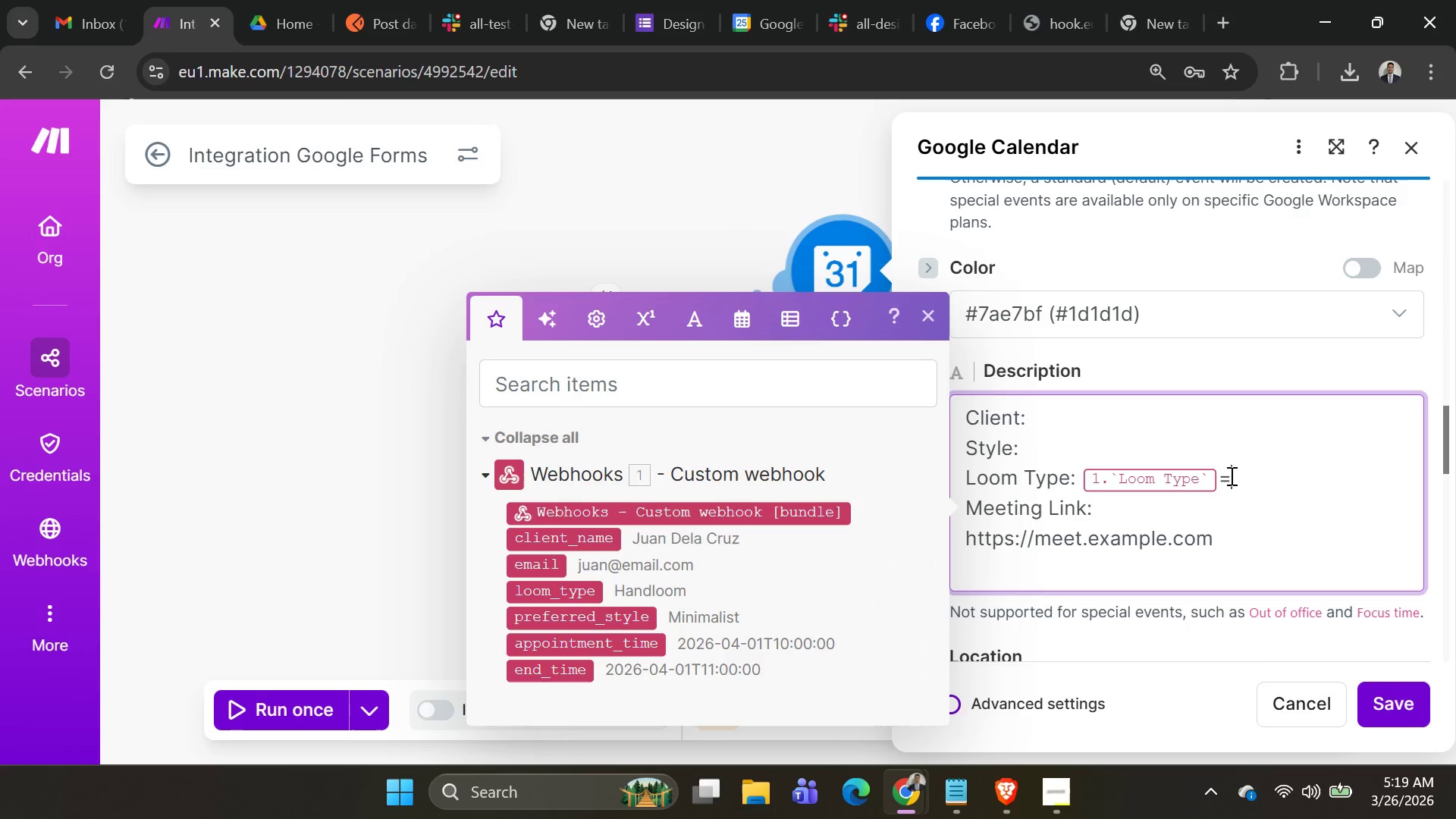 
key(Equal)
 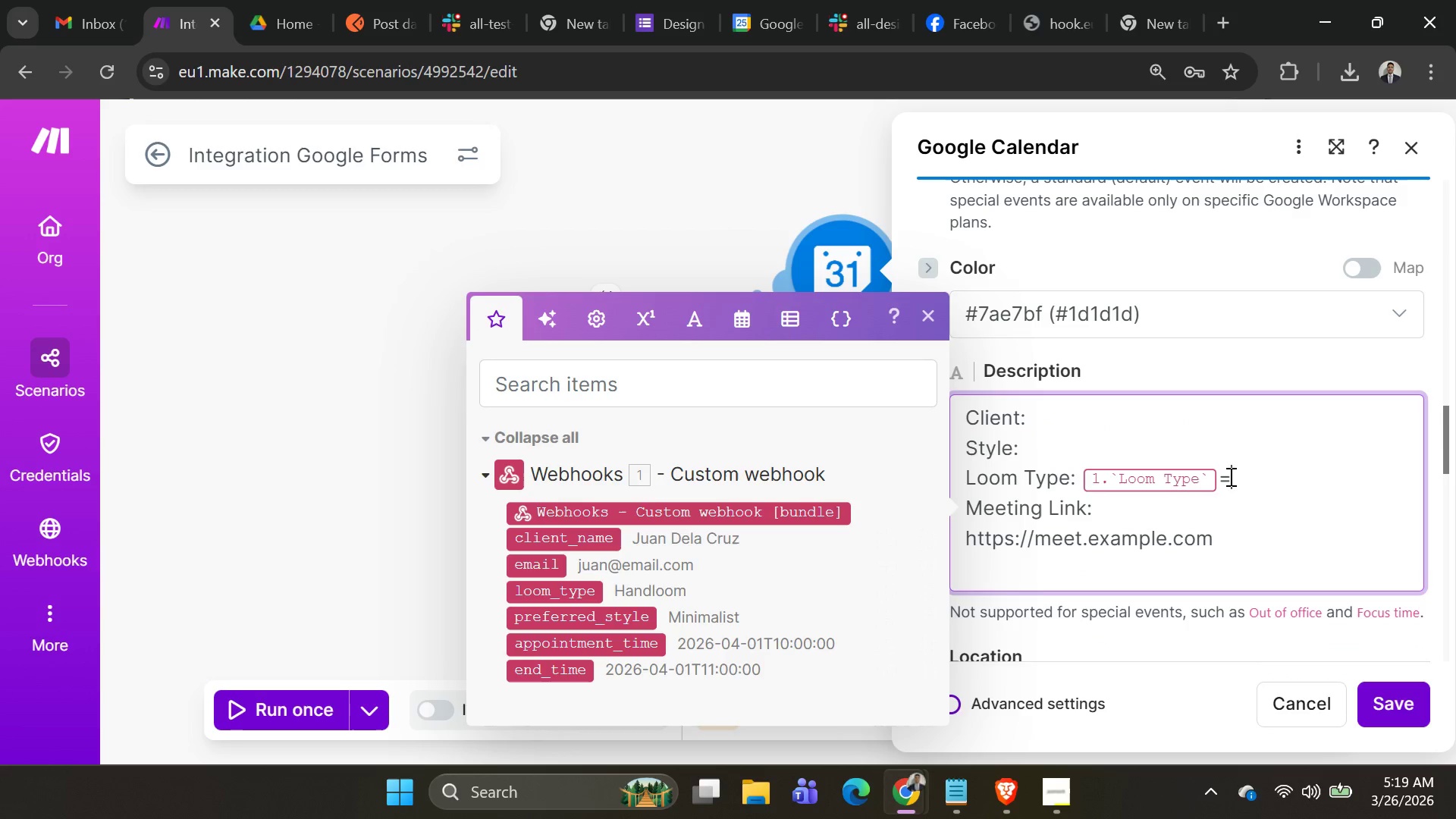 
key(Backspace)
 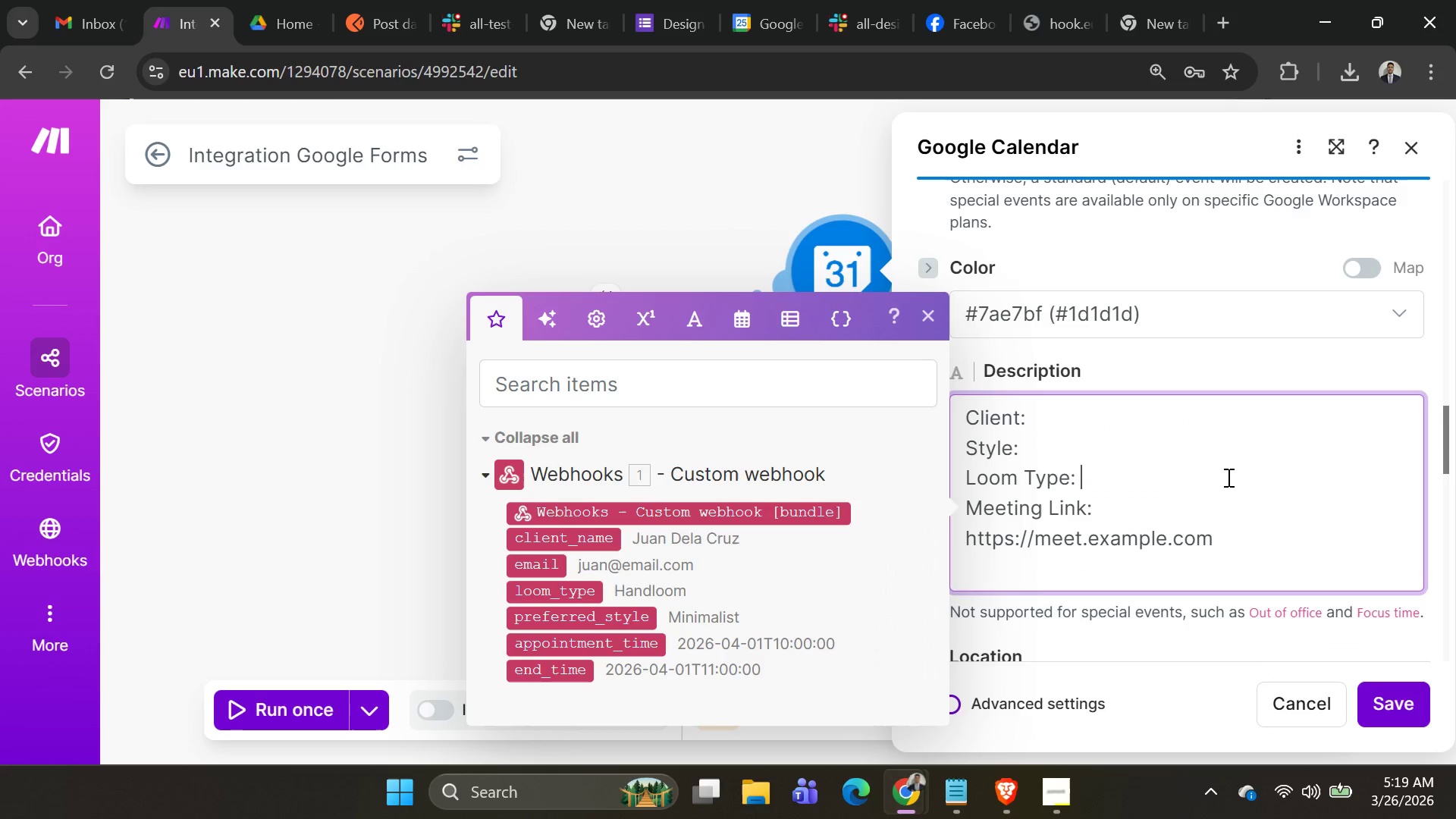 
key(Backspace)
 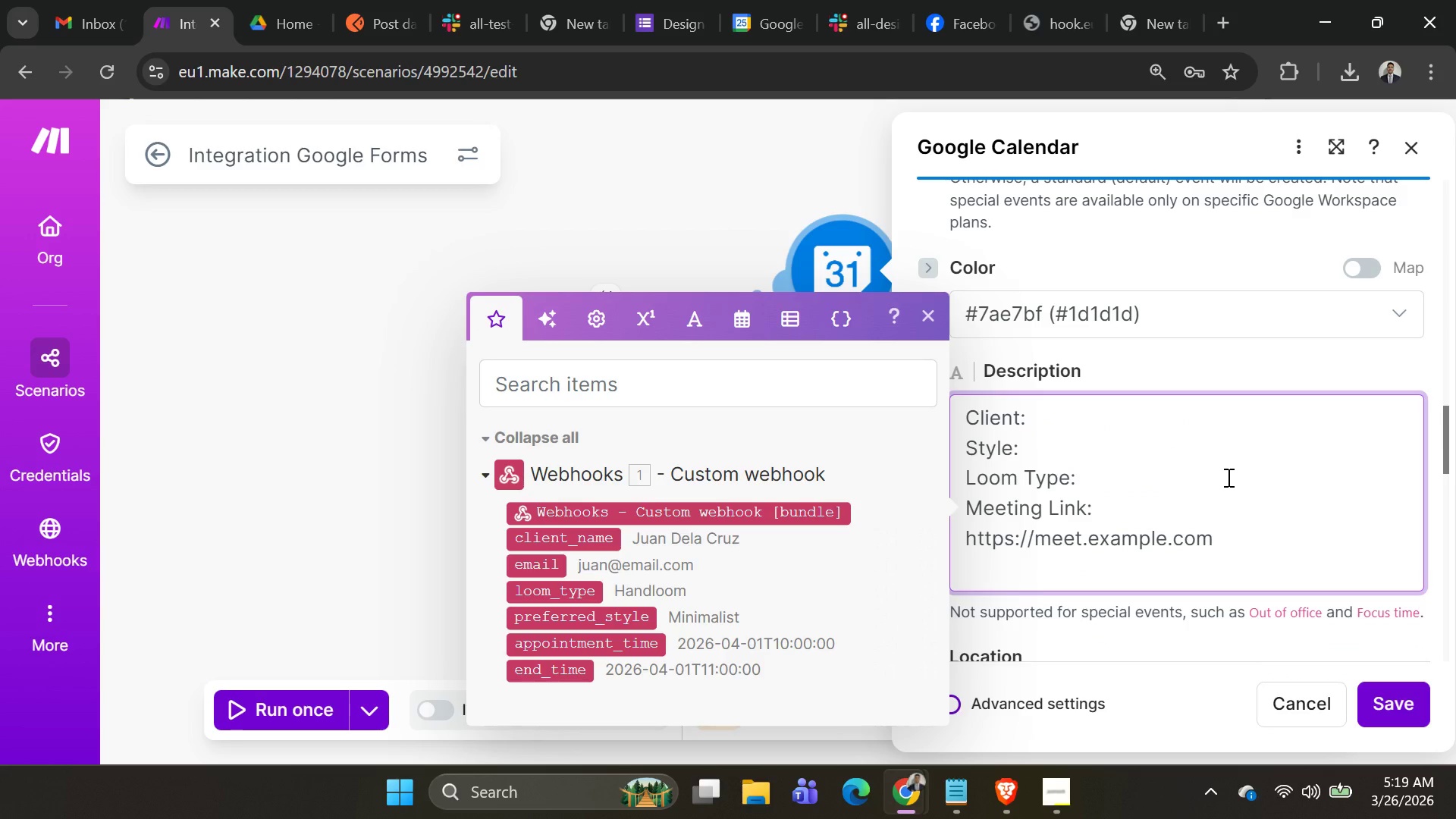 
key(Shift+ShiftRight)
 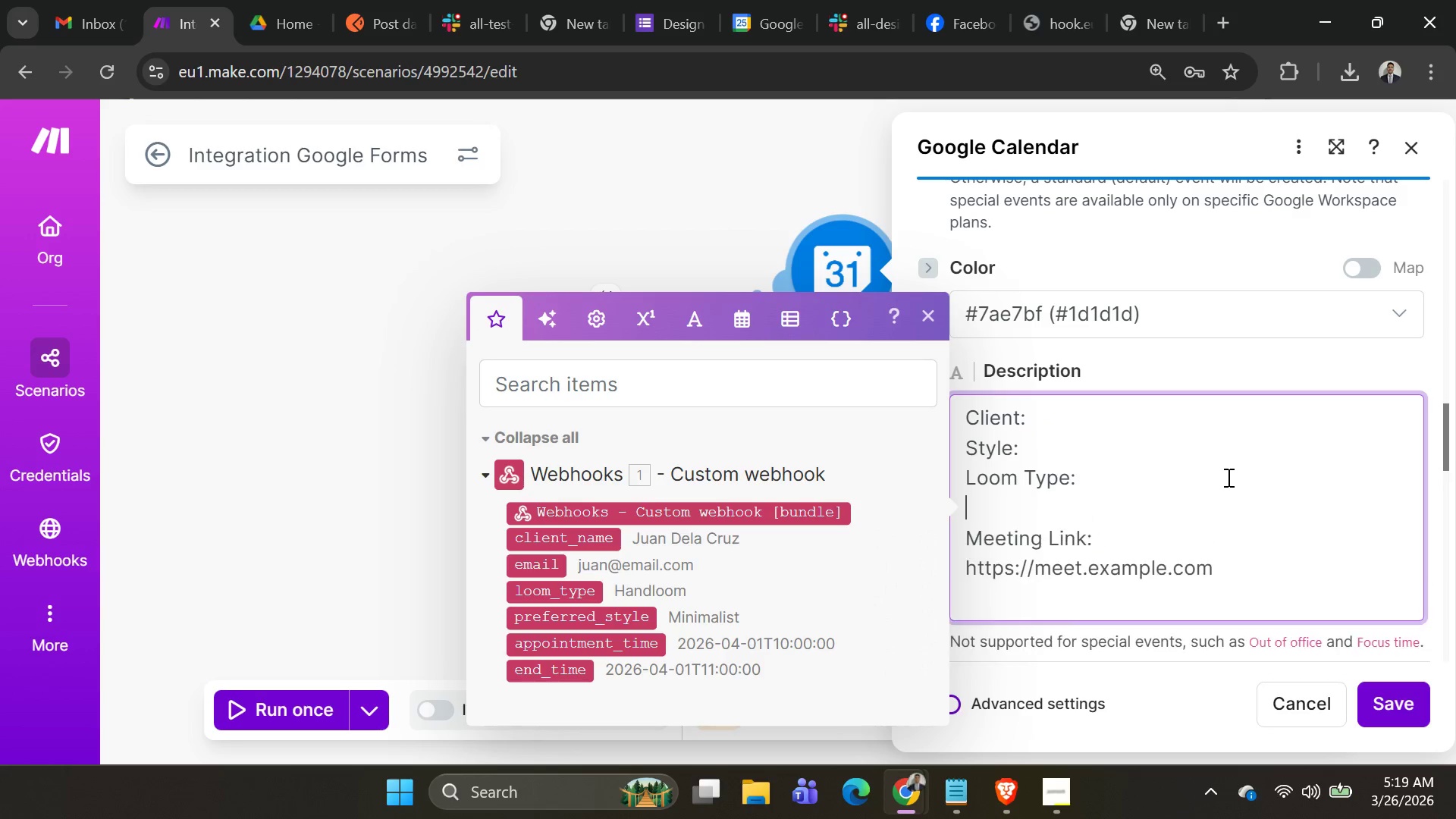 
key(Shift+Enter)
 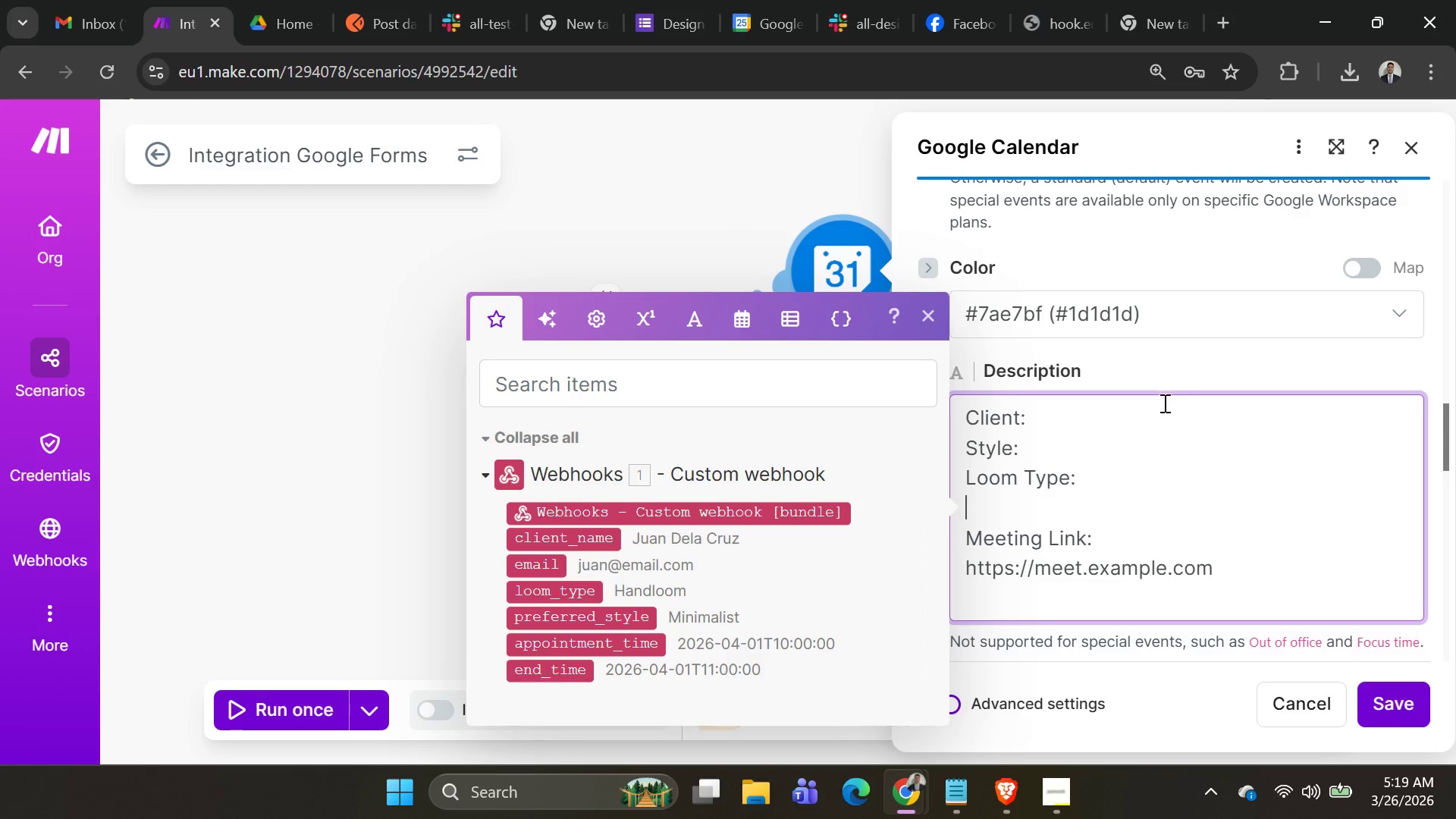 
wait(6.11)
 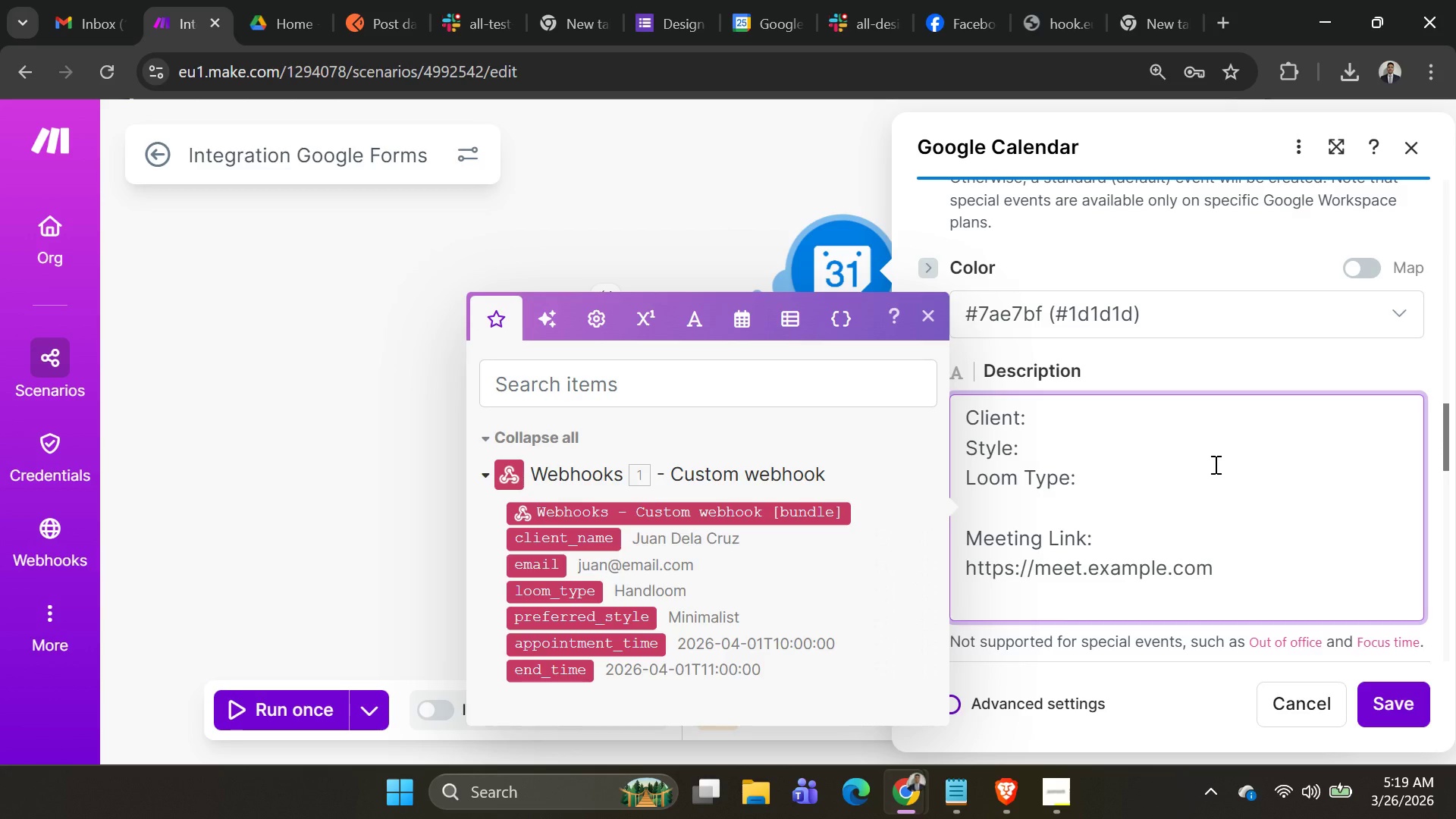 
scroll: coordinate [1047, 491], scroll_direction: none, amount: 0.0
 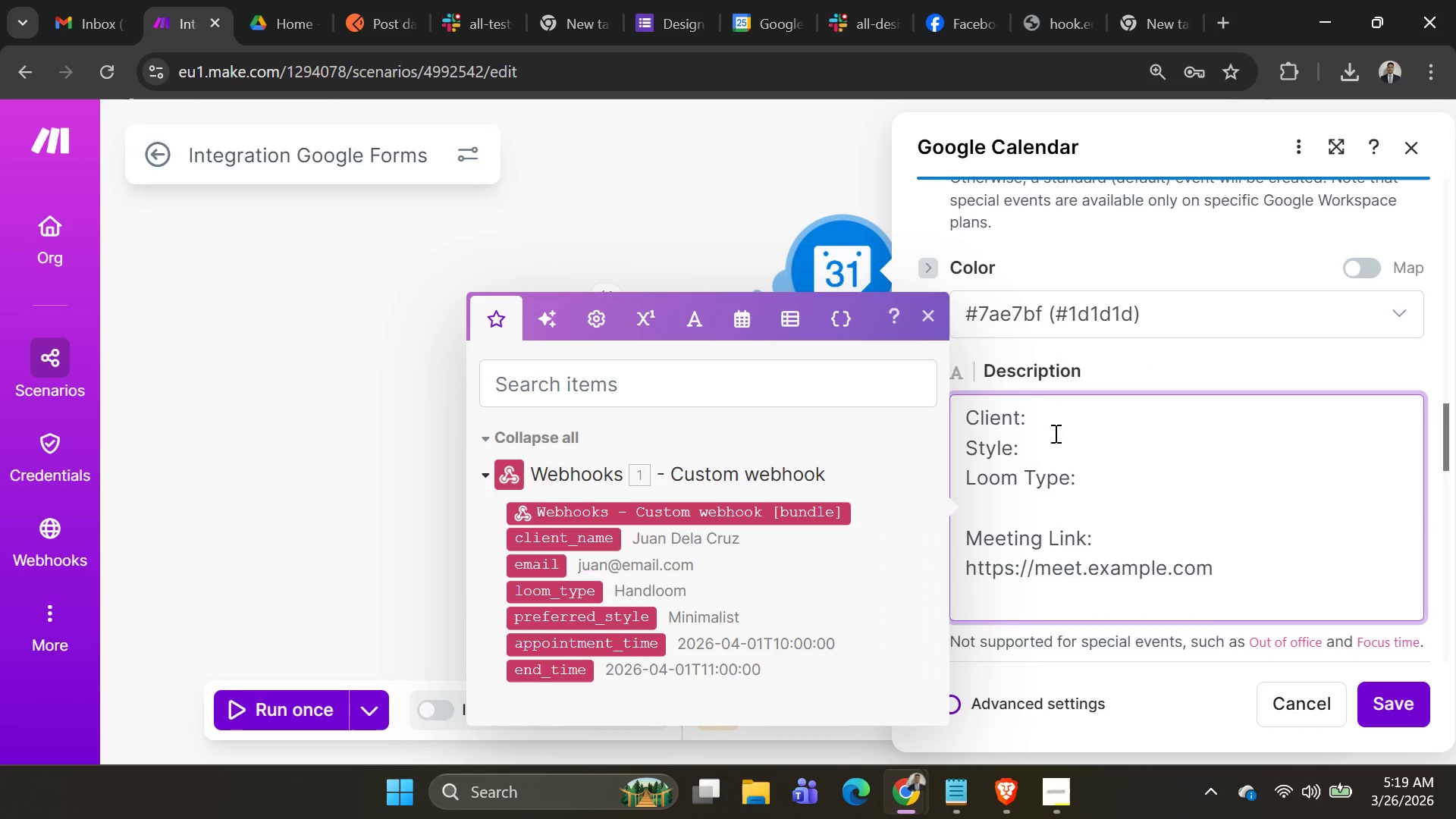 
left_click([1050, 417])
 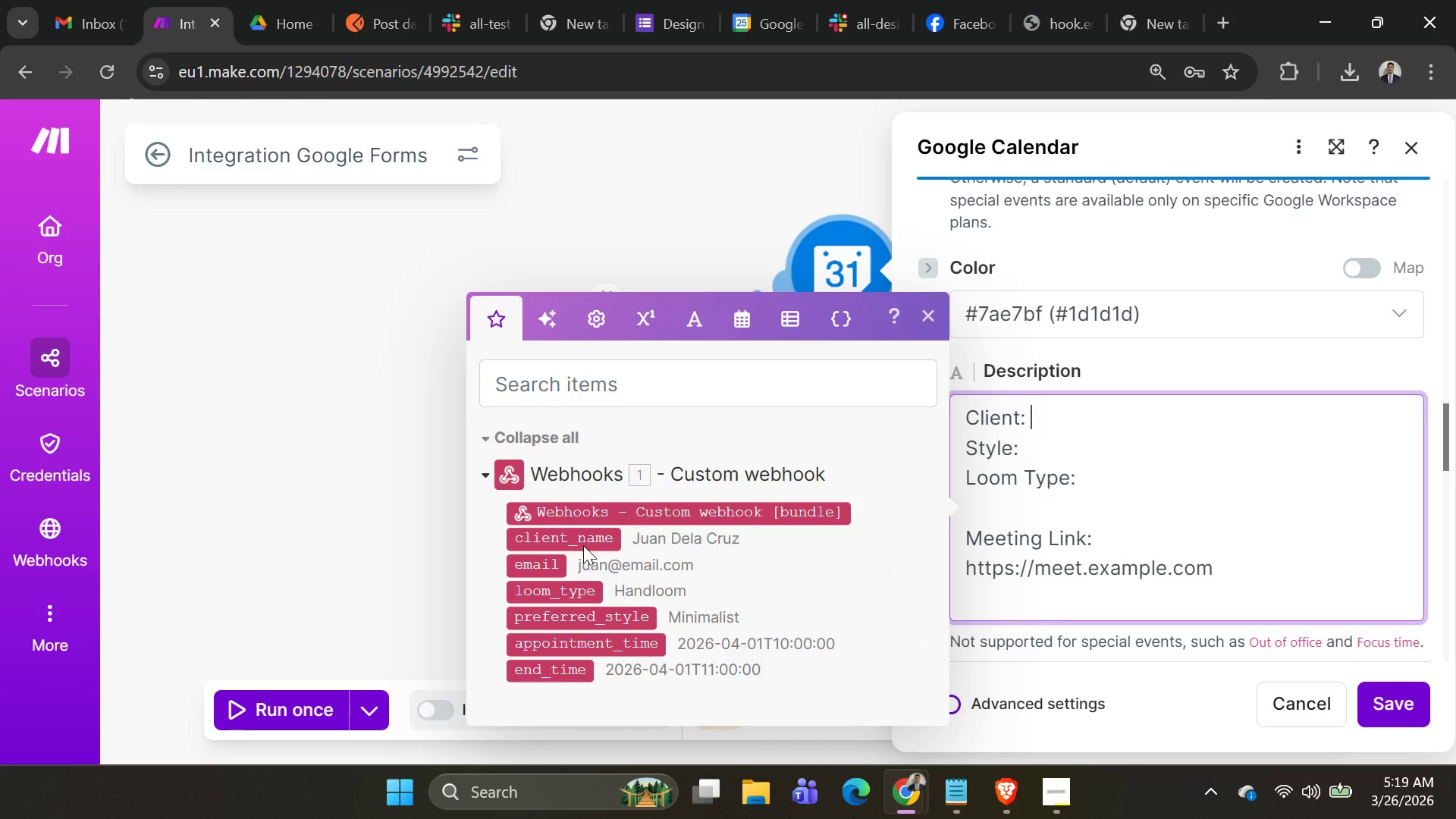 
left_click([570, 536])
 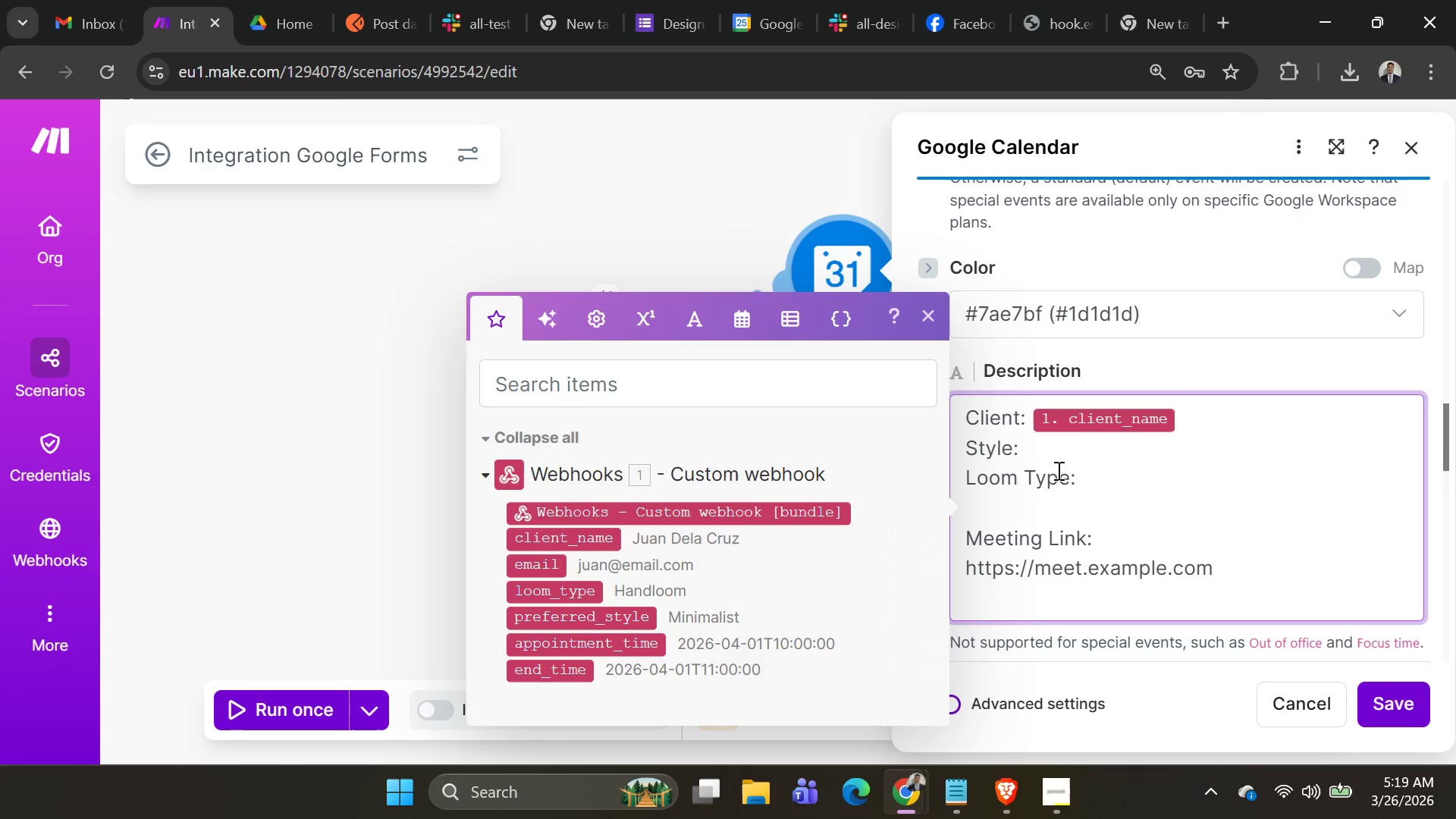 
left_click([1057, 450])
 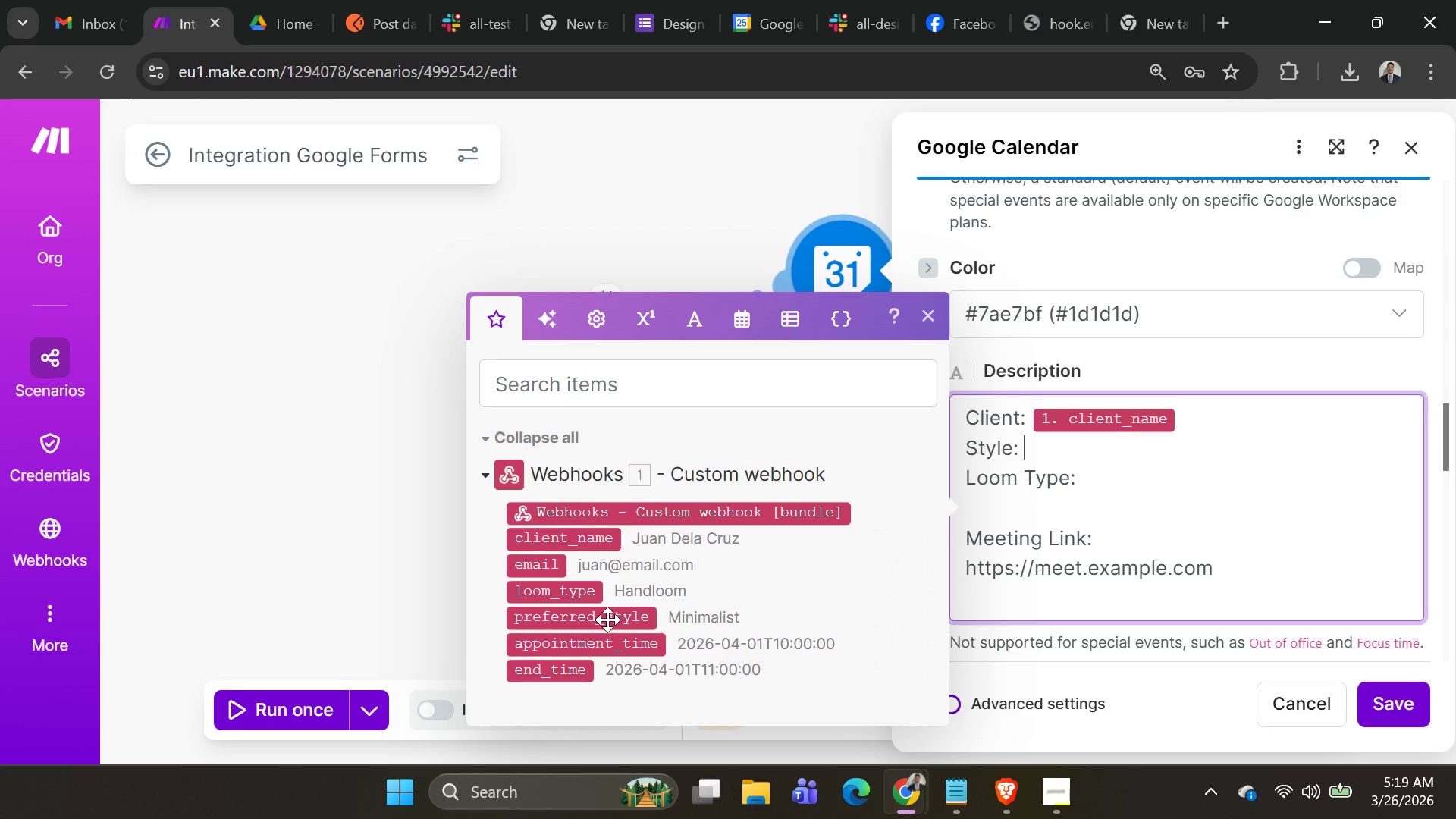 
mouse_move([555, 578])
 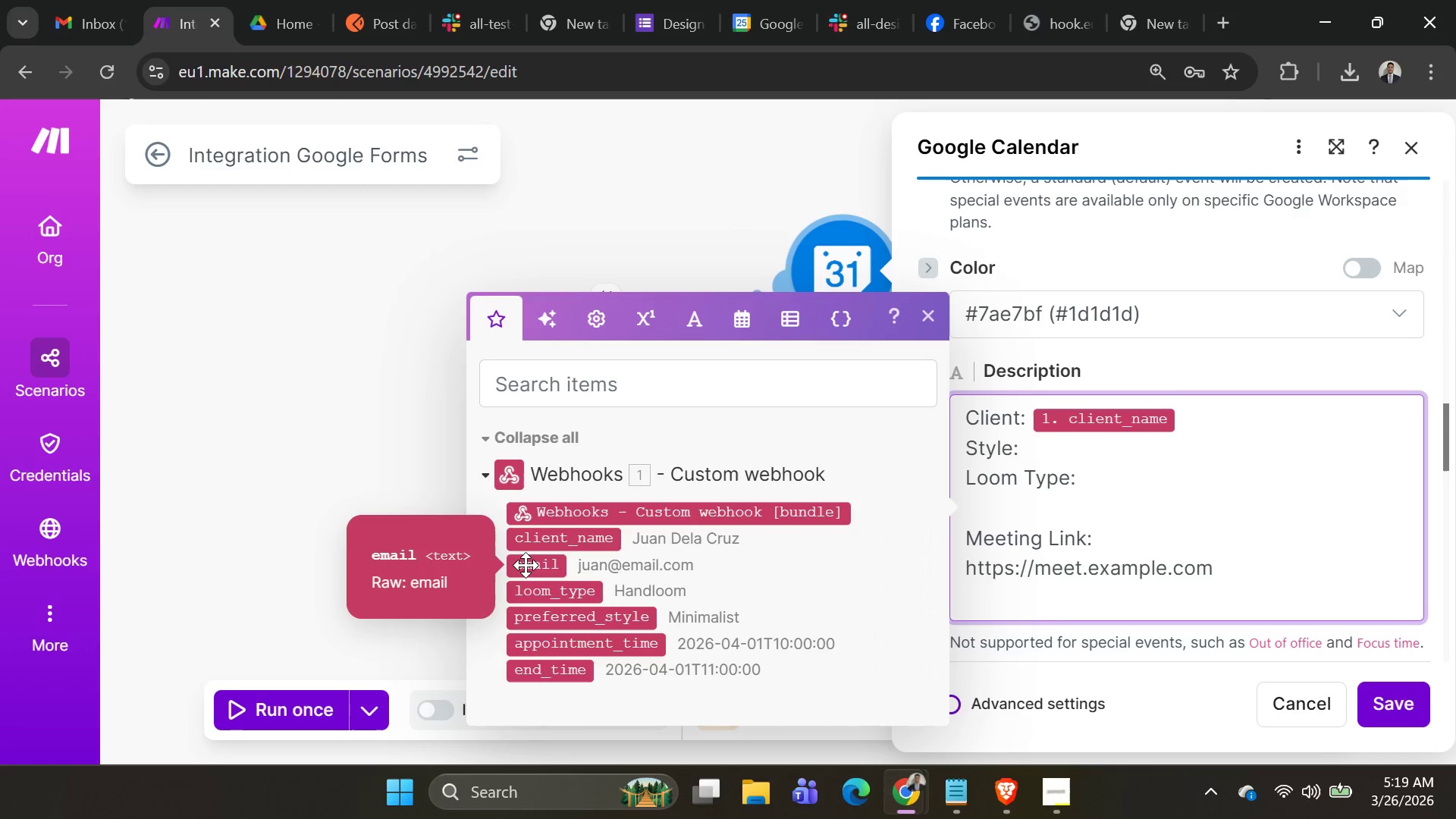 
left_click([541, 618])
 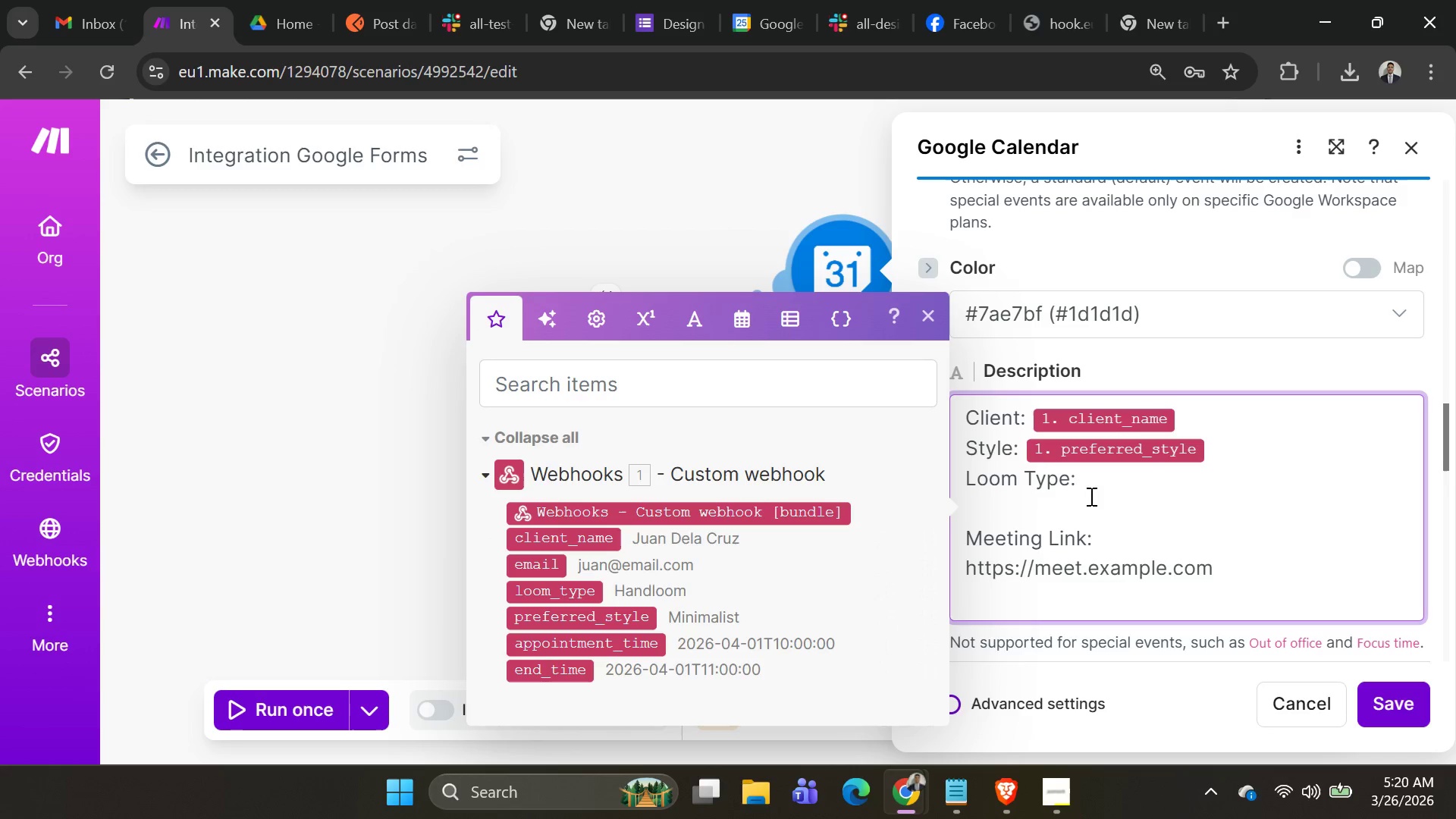 
left_click([1106, 482])
 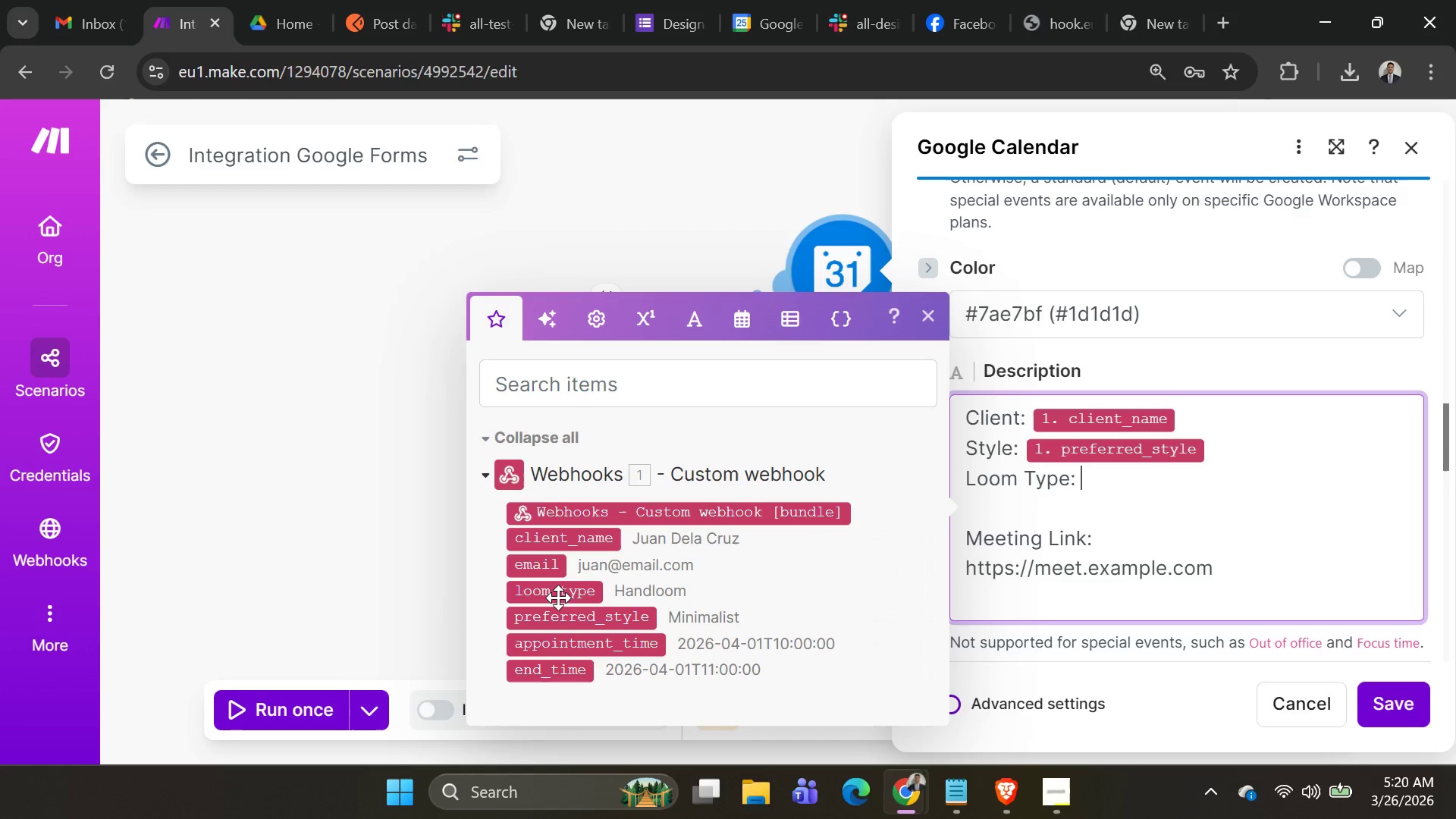 
left_click([563, 595])
 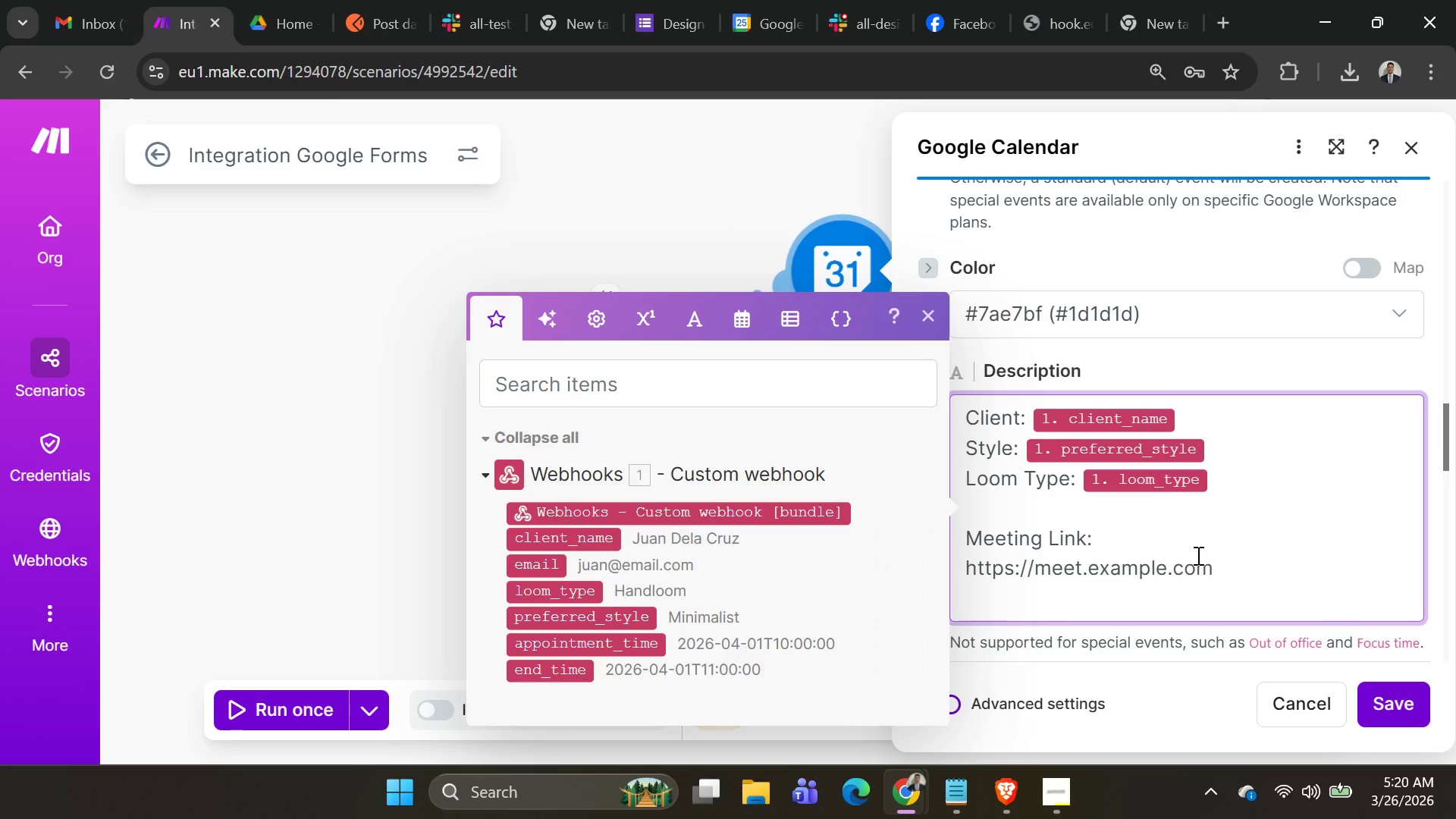 
scroll: coordinate [1232, 588], scroll_direction: down, amount: 7.0
 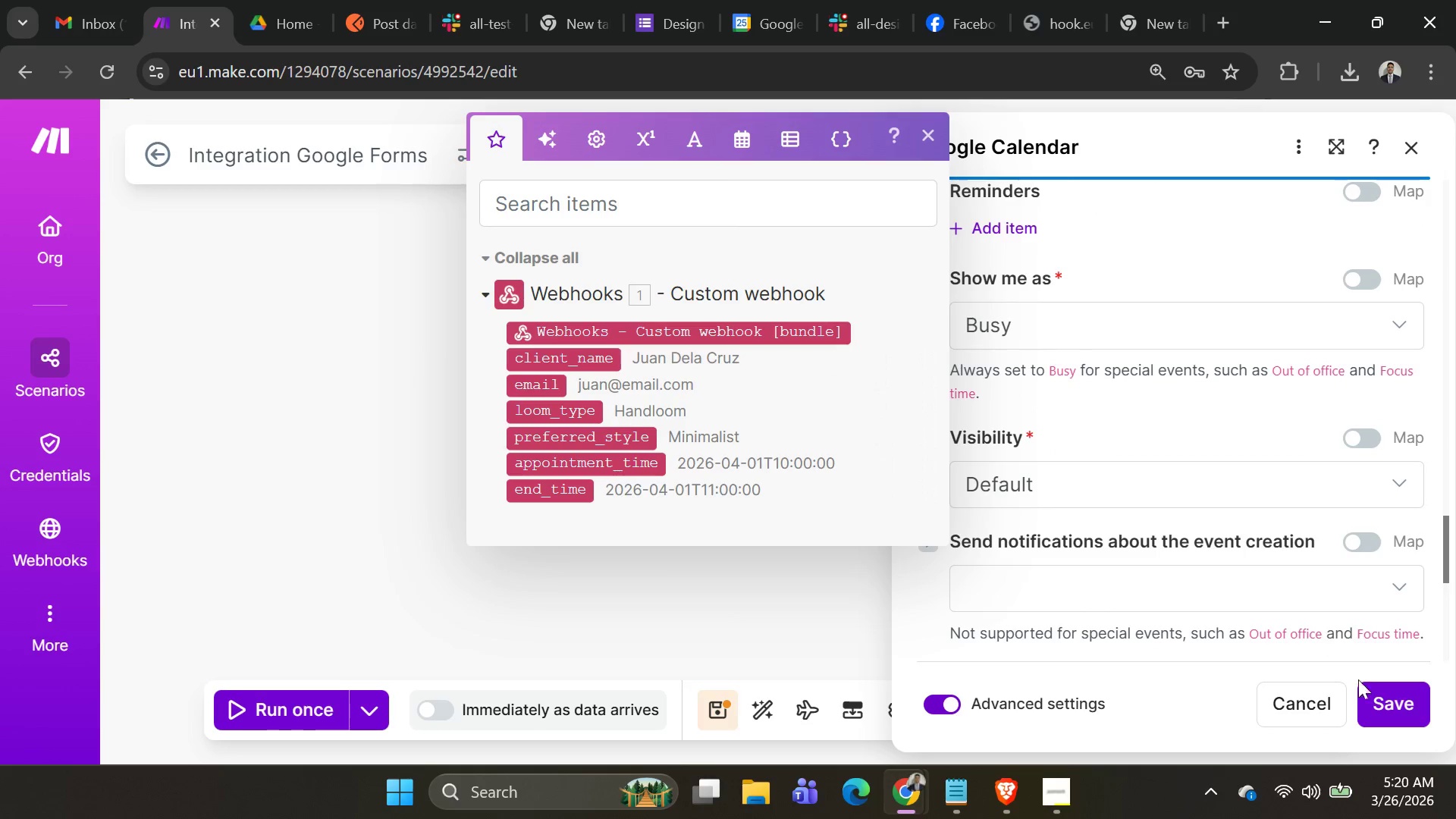 
left_click([1370, 695])
 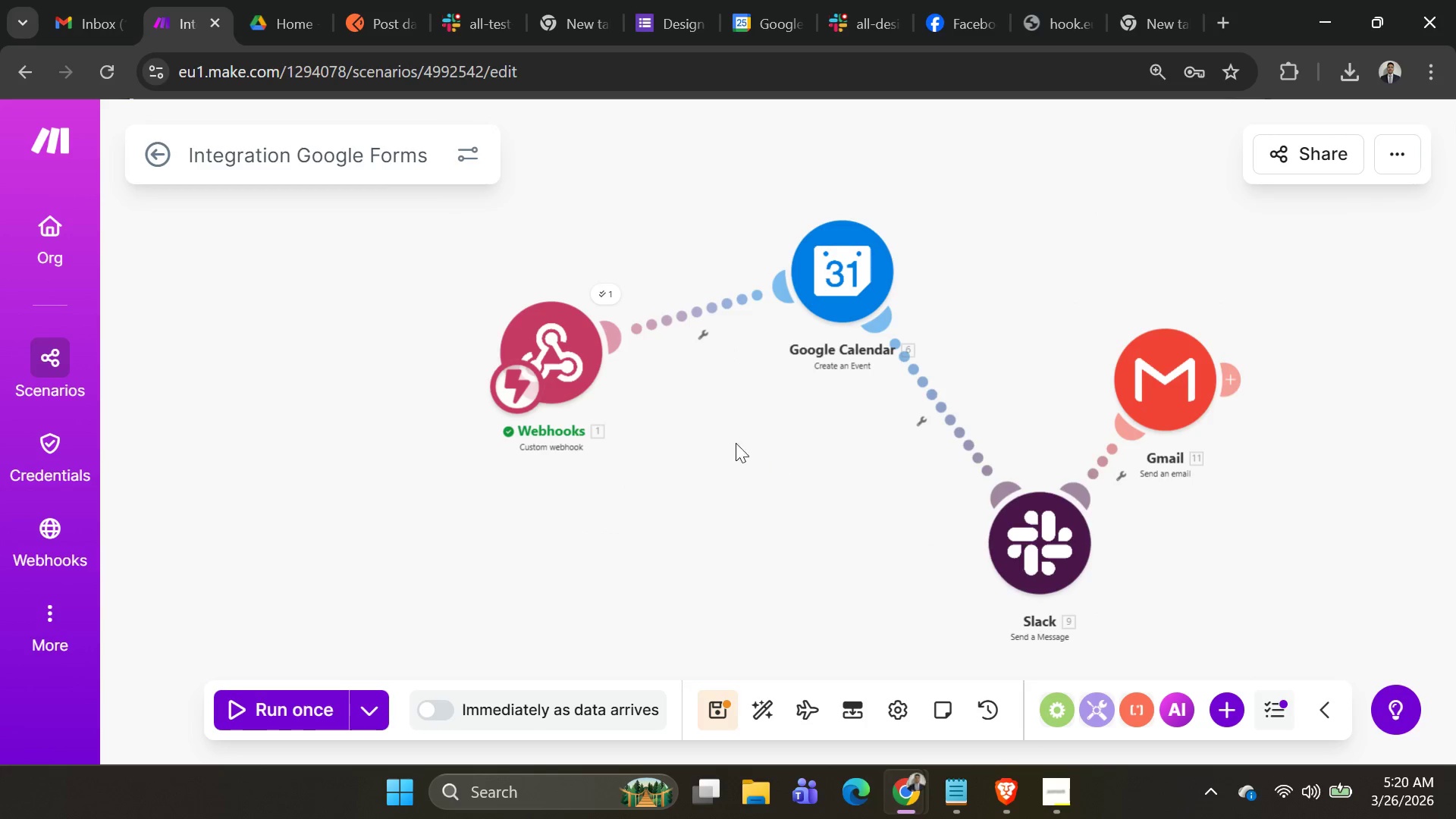 
scroll: coordinate [690, 433], scroll_direction: down, amount: 3.0
 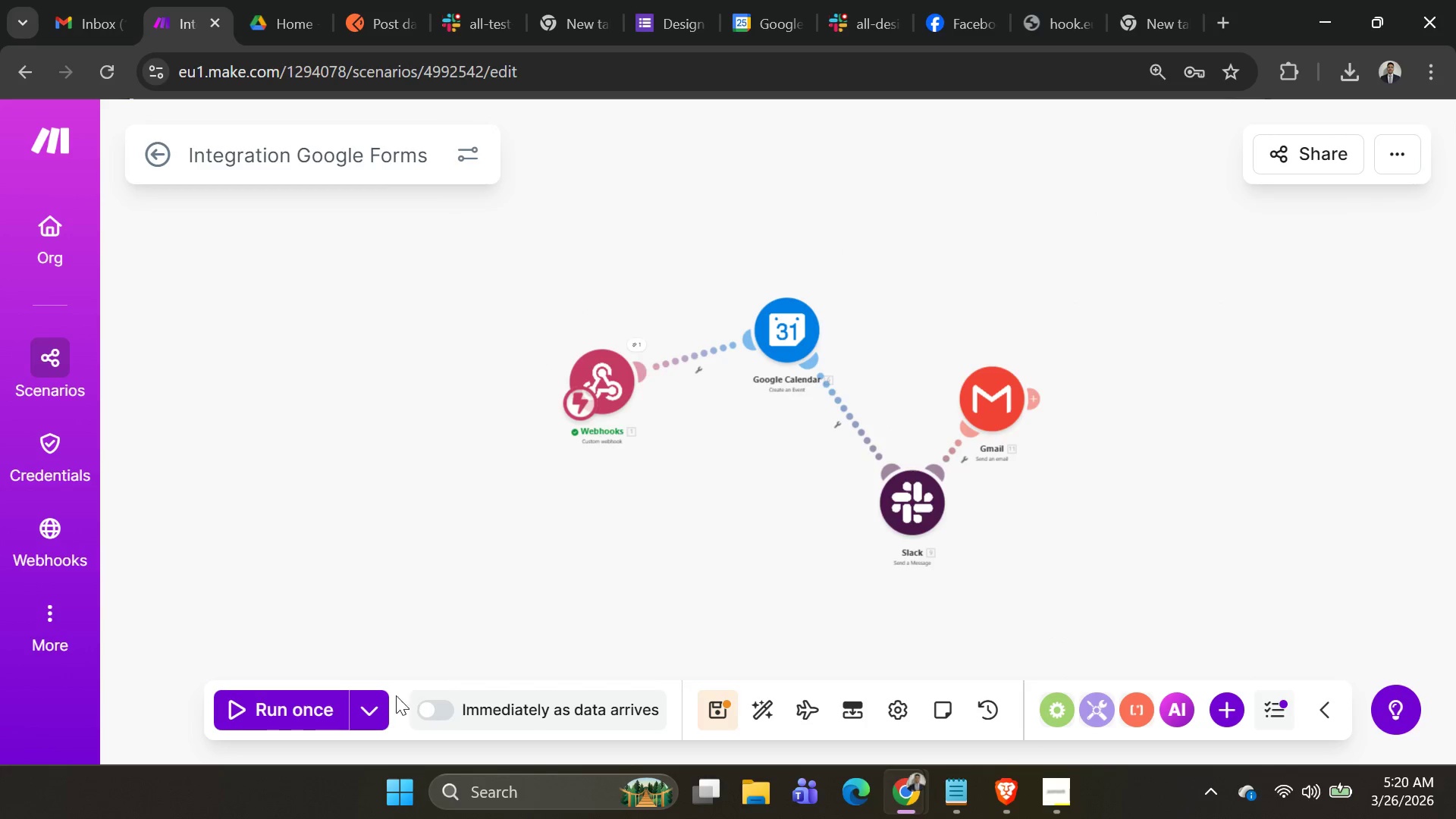 
left_click([385, 701])
 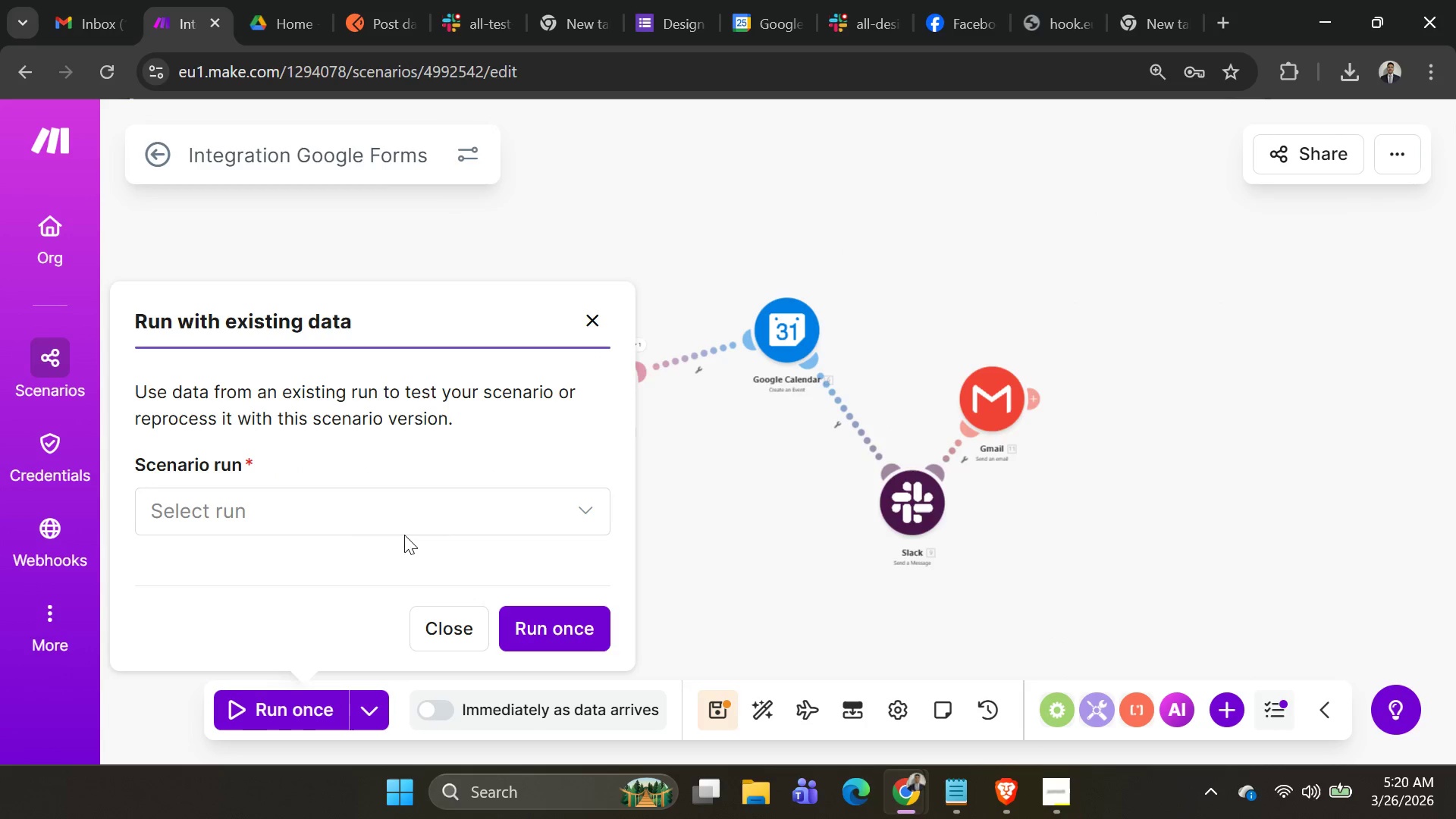 
left_click([416, 506])
 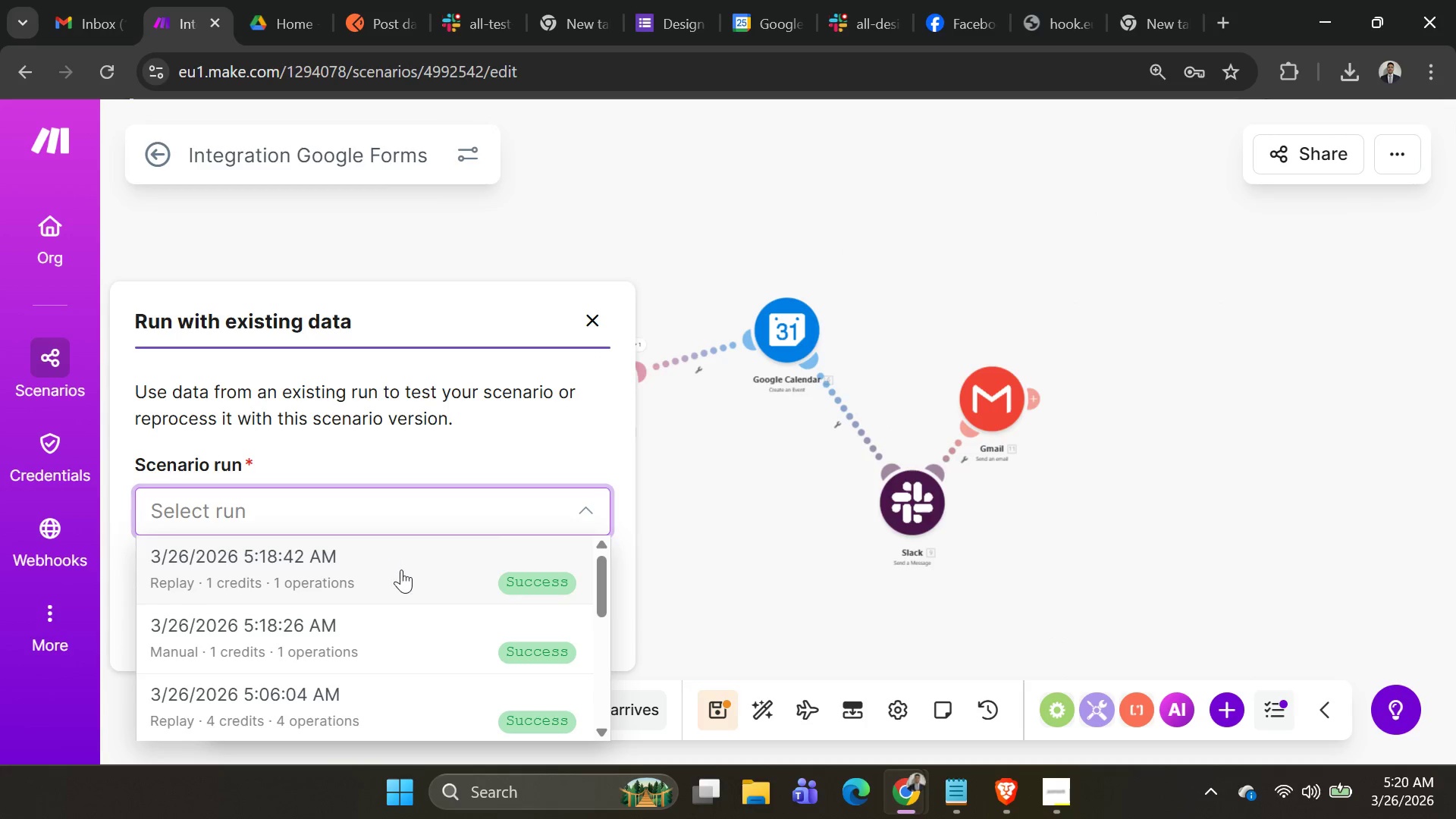 
left_click([403, 573])
 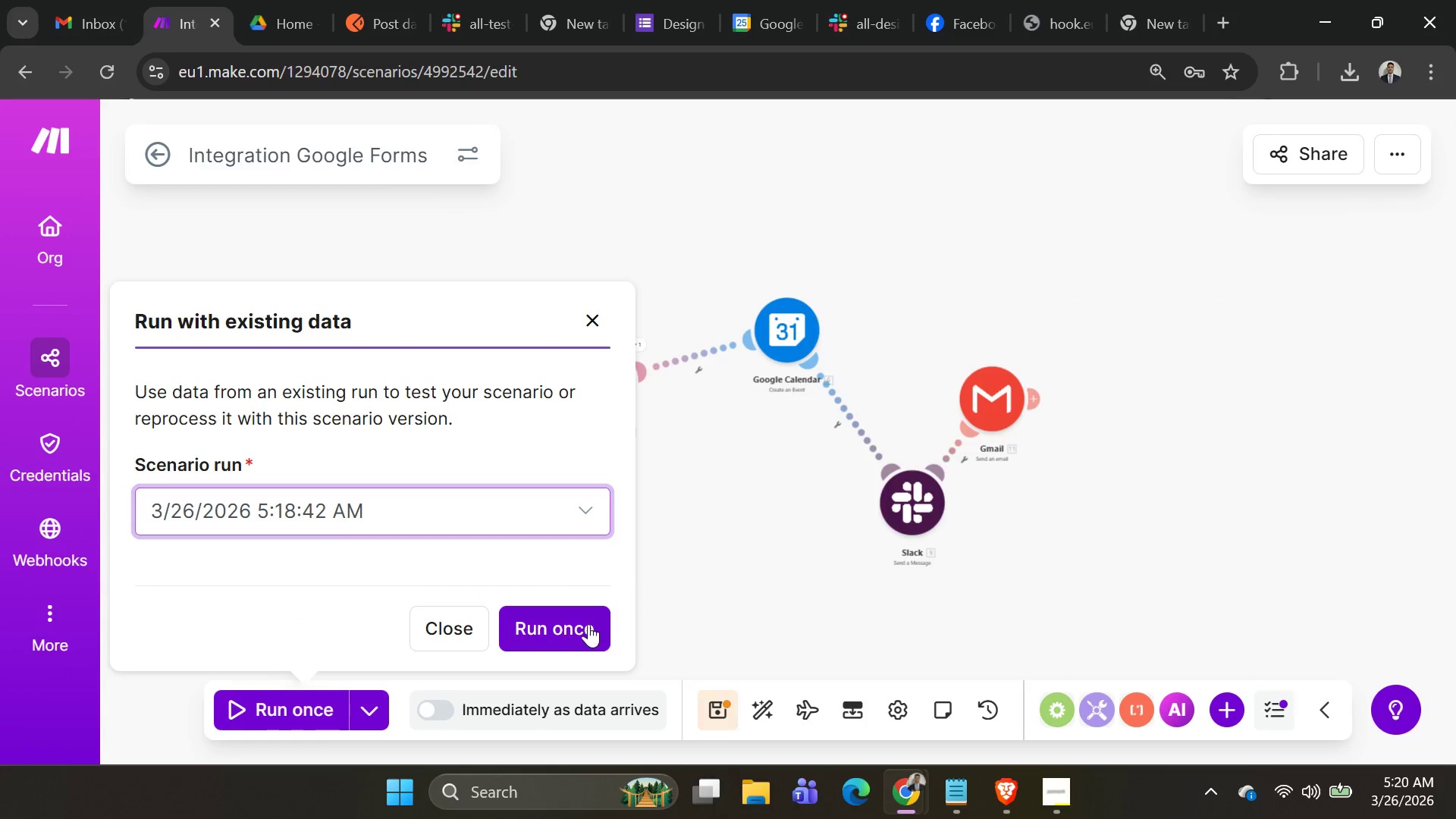 
left_click([585, 624])
 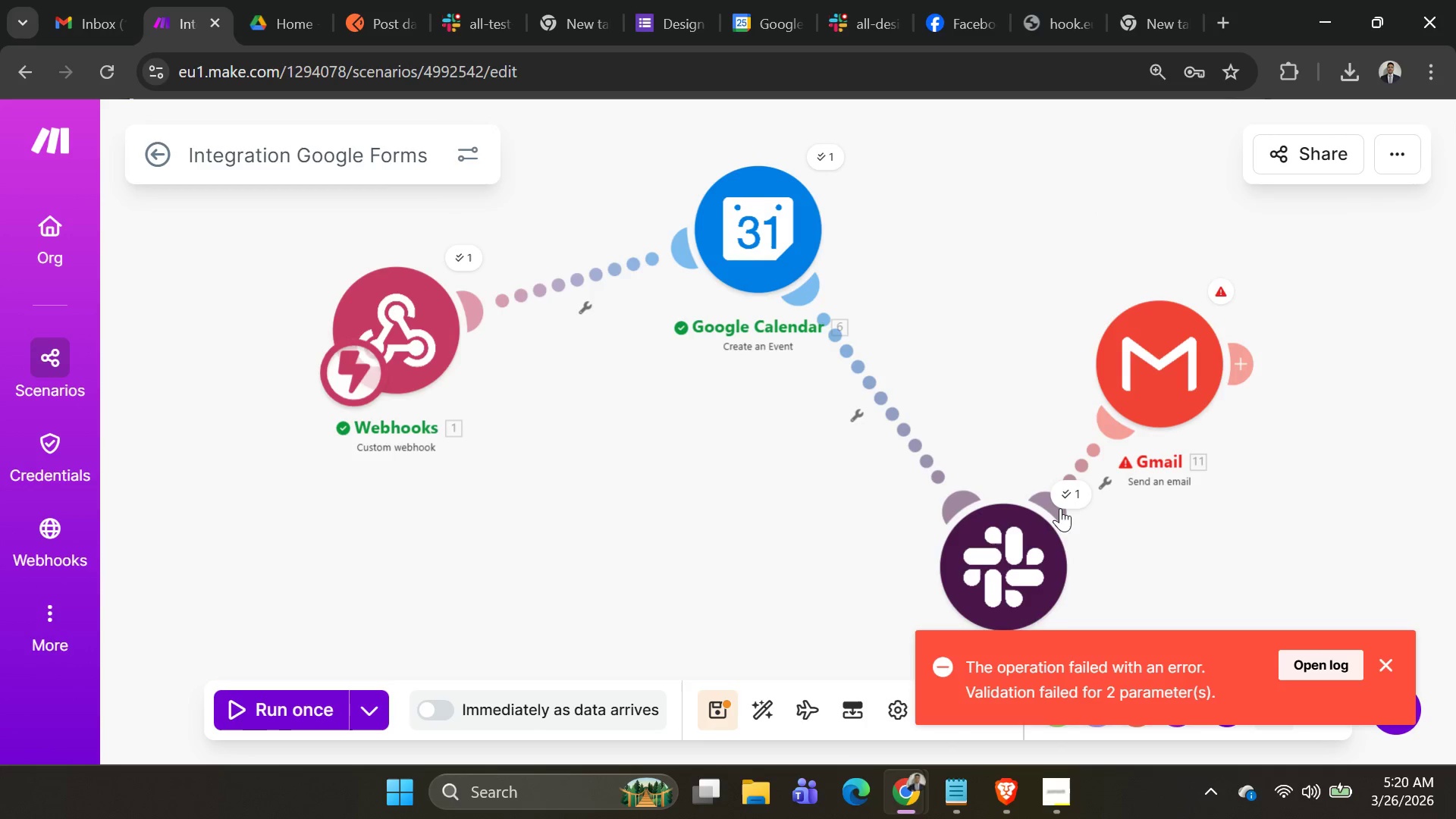 
left_click([1124, 369])
 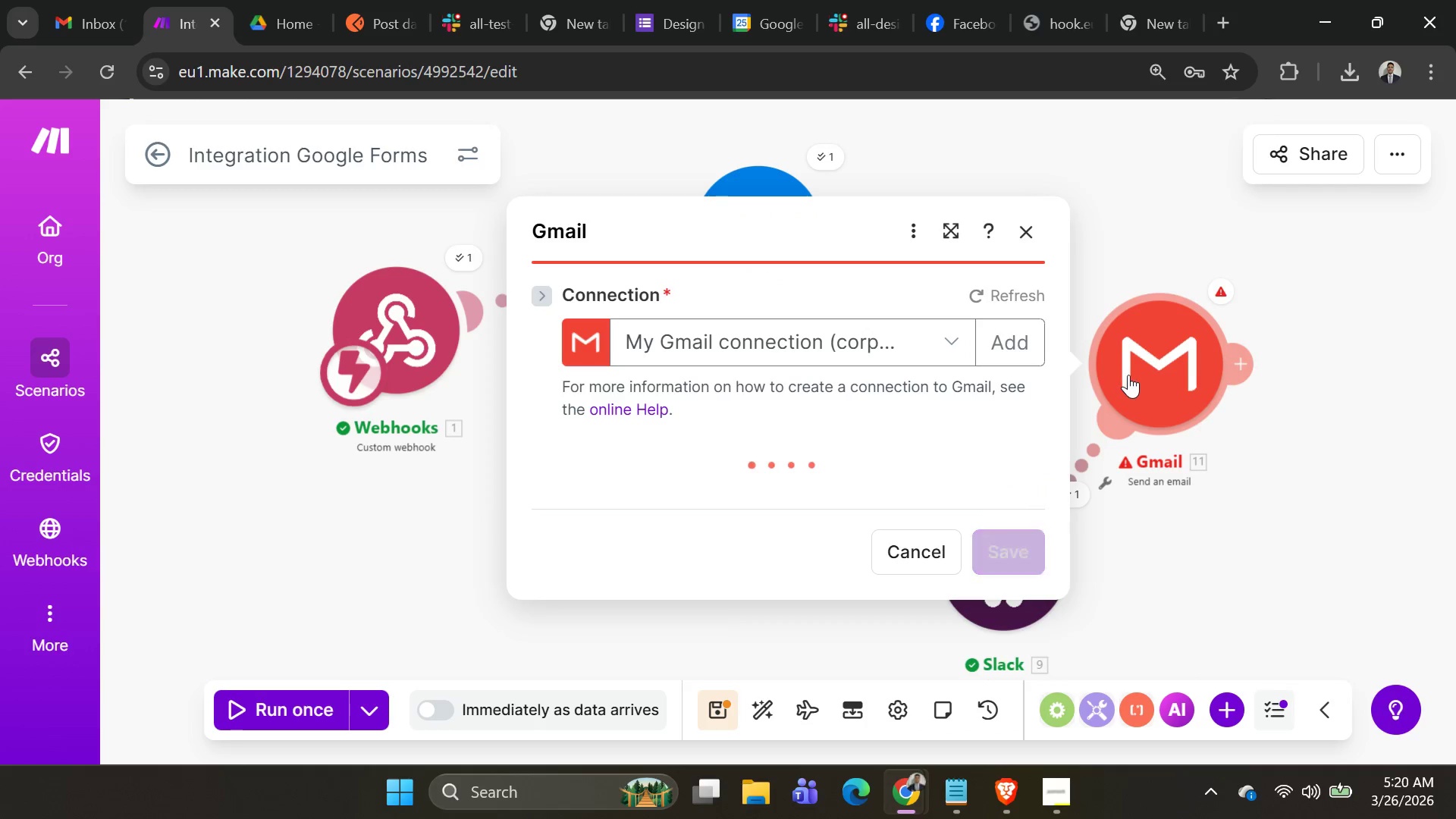 
scroll: coordinate [1018, 415], scroll_direction: down, amount: 3.0
 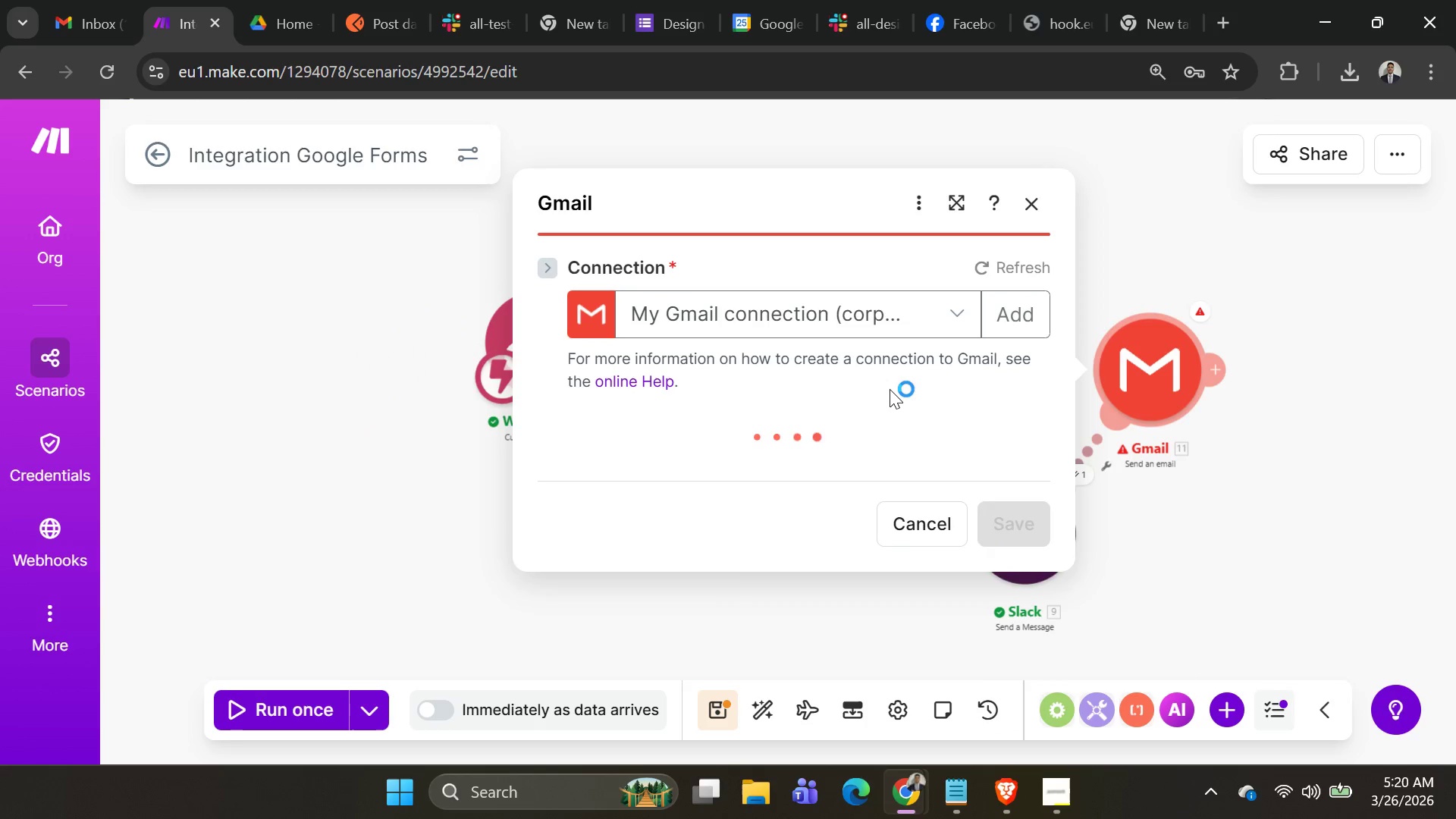 
scroll: coordinate [890, 389], scroll_direction: up, amount: 3.0
 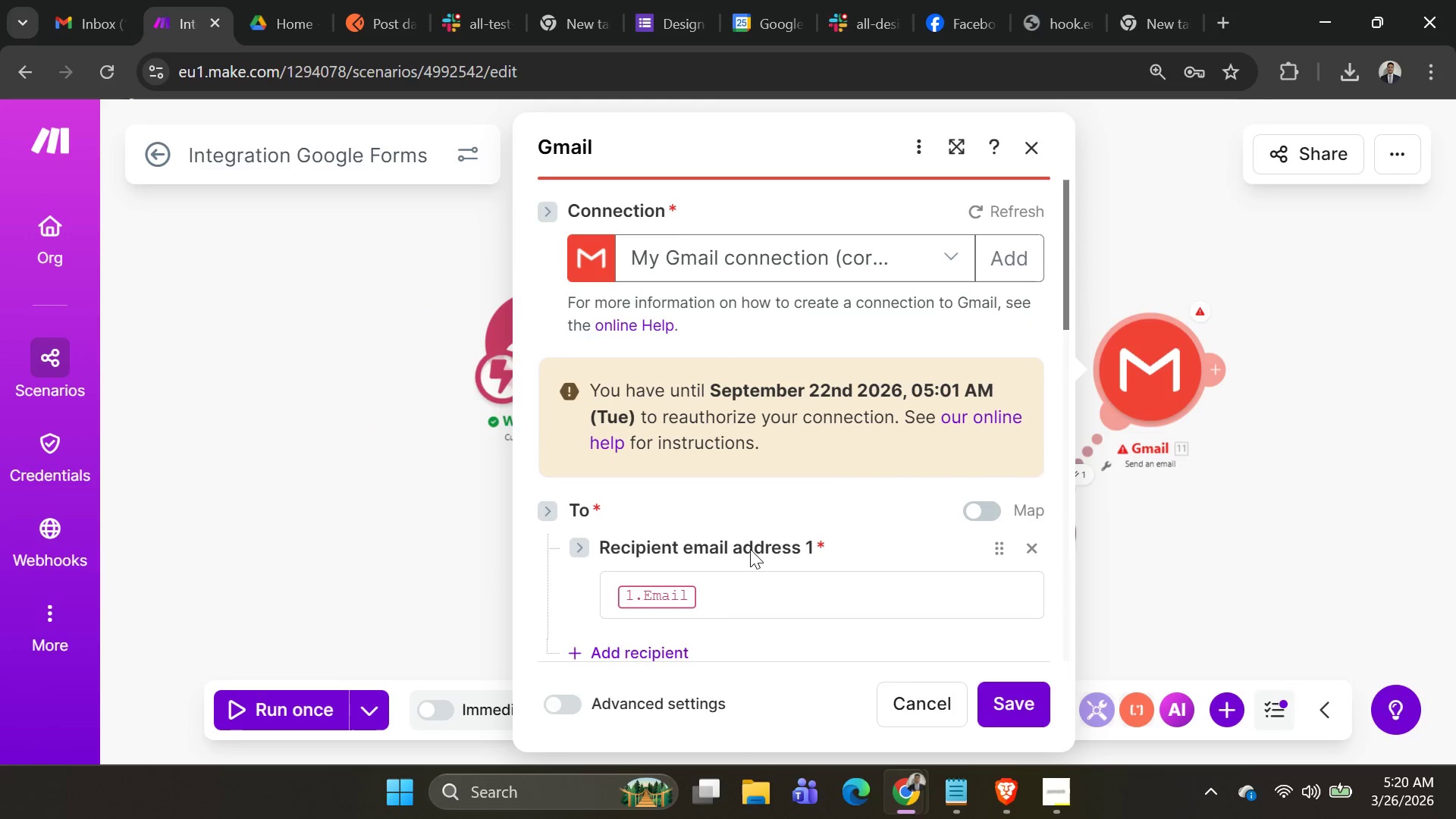 
left_click([739, 593])
 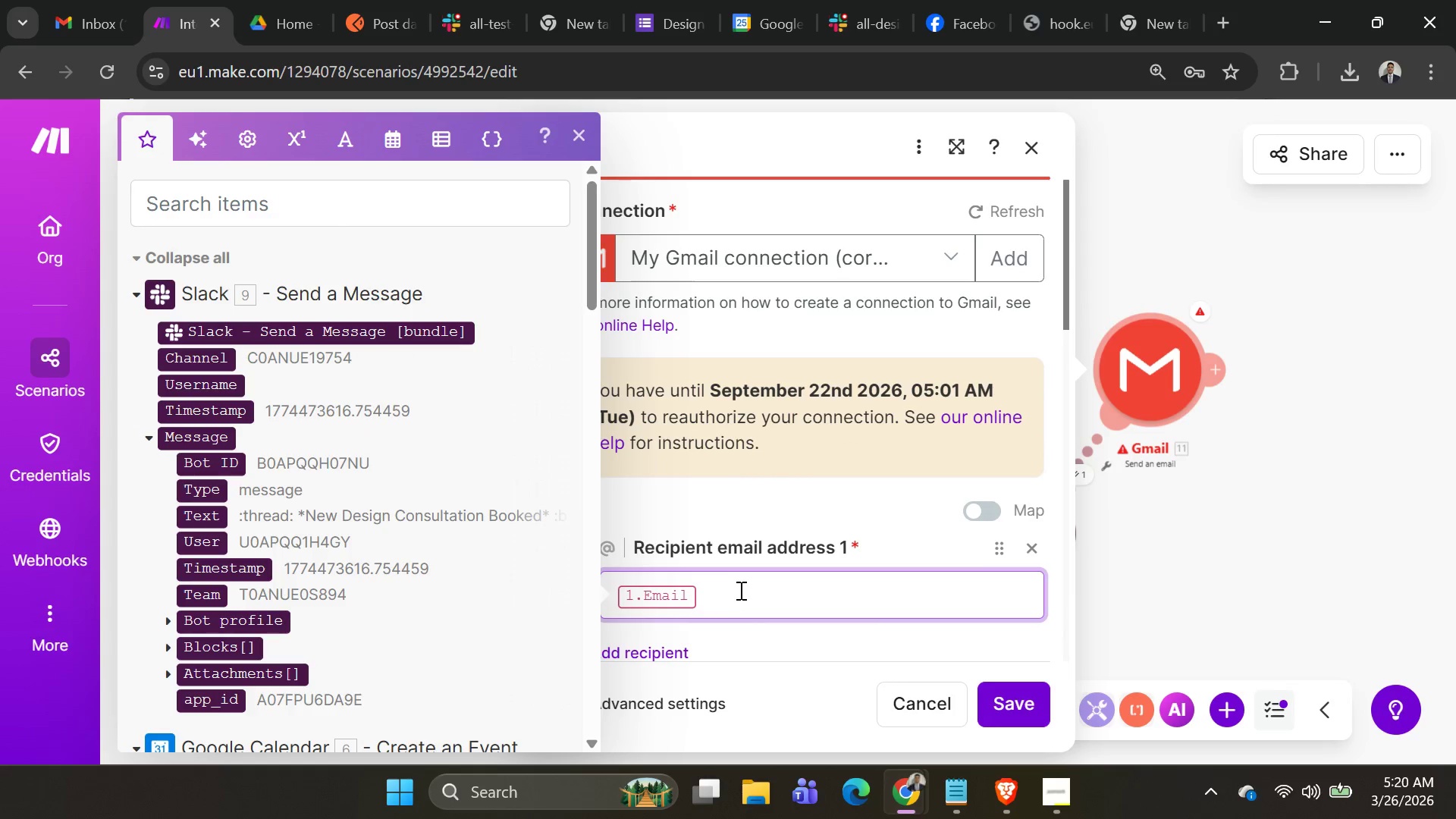 
key(Backspace)
 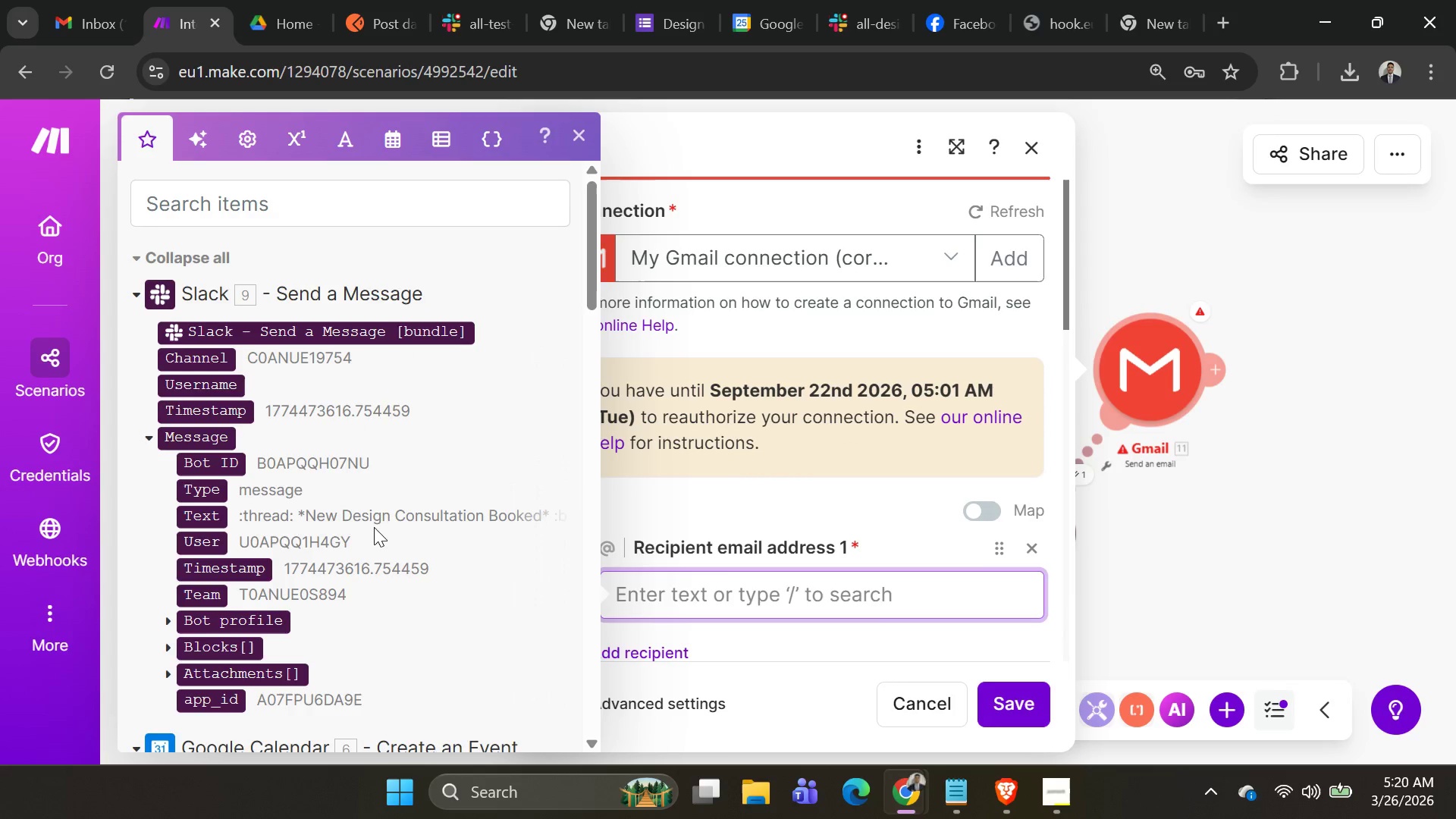 
scroll: coordinate [259, 468], scroll_direction: down, amount: 22.0
 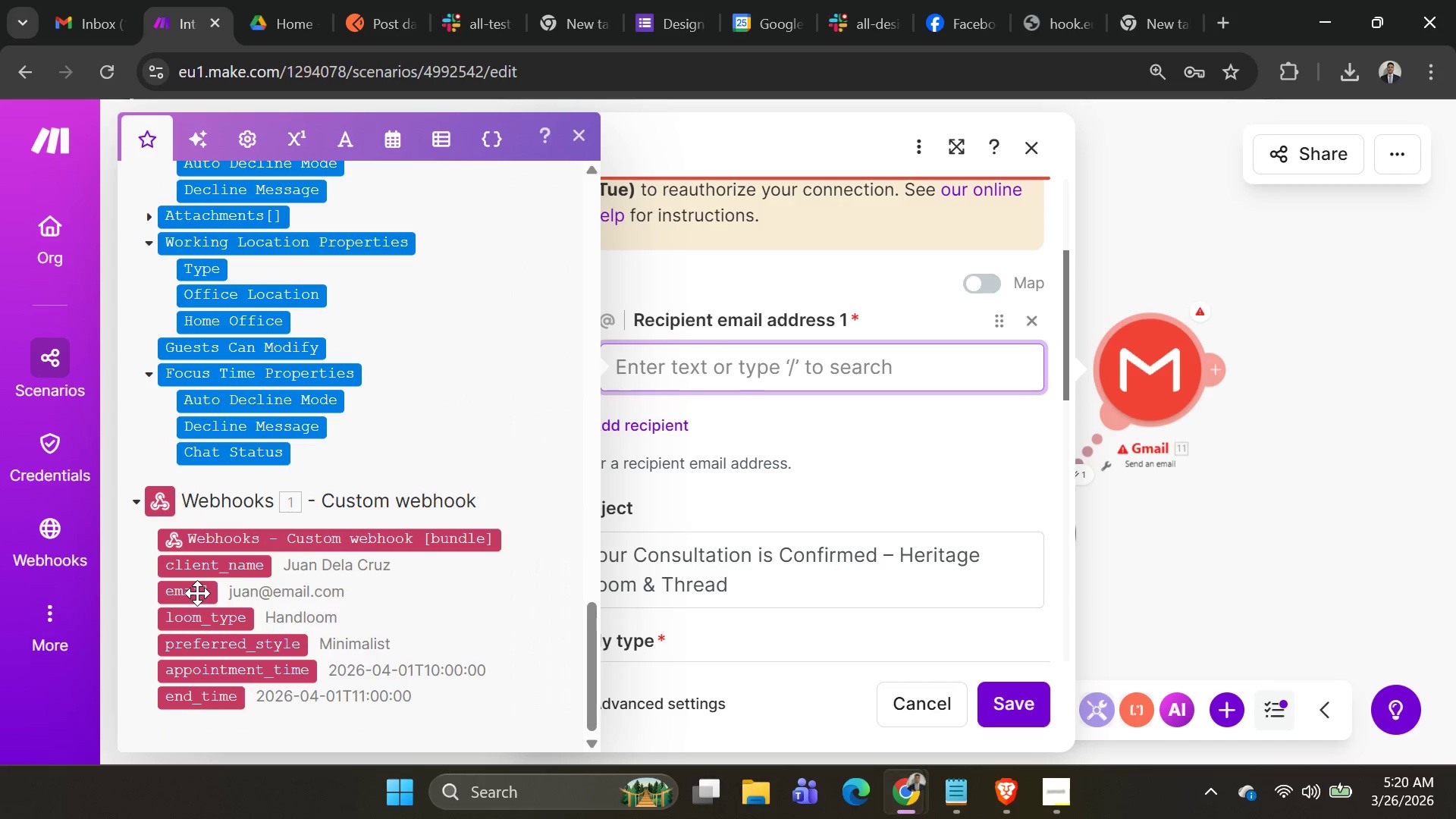 
left_click([196, 593])
 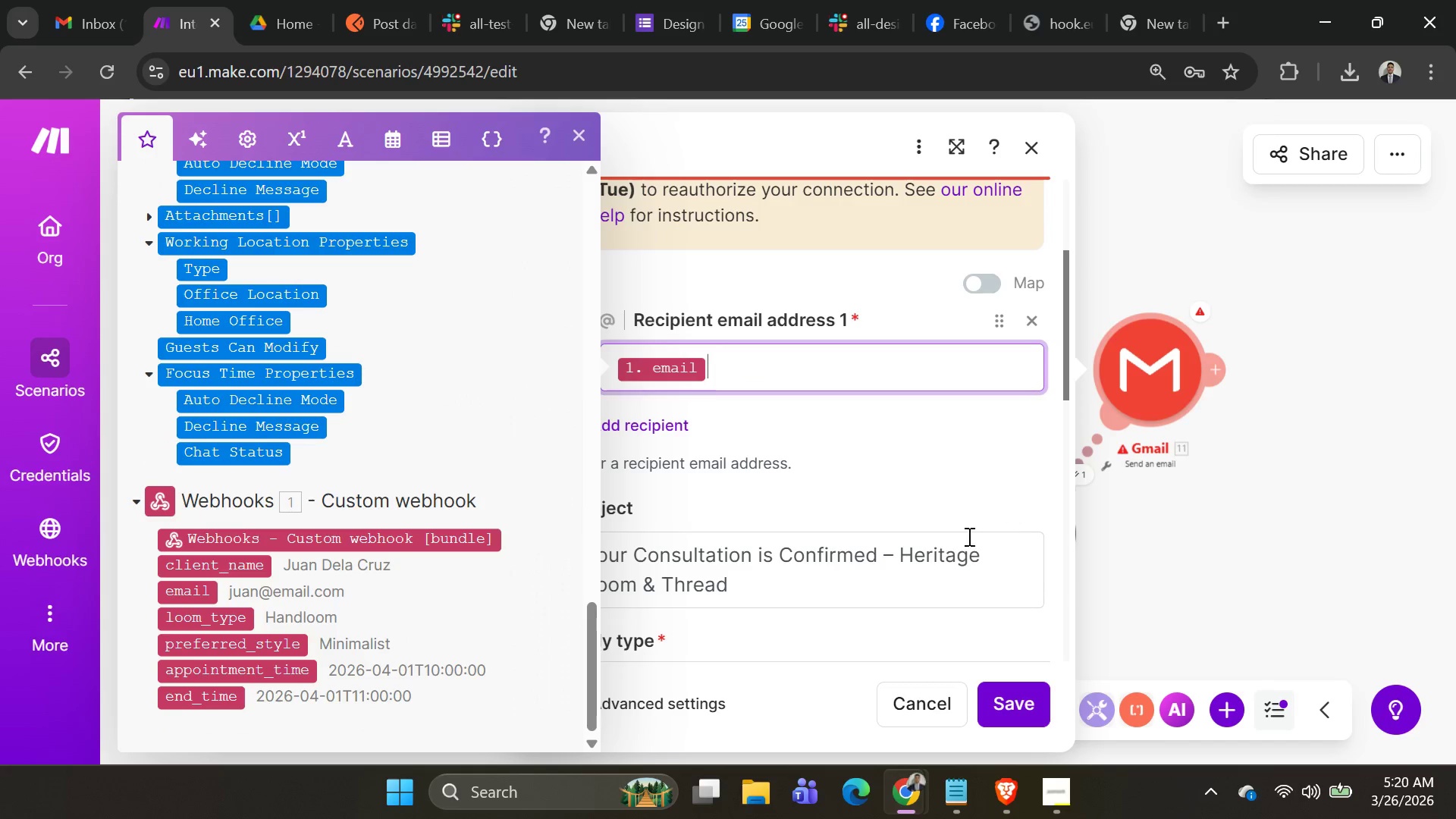 
scroll: coordinate [940, 554], scroll_direction: down, amount: 4.0
 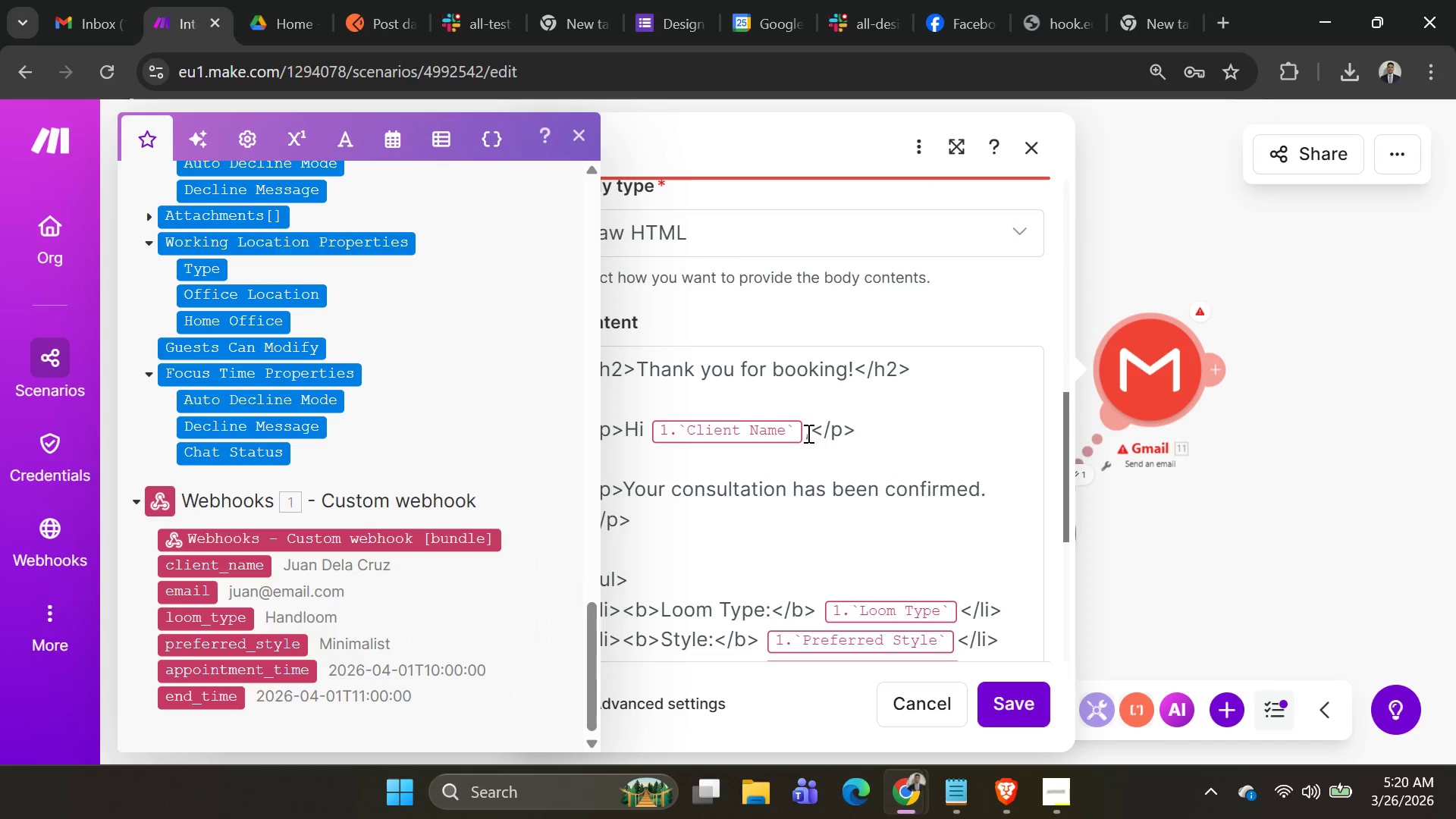 
left_click([807, 432])
 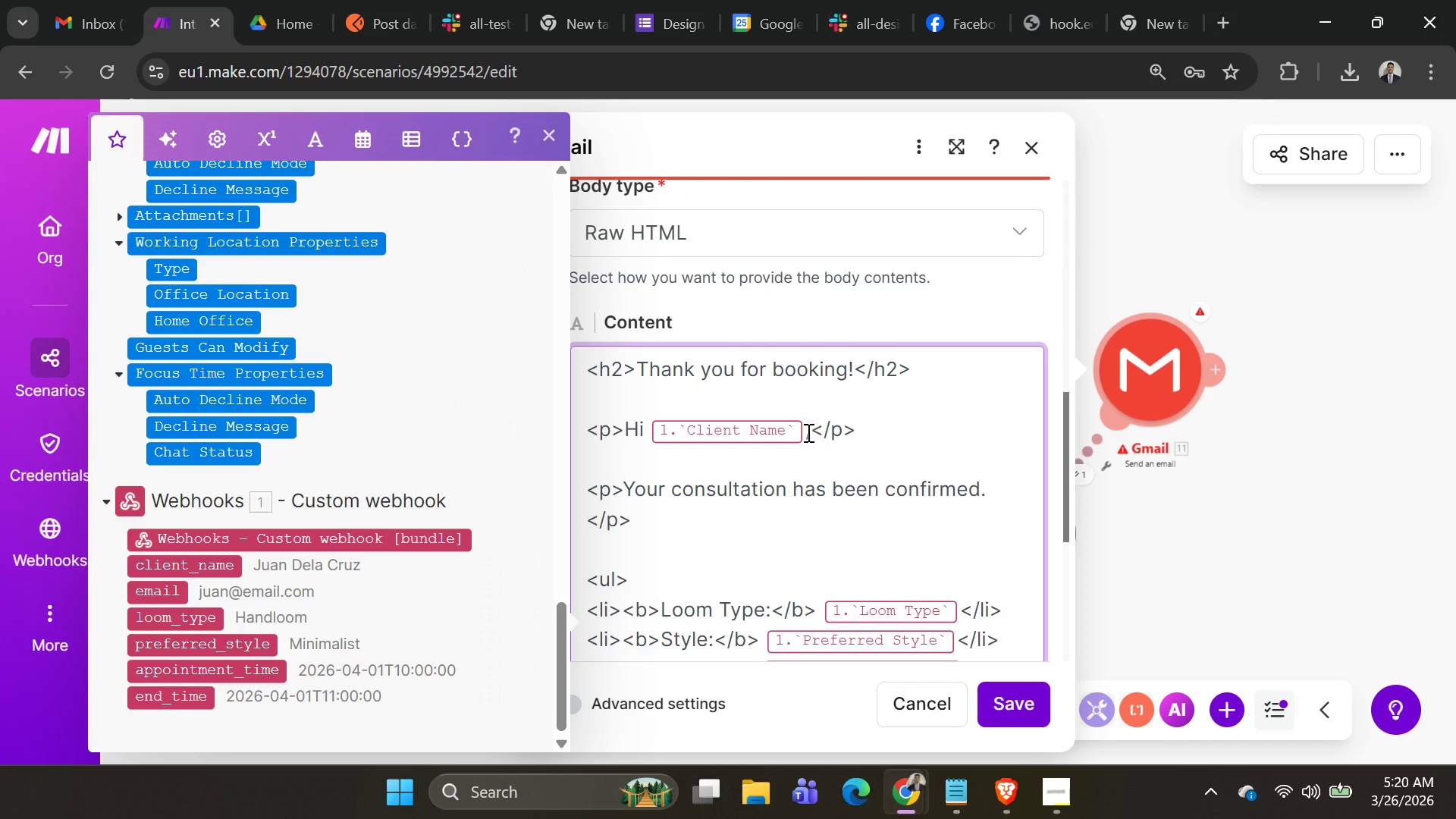 
key(Backspace)
 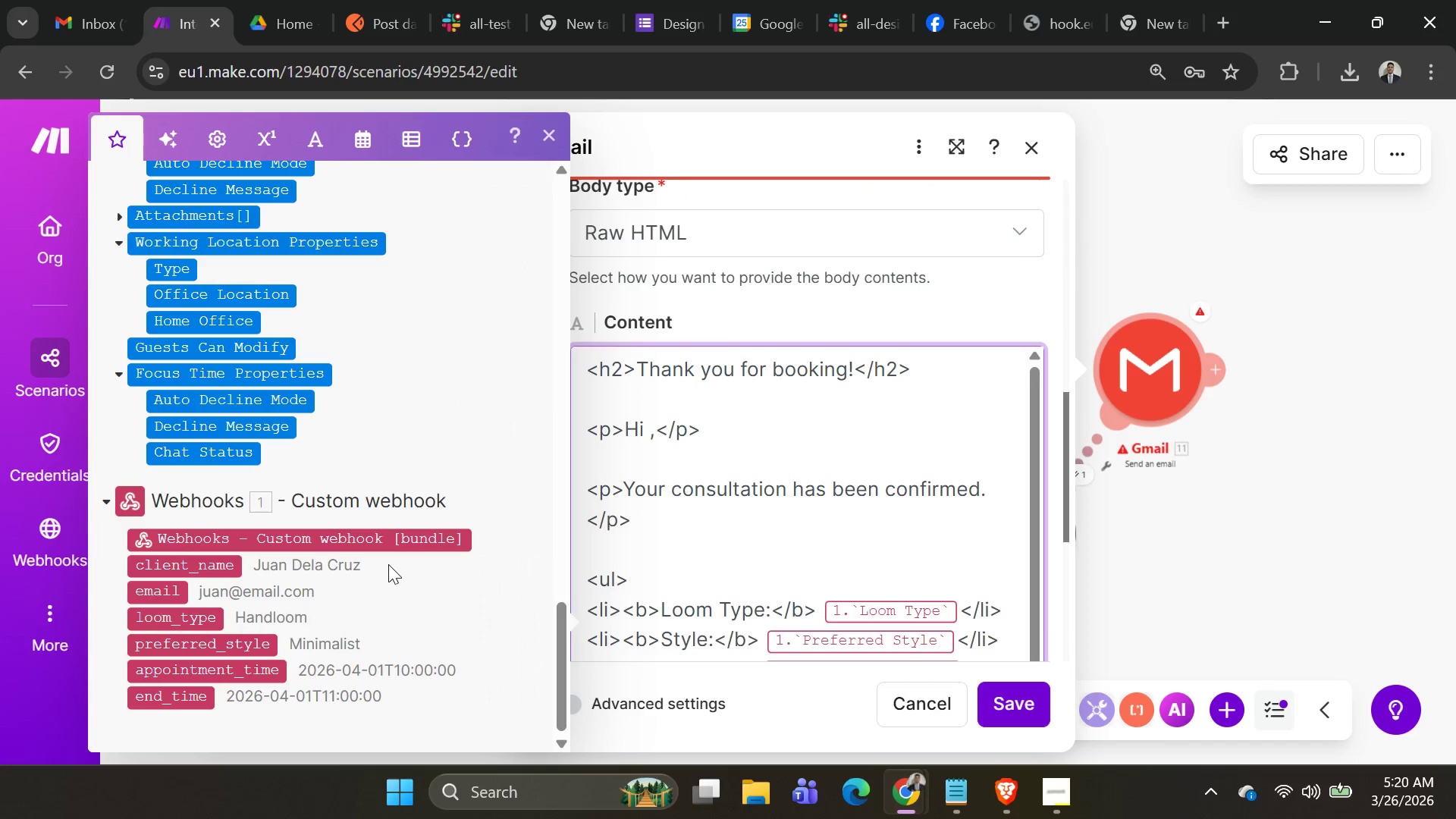 
key(Control+Z)
 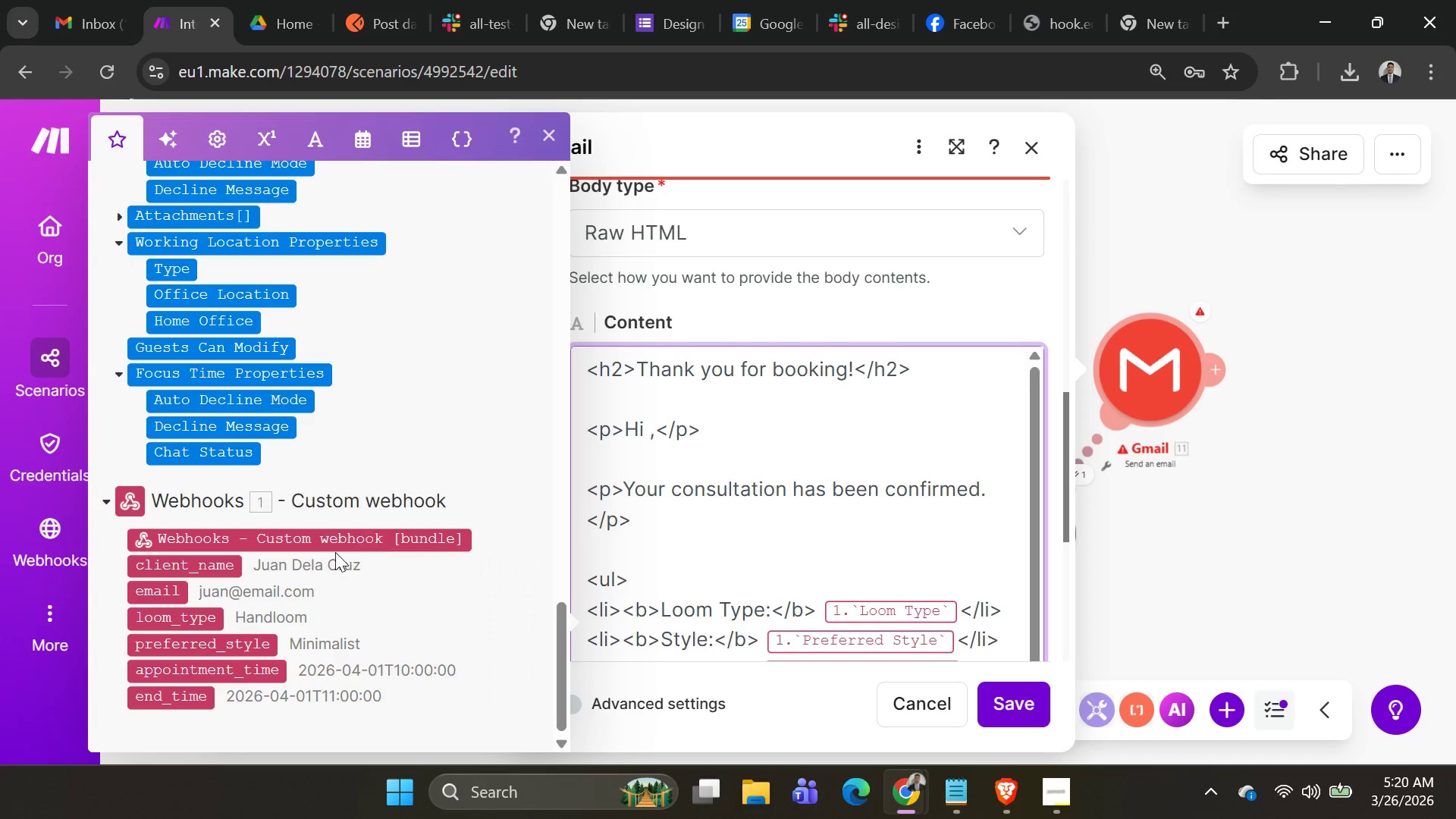 
left_click([227, 566])
 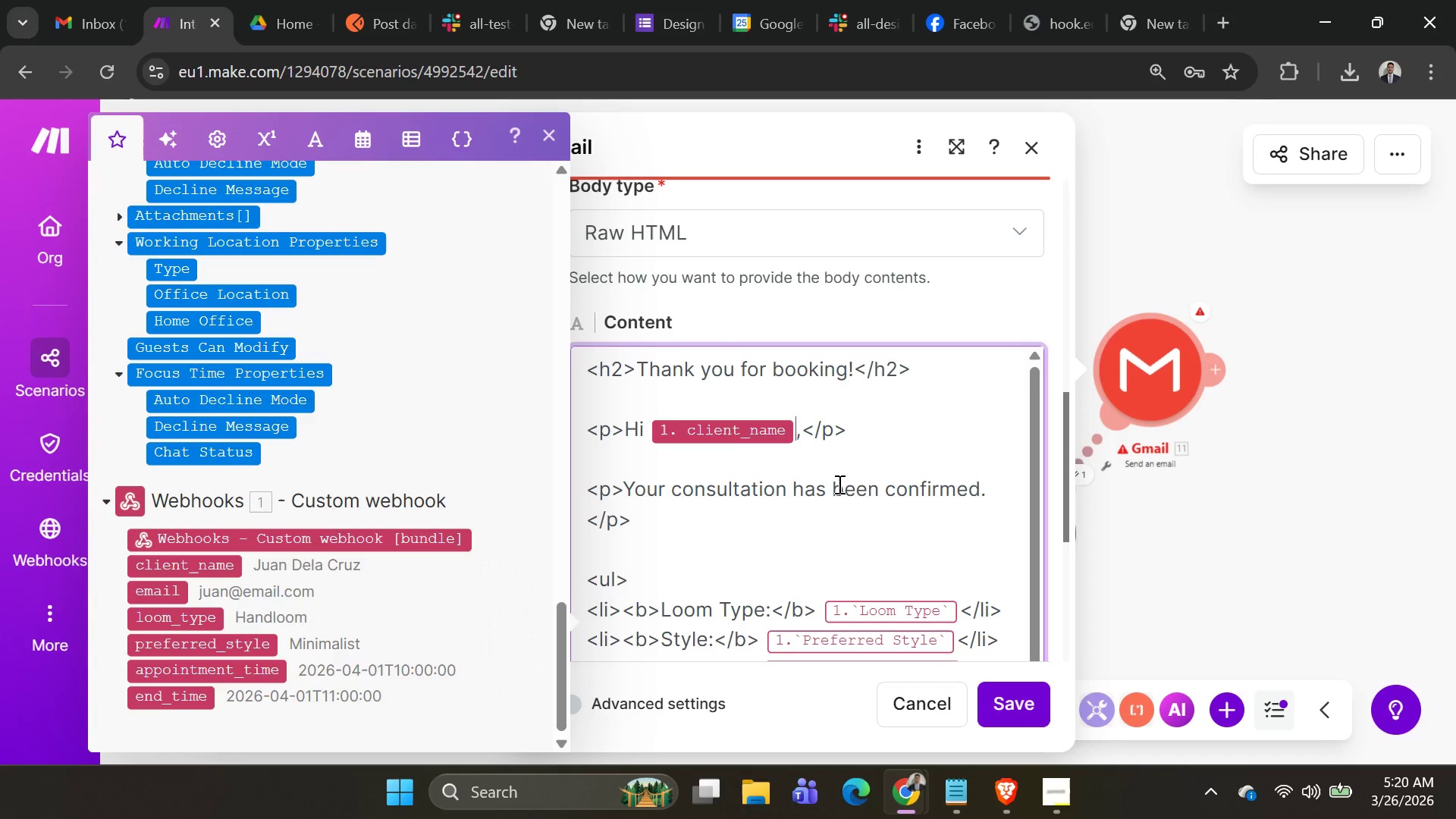 
scroll: coordinate [874, 458], scroll_direction: down, amount: 2.0
 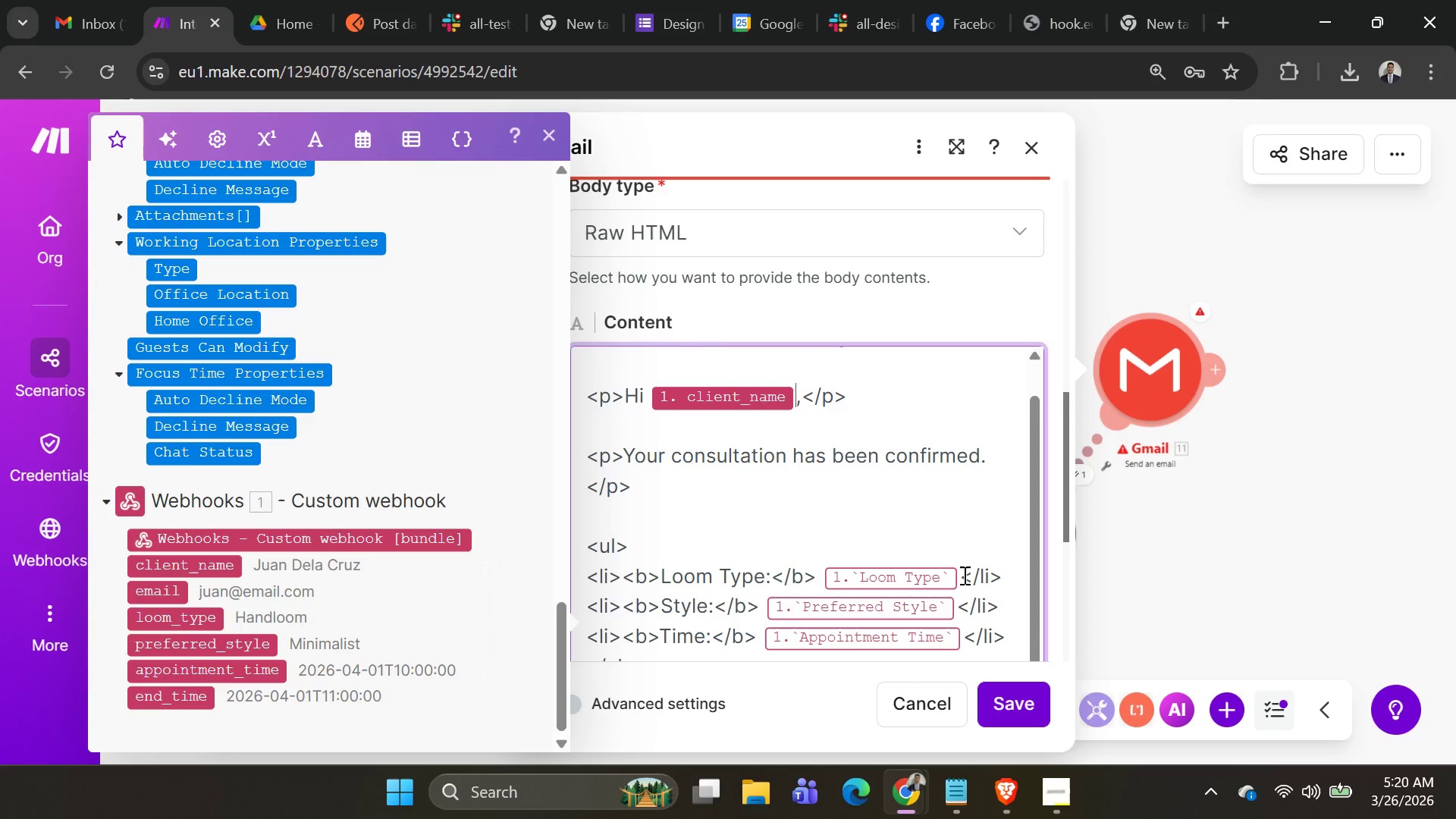 
left_click([960, 577])
 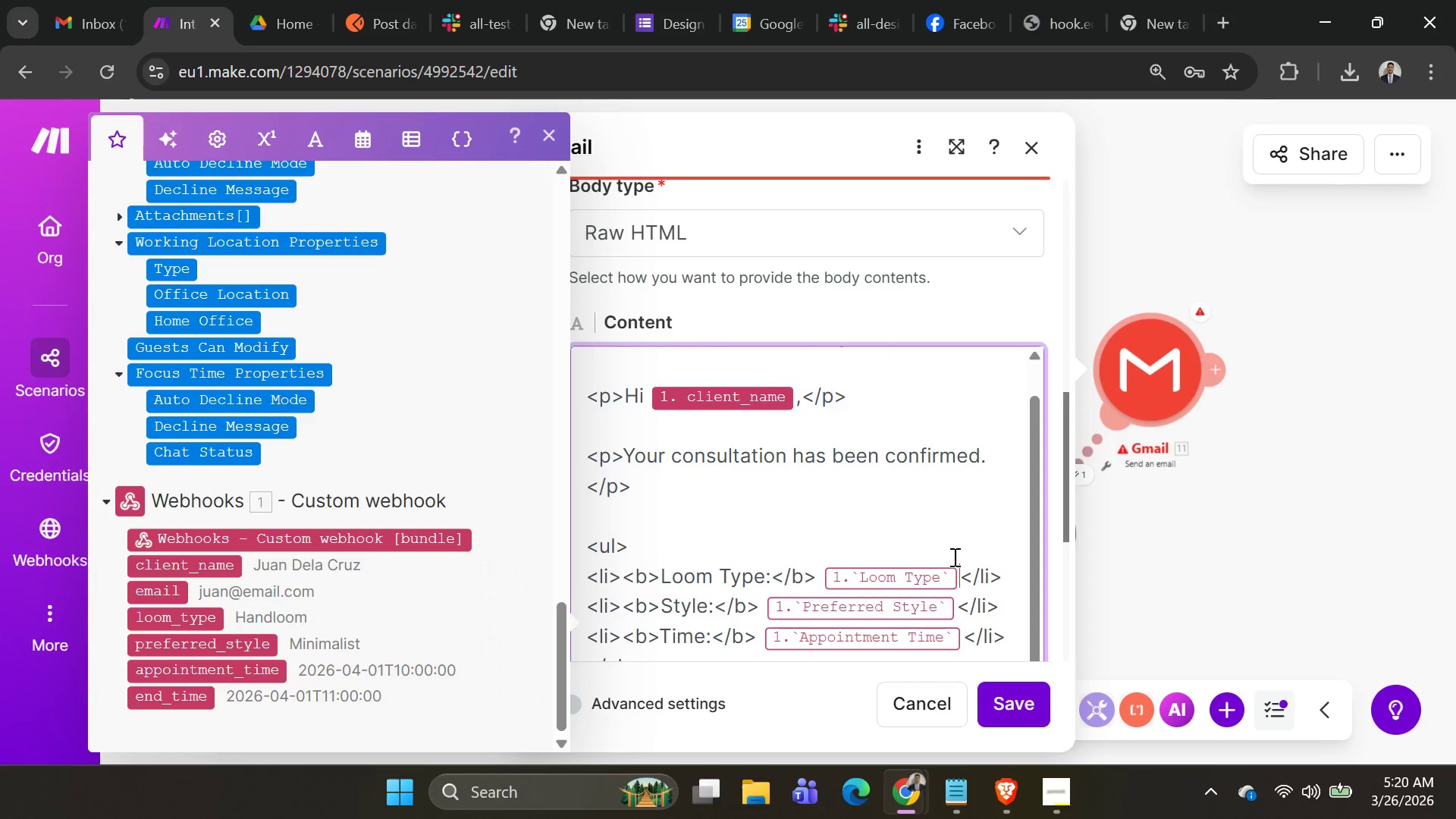 
key(Backspace)
 